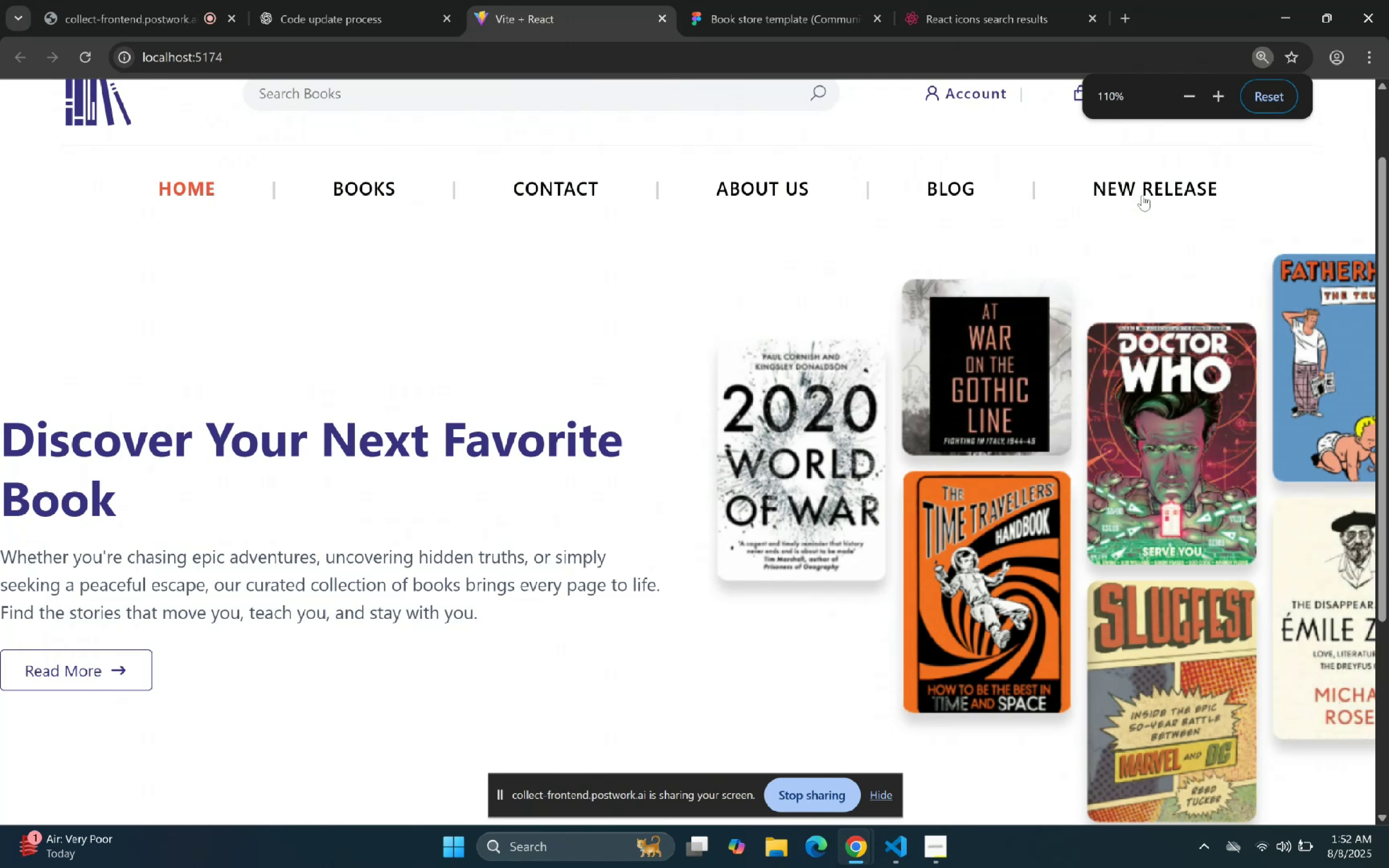 
key(Control+ControlLeft)
 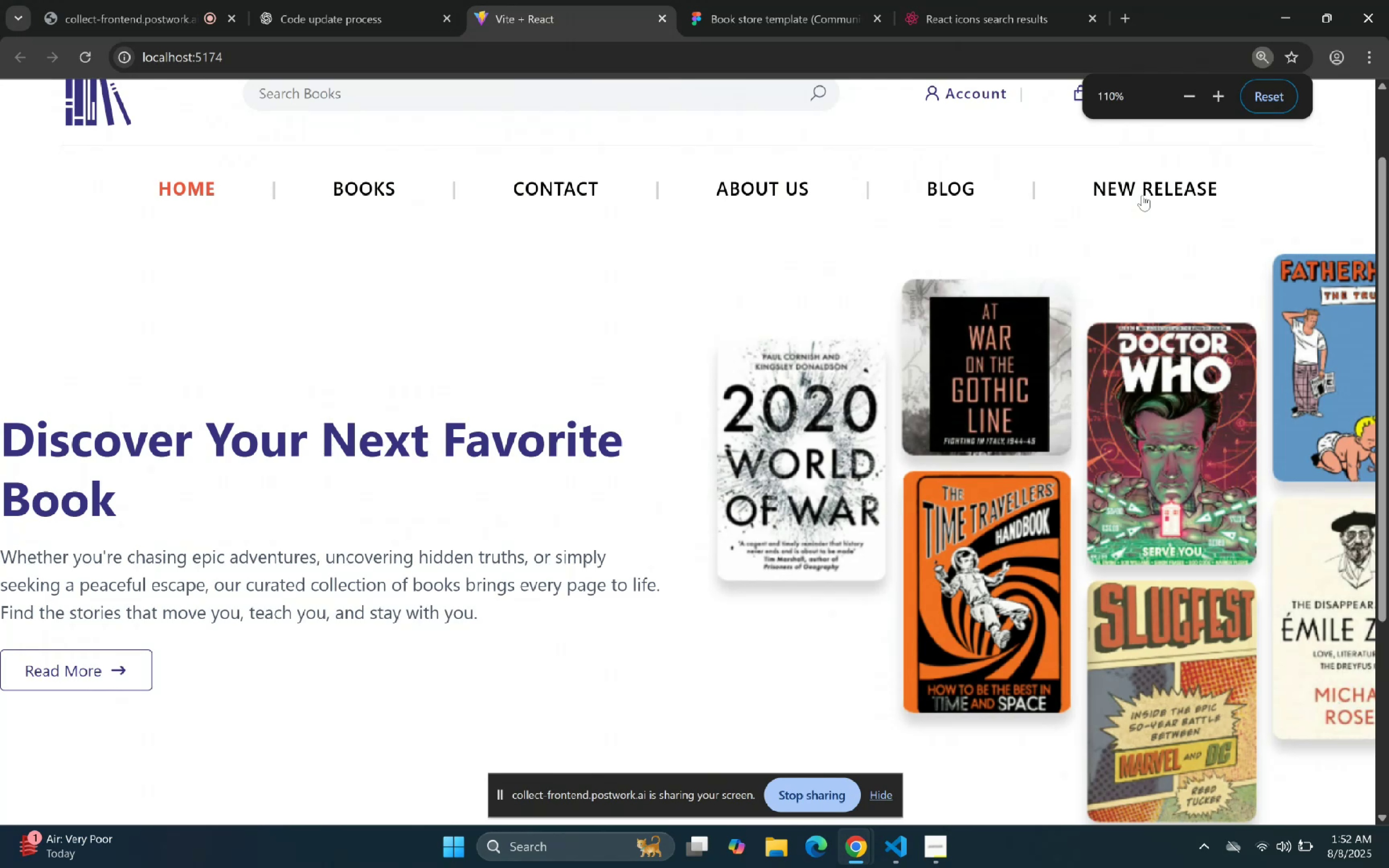 
key(Control+ControlLeft)
 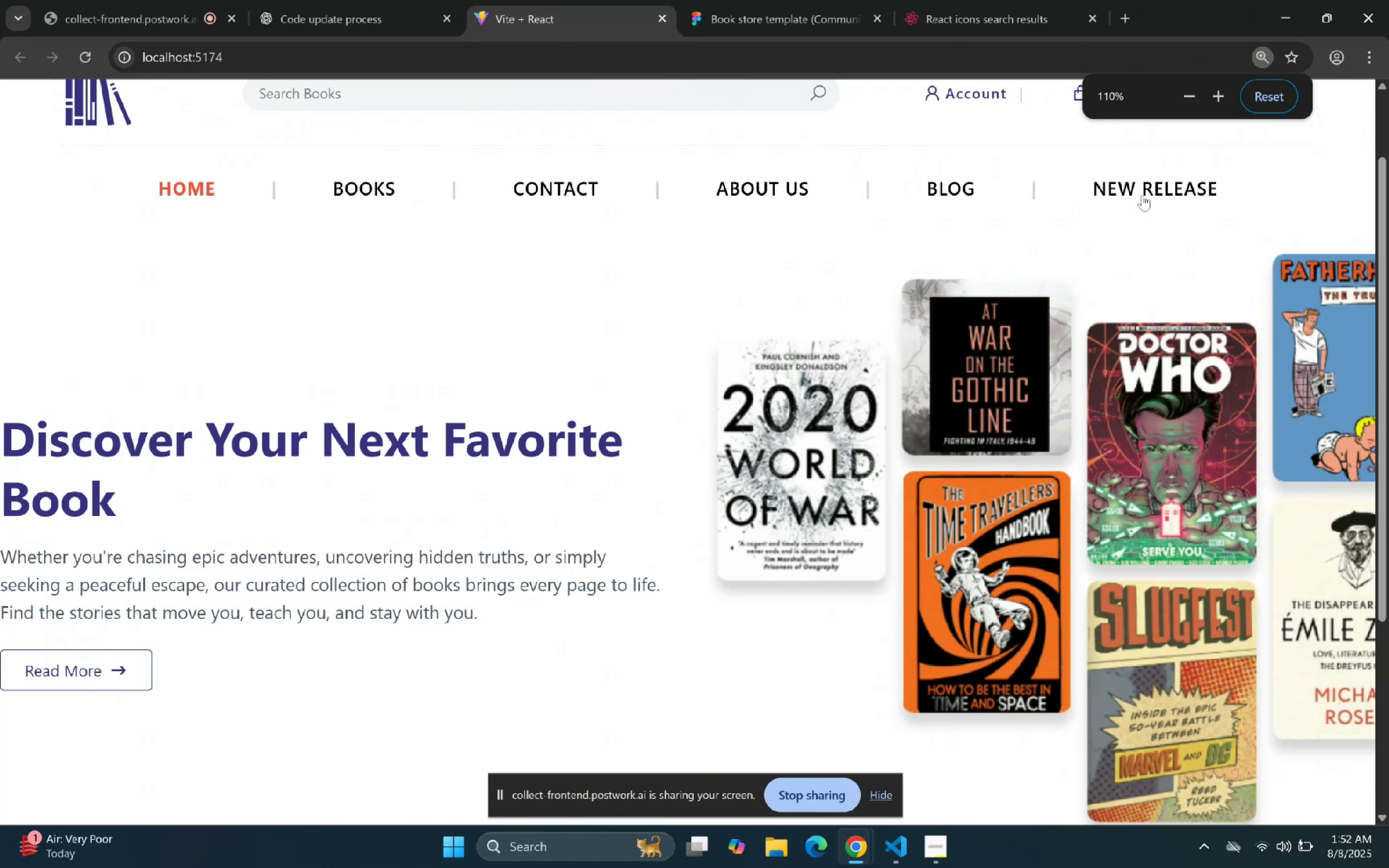 
key(Control+ControlLeft)
 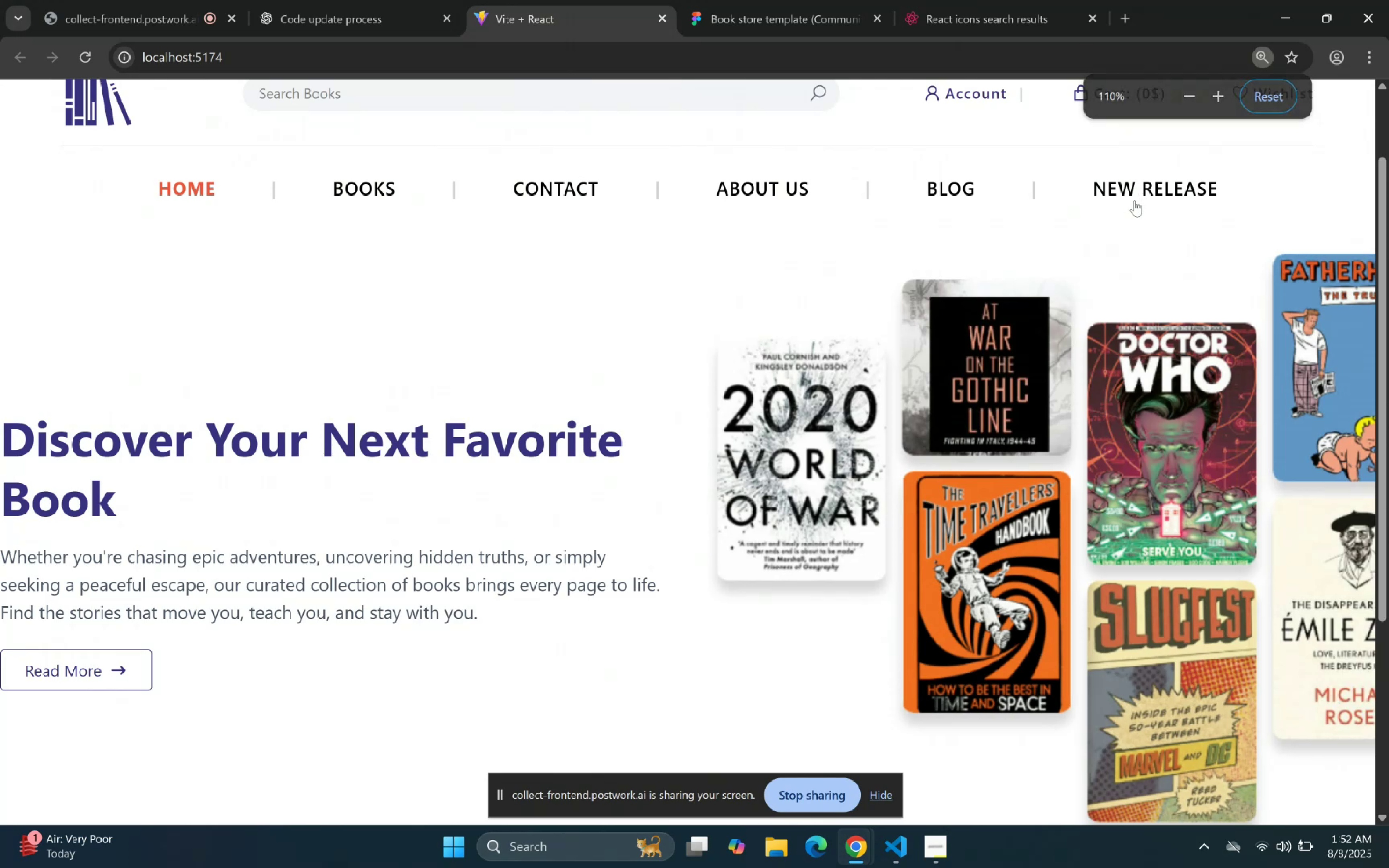 
scroll: coordinate [939, 227], scroll_direction: up, amount: 2.0
 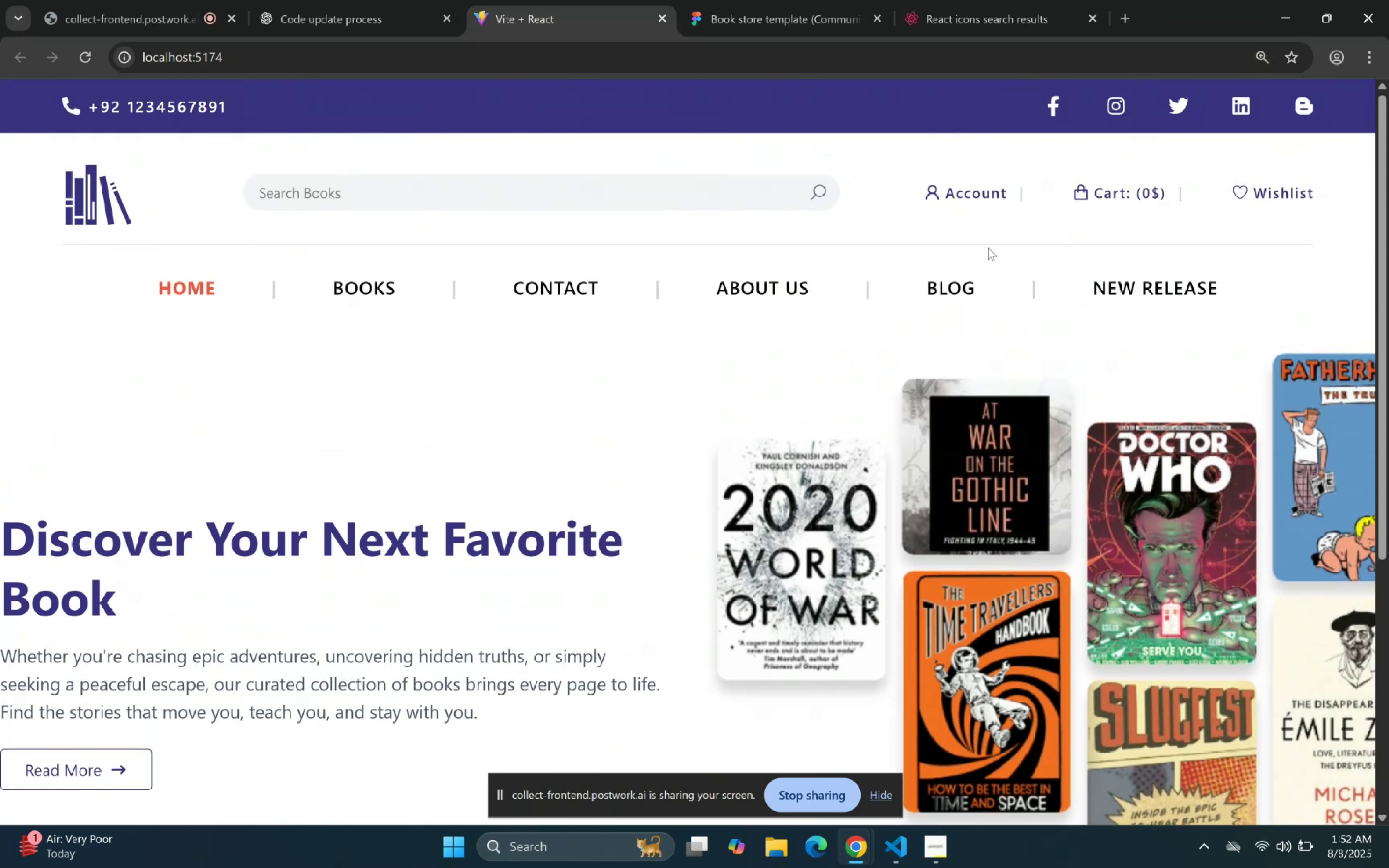 
scroll: coordinate [979, 265], scroll_direction: down, amount: 3.0
 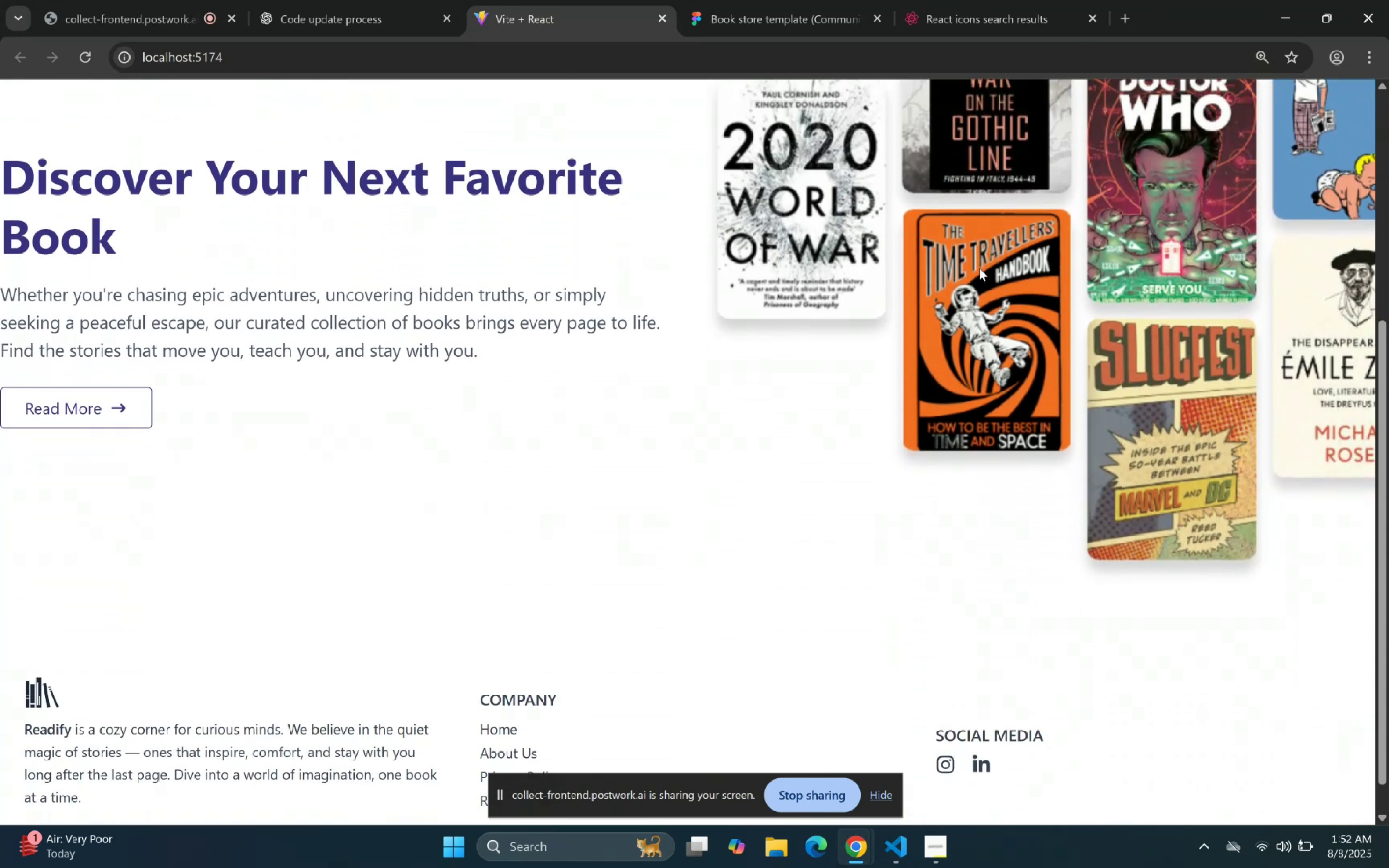 
scroll: coordinate [982, 259], scroll_direction: up, amount: 3.0
 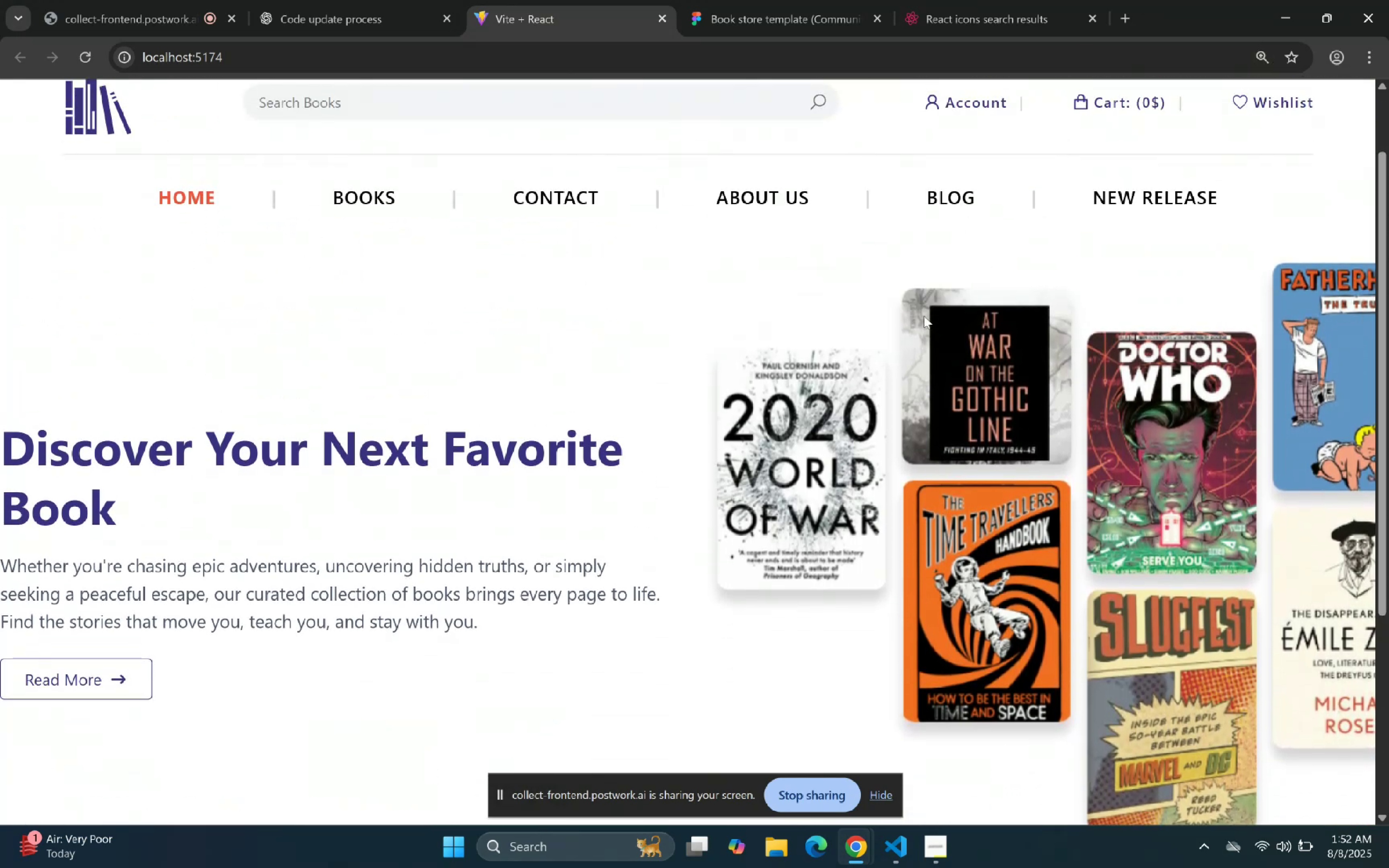 
hold_key(key=ControlLeft, duration=0.54)
scroll: coordinate [878, 332], scroll_direction: down, amount: 1.0
 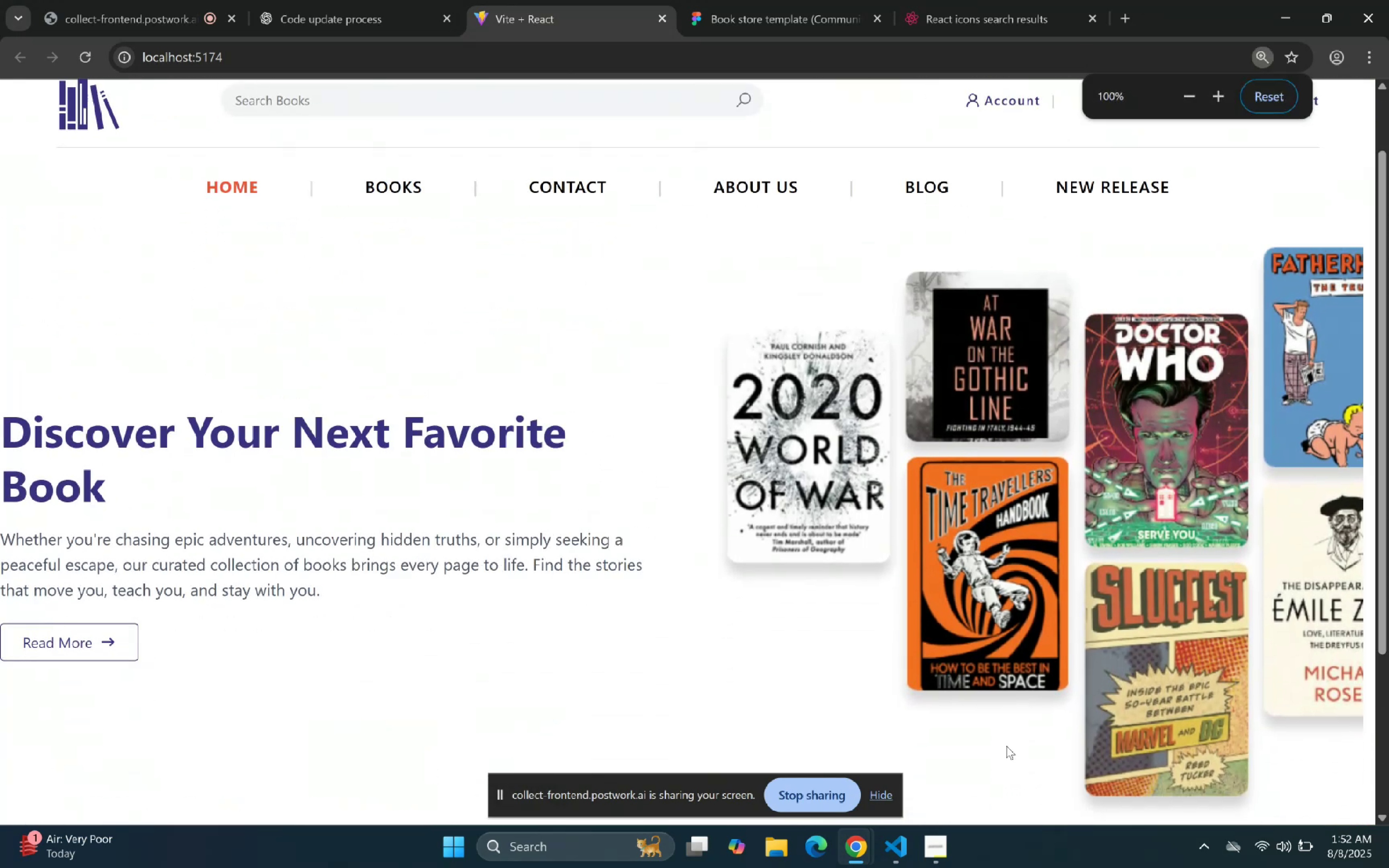 
left_click([899, 841])
 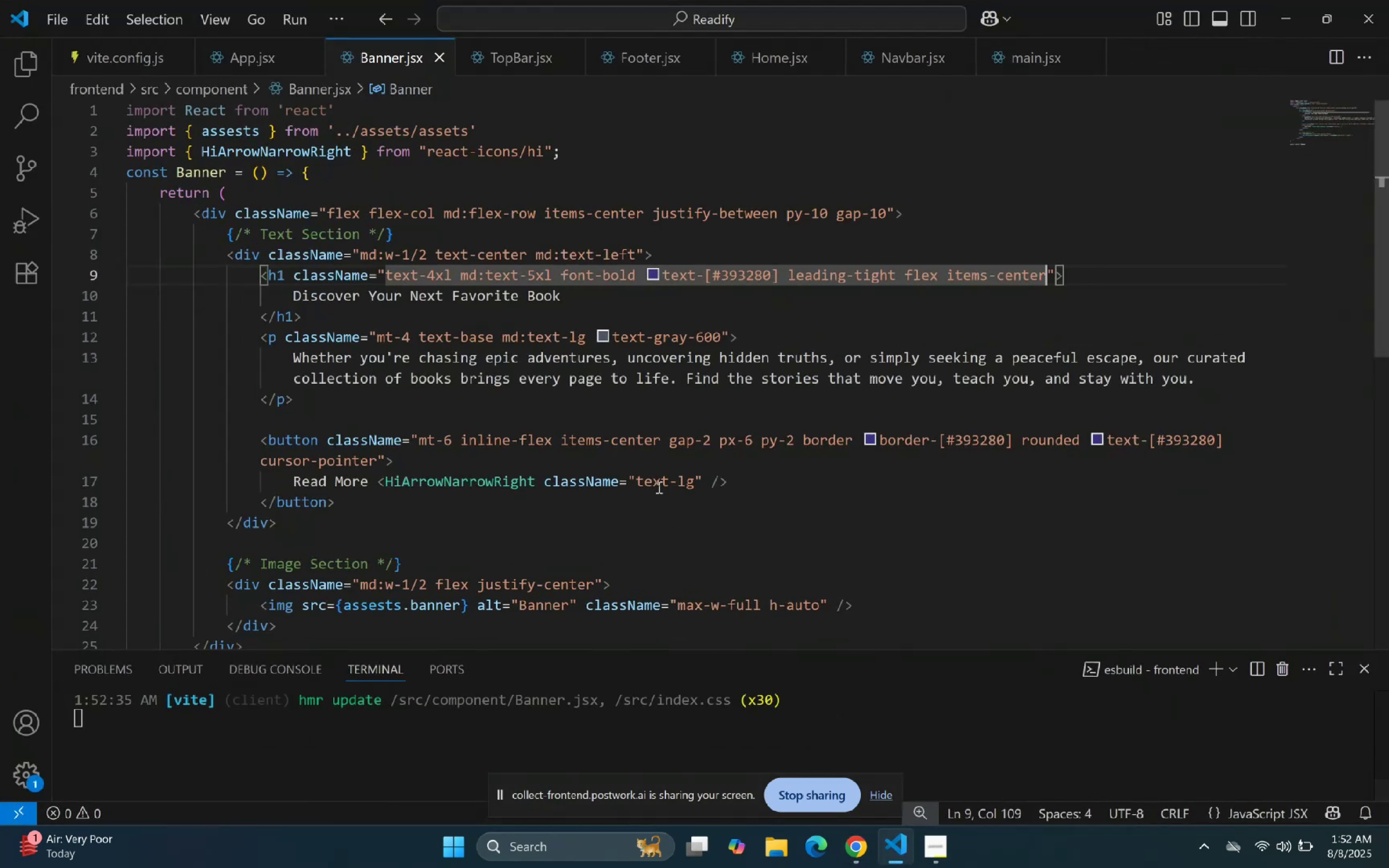 
scroll: coordinate [654, 489], scroll_direction: down, amount: 1.0
 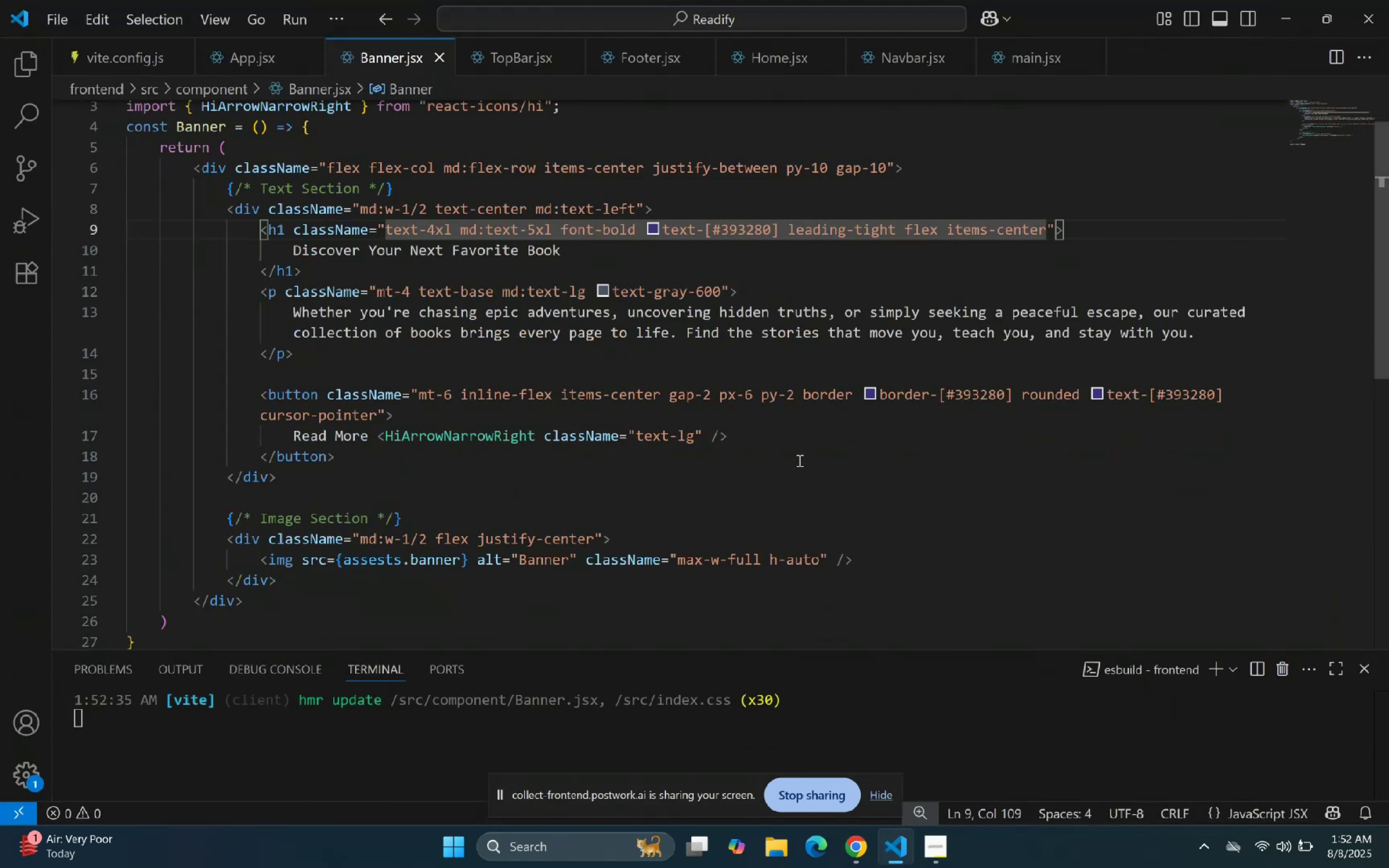 
left_click([806, 459])
 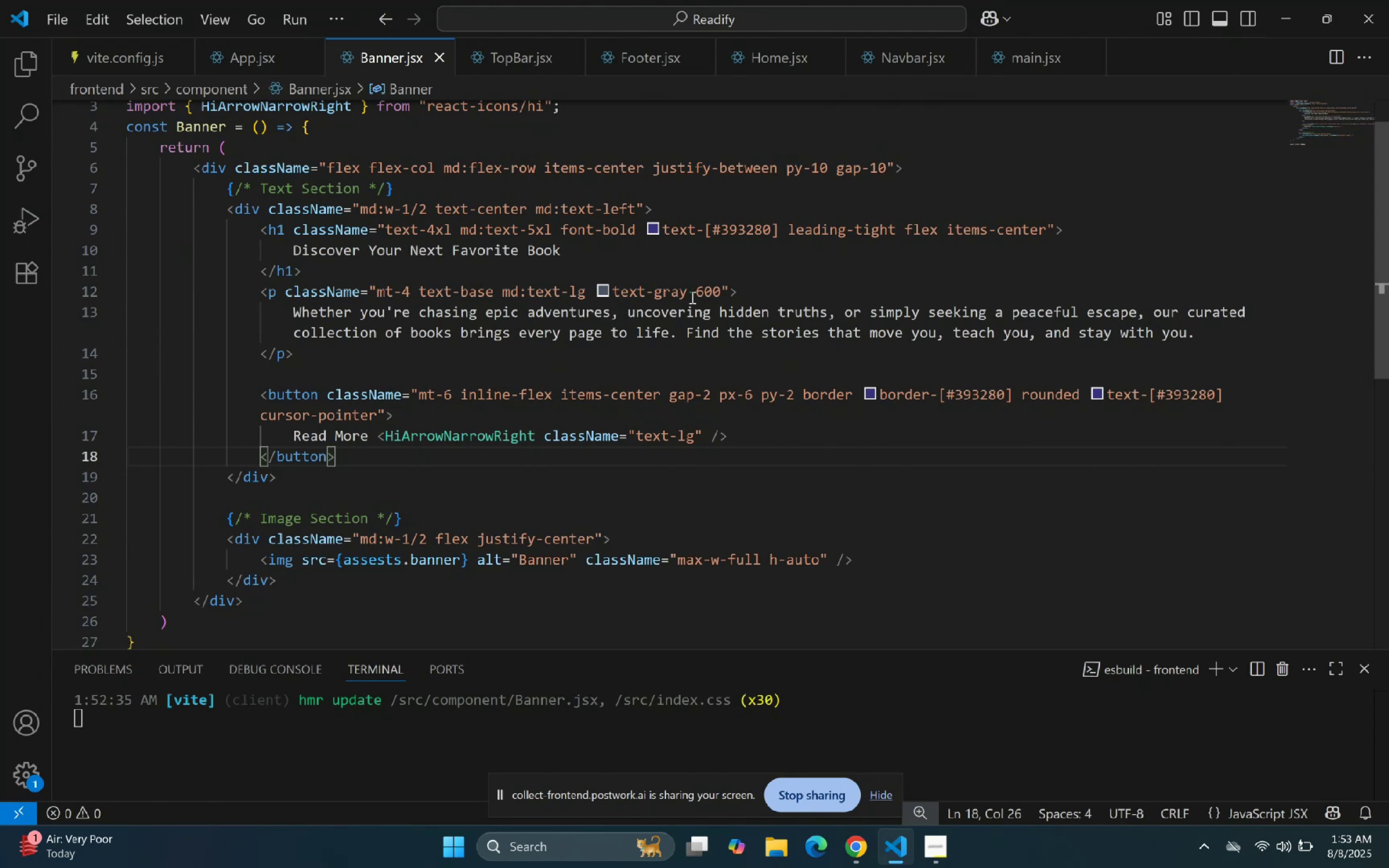 
left_click([722, 289])
 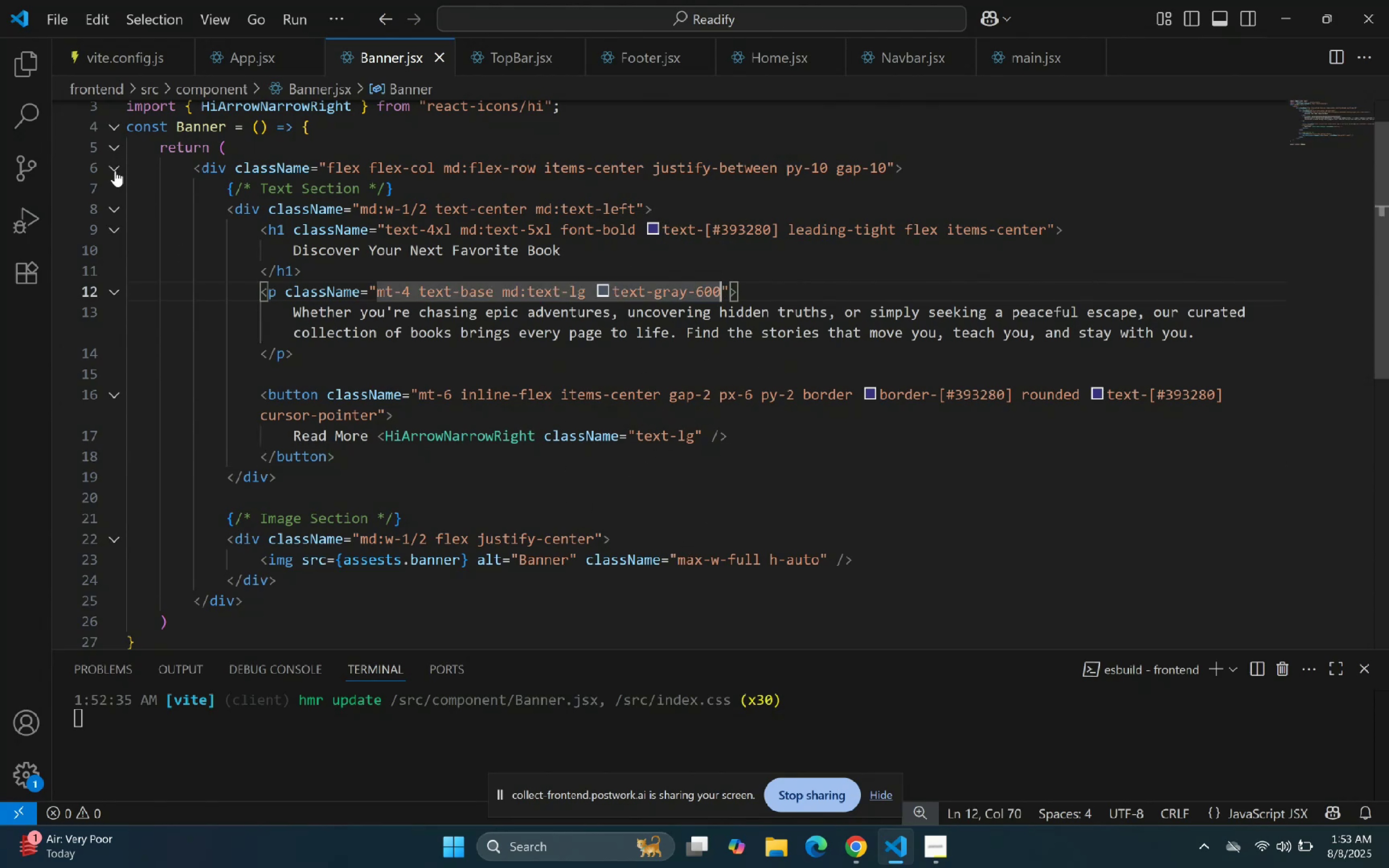 
left_click([115, 171])
 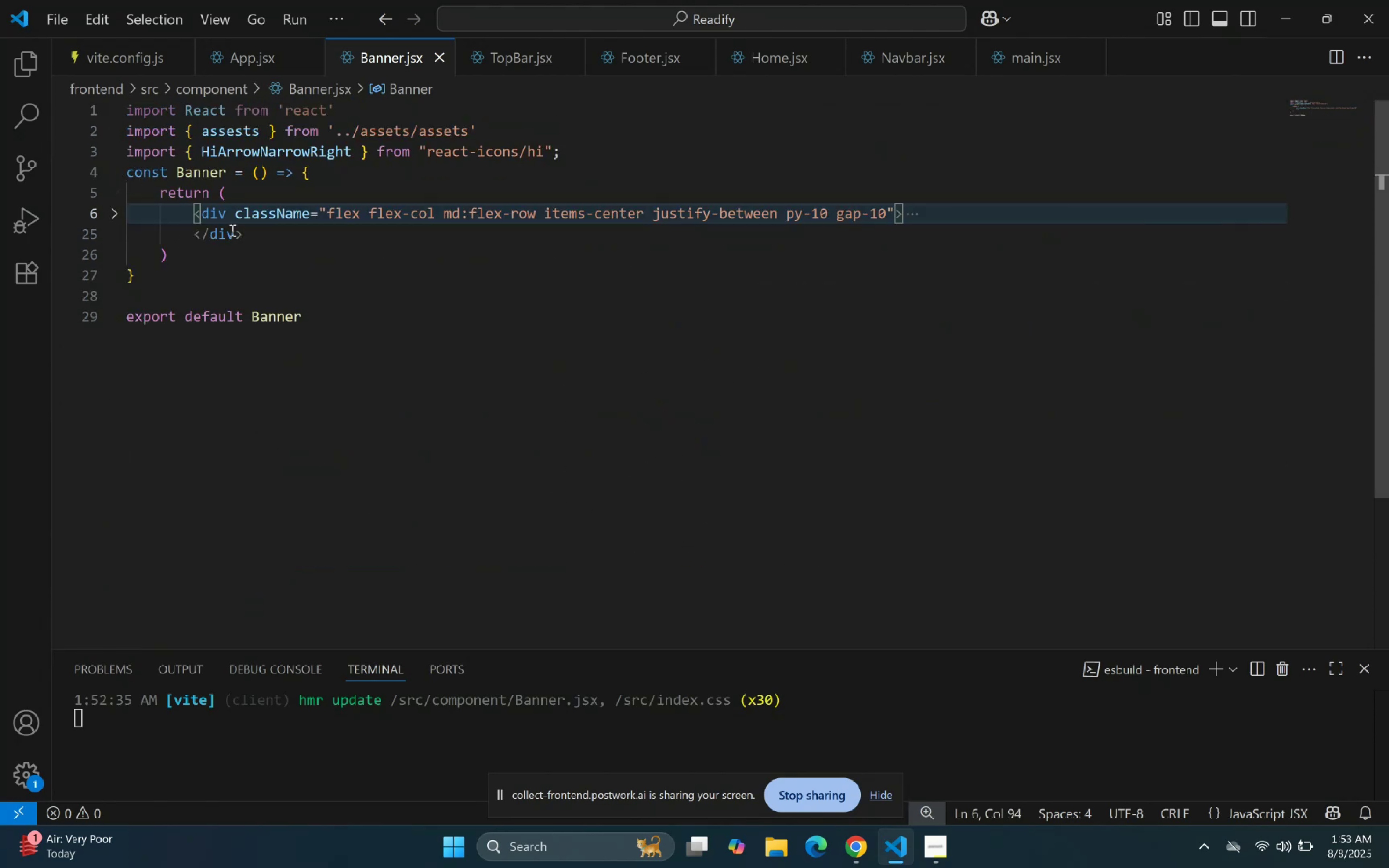 
left_click_drag(start_coordinate=[243, 236], to_coordinate=[190, 212])
 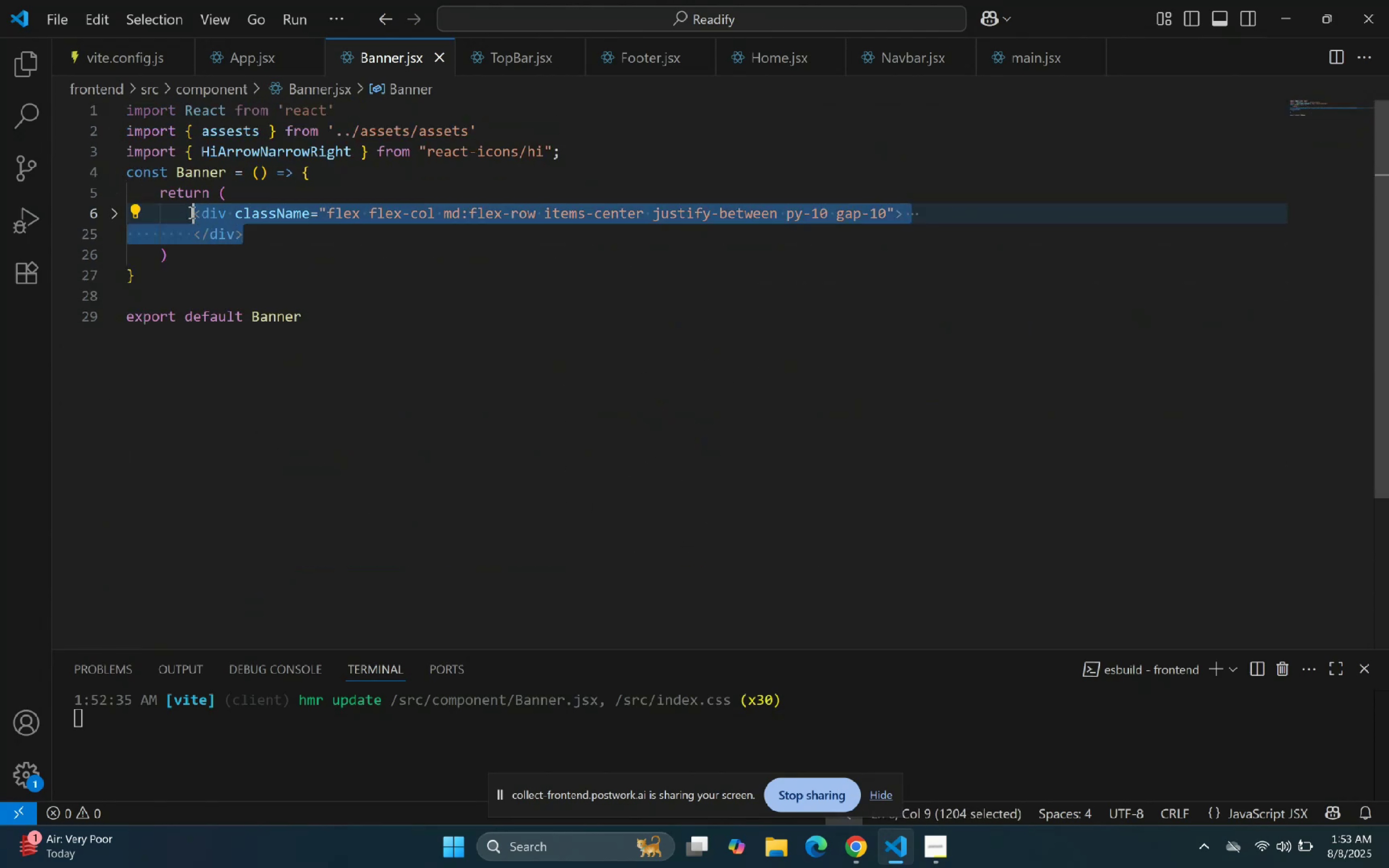 
key(Control+C)
 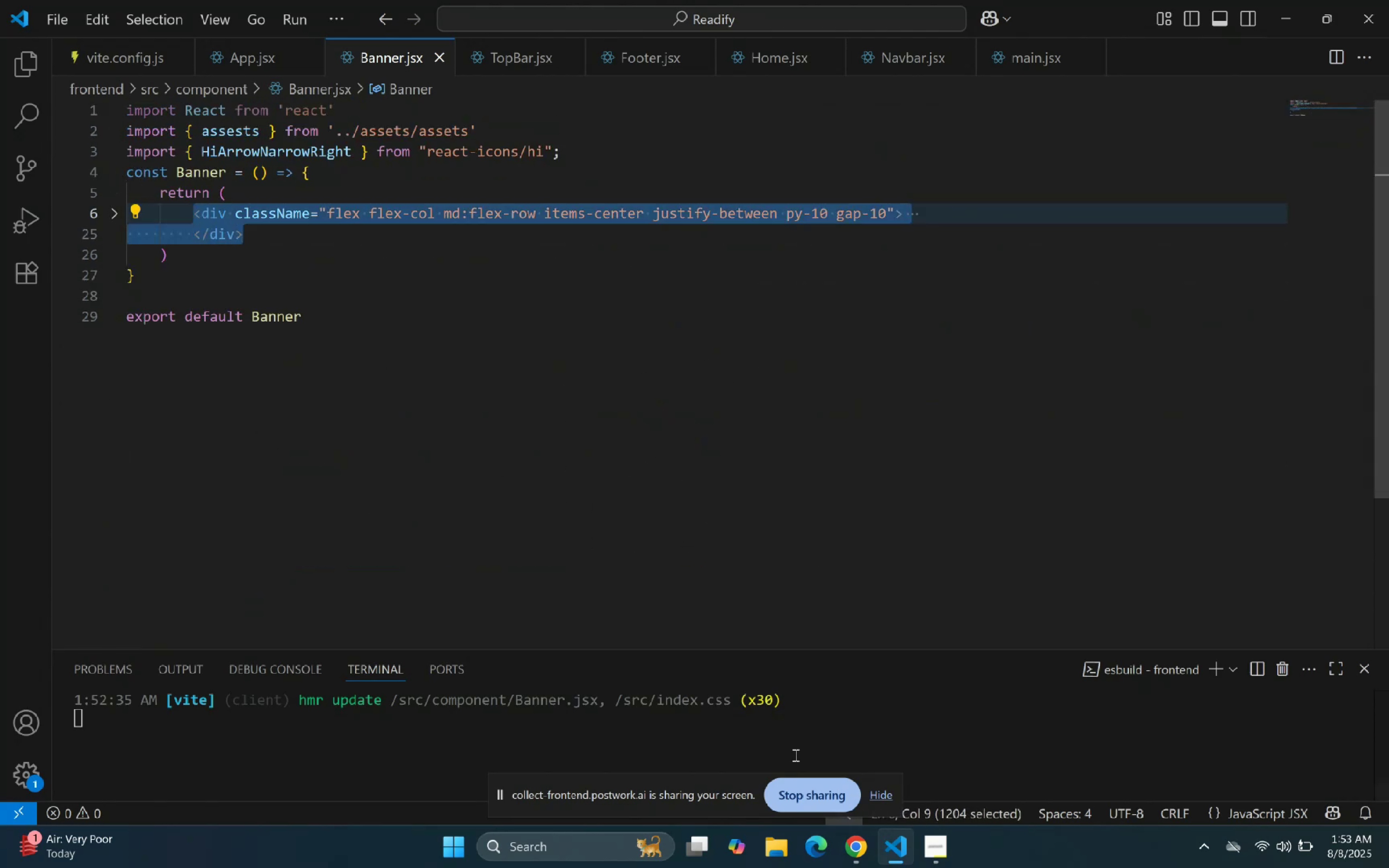 
key(Control+C)
 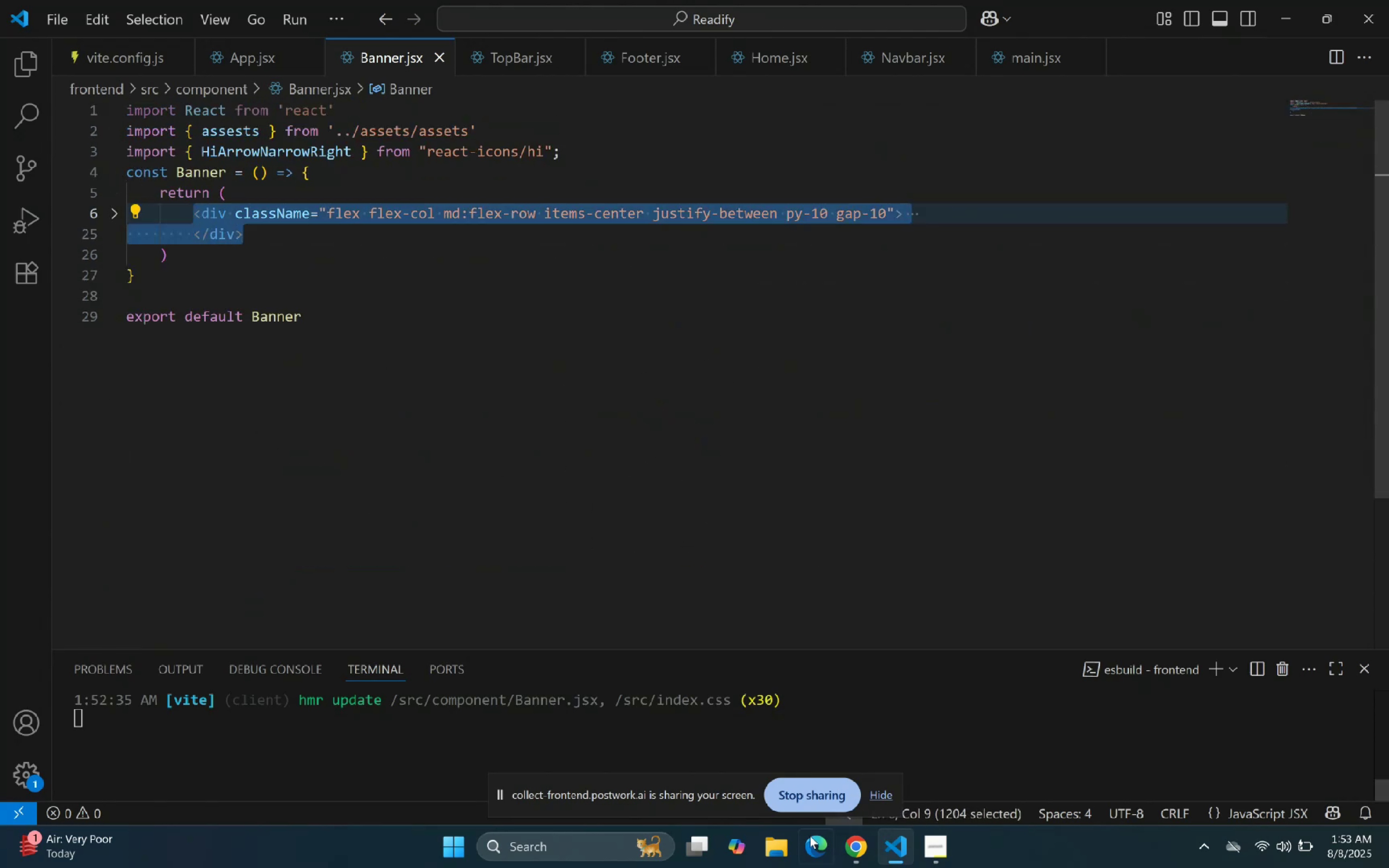 
key(Control+C)
 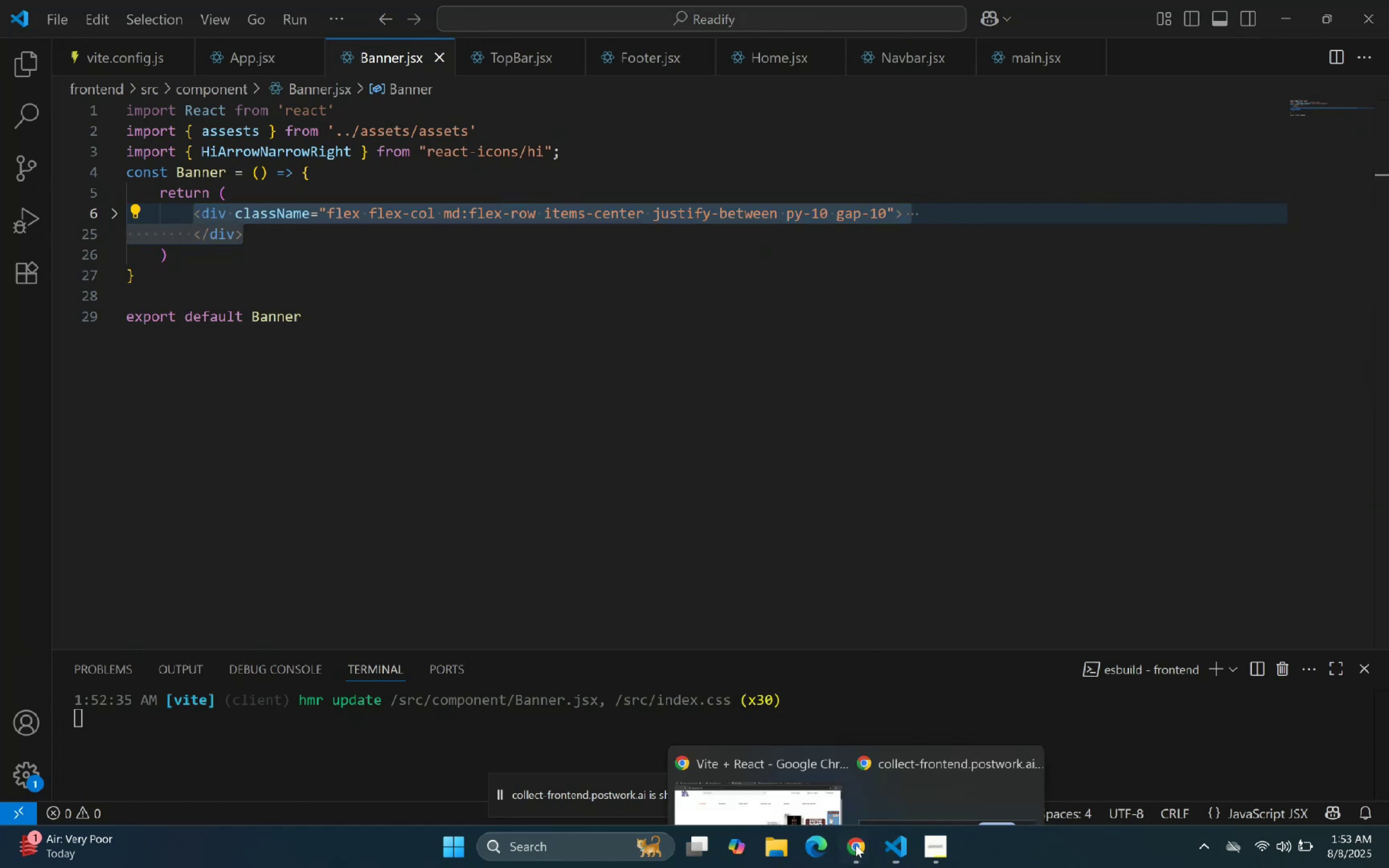 
double_click([739, 740])
 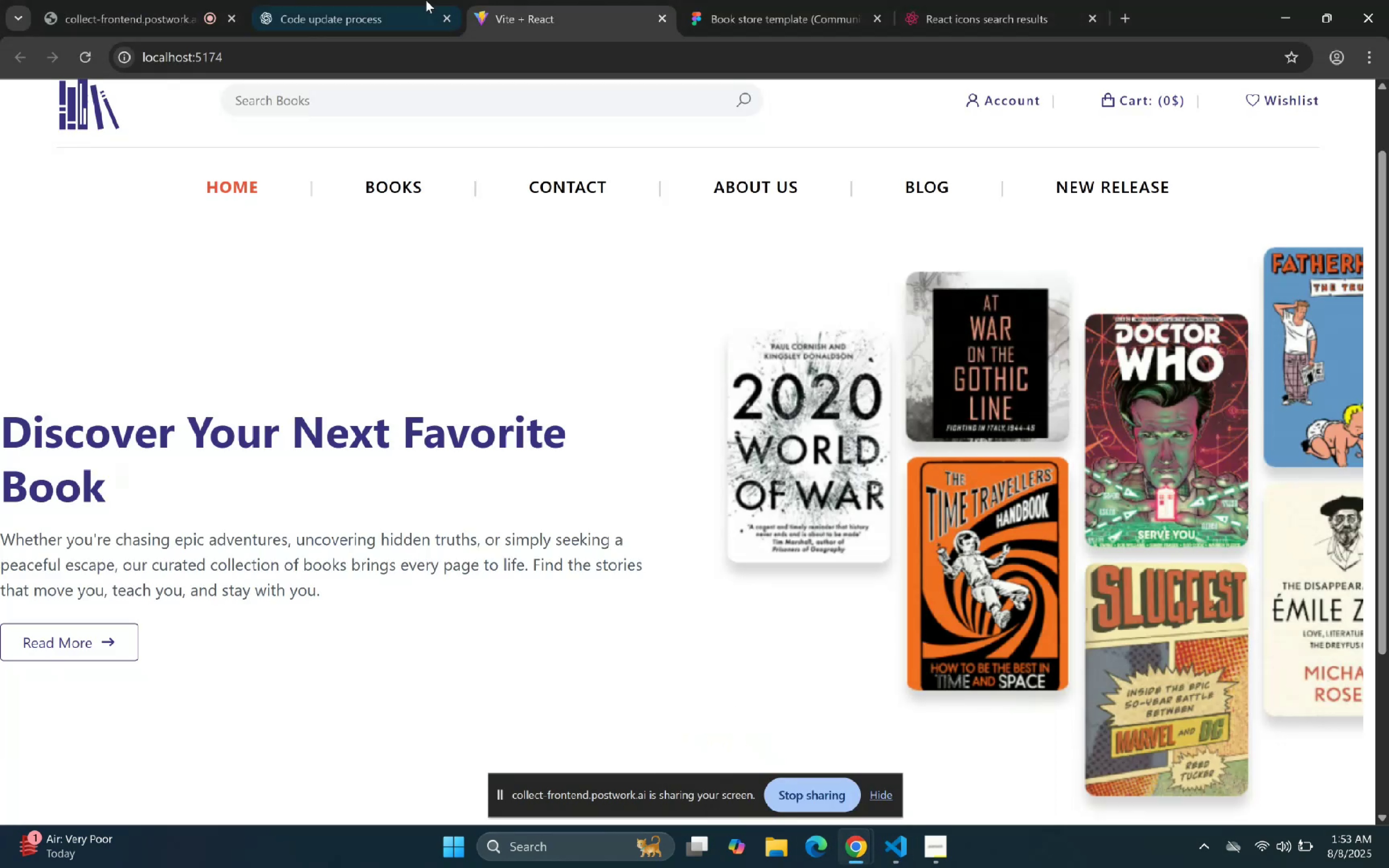 
left_click([309, 0])
 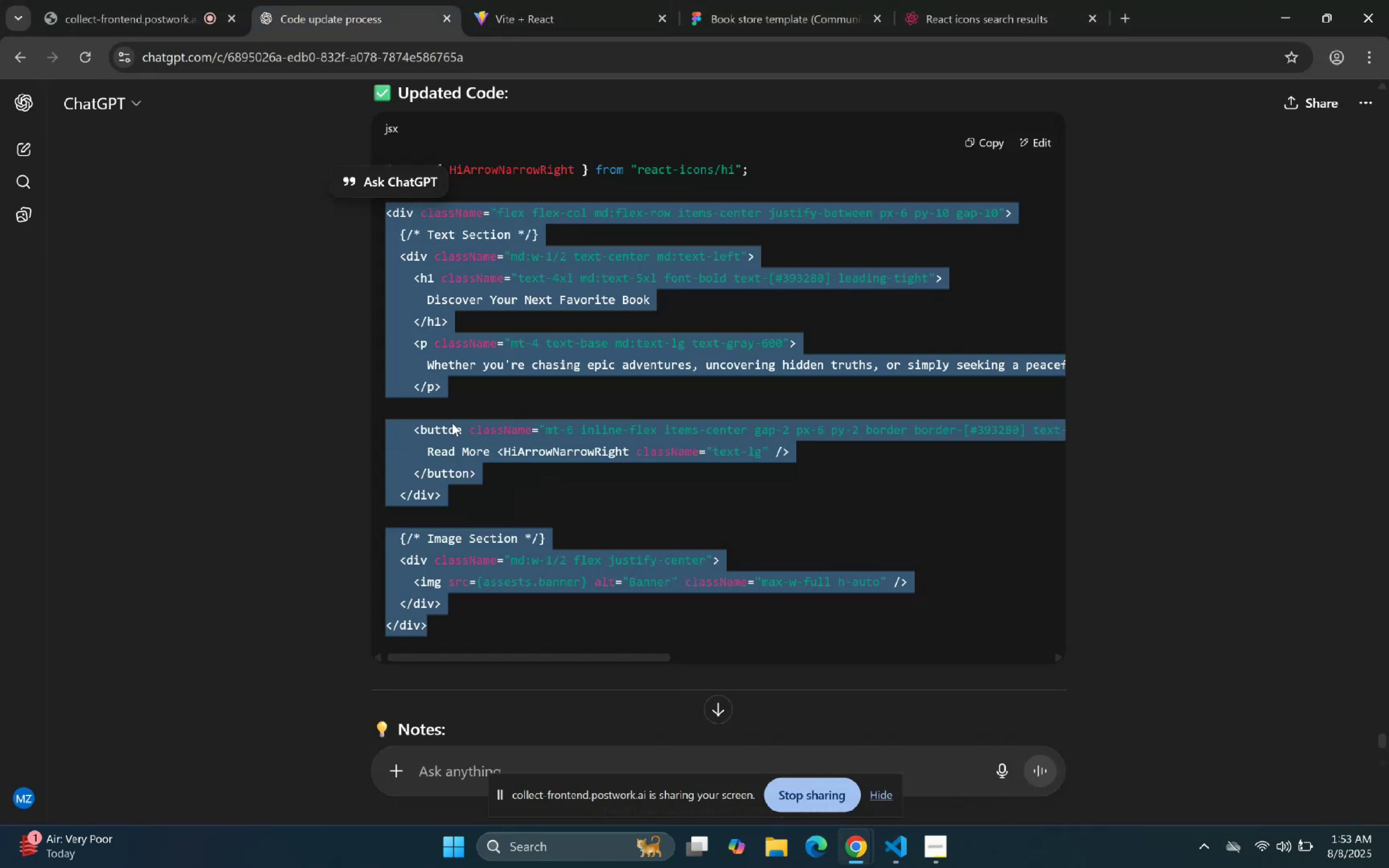 
scroll: coordinate [525, 660], scroll_direction: down, amount: 4.0
 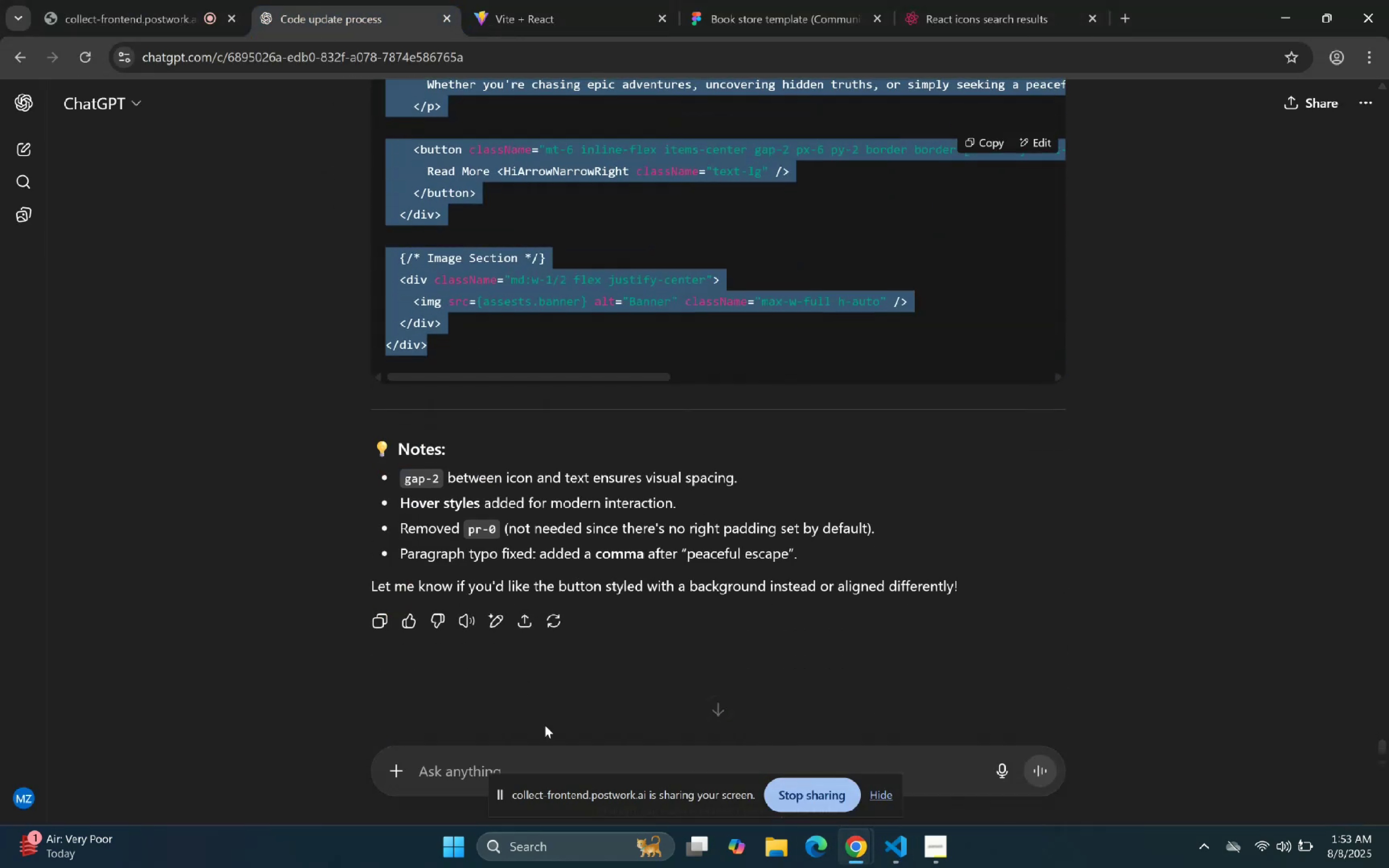 
left_click_drag(start_coordinate=[548, 778], to_coordinate=[554, 779])
 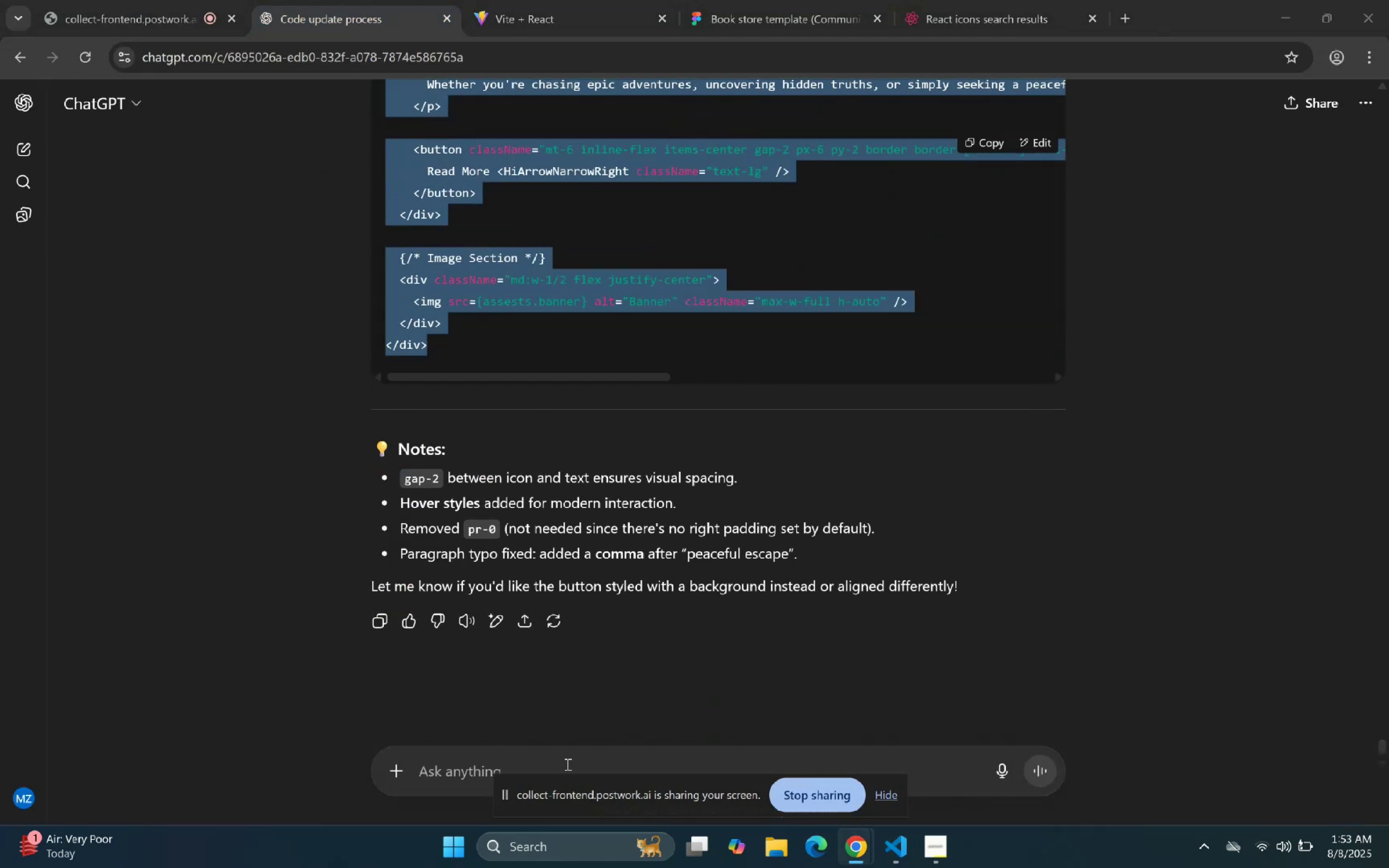 
double_click([567, 763])
 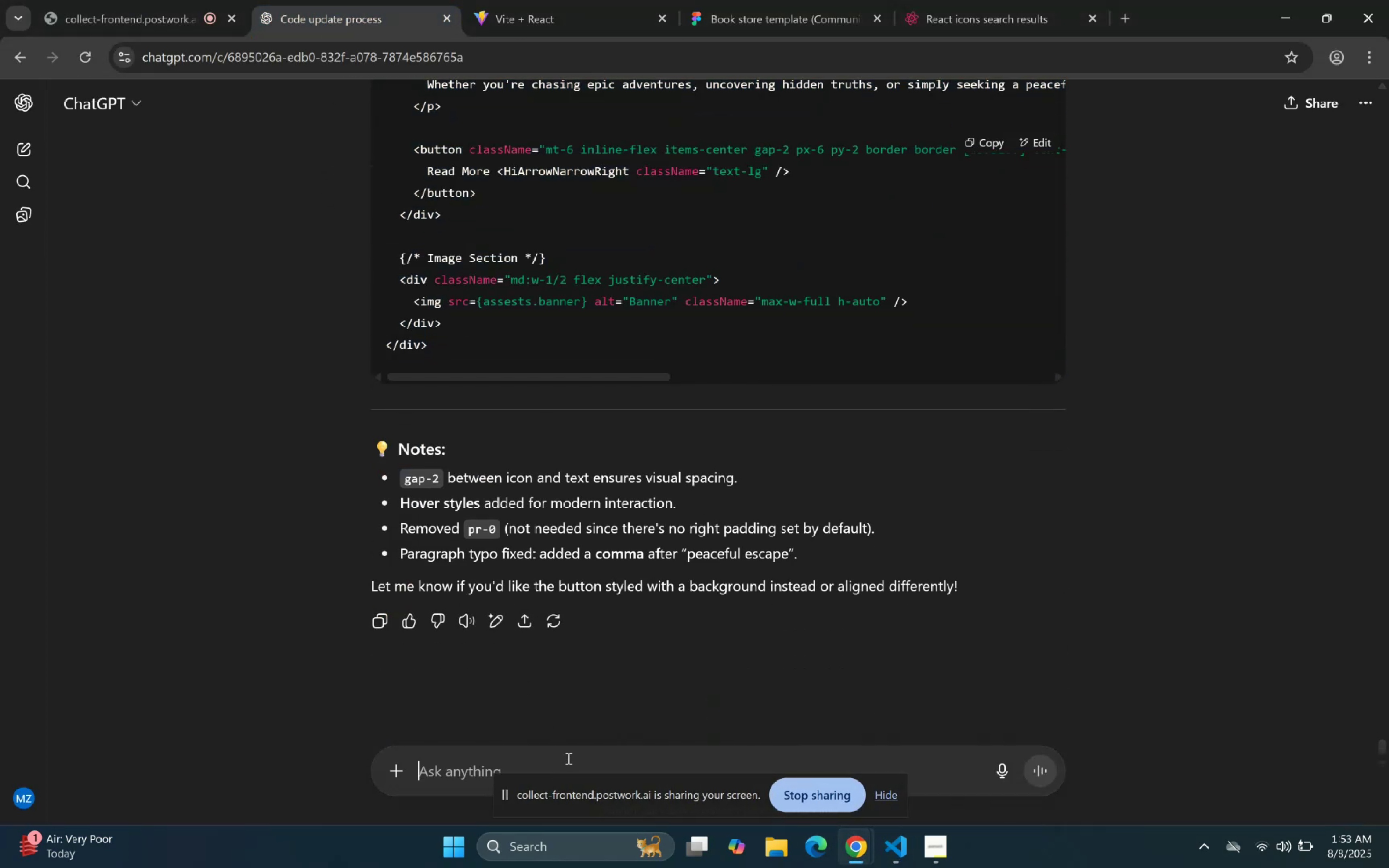 
key(Control+ControlLeft)
 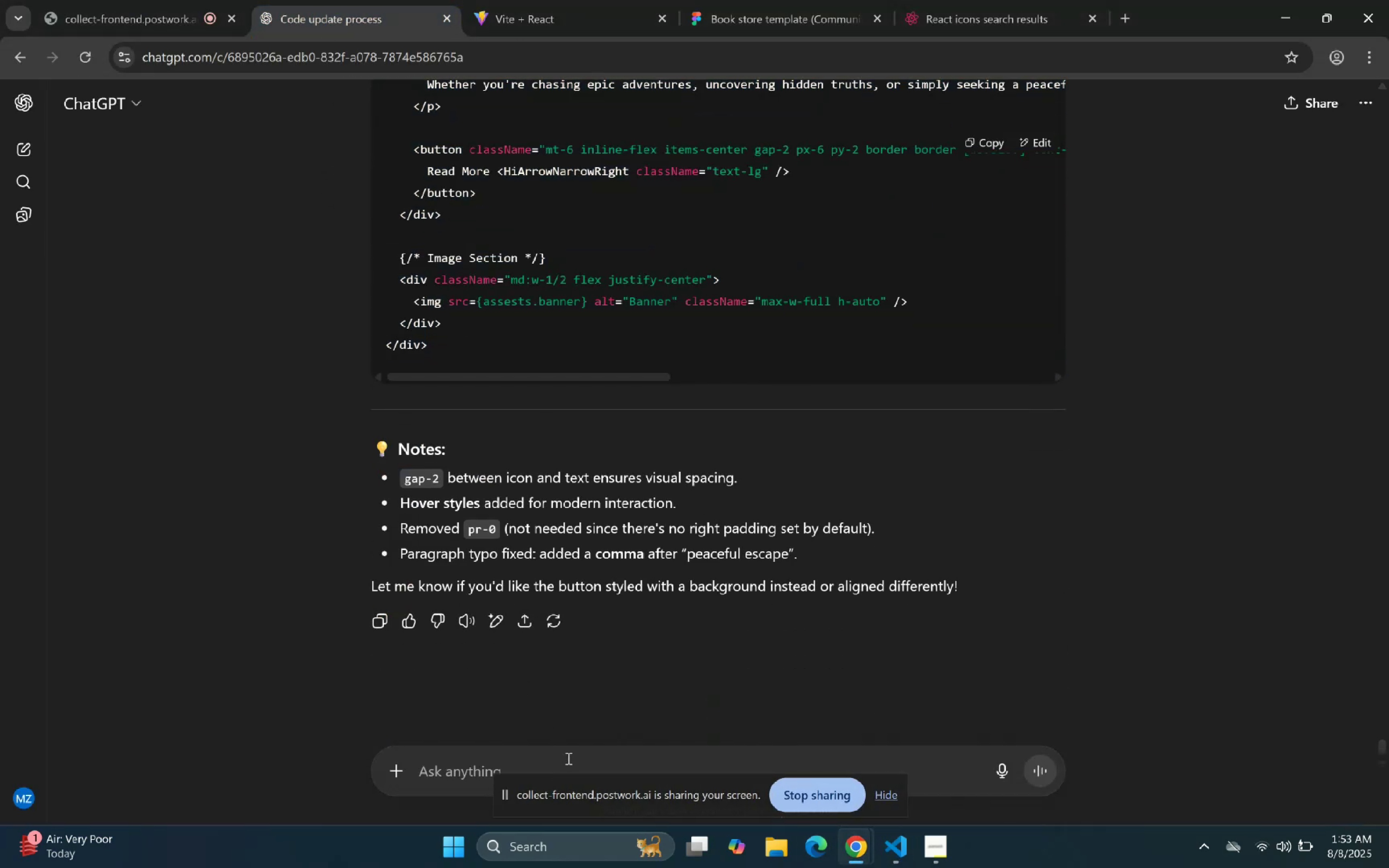 
type(Make left text )
key(Backspace)
key(Backspace)
key(Backspace)
key(Backspace)
key(Backspace)
type(div content in center but left s)
key(Backspace)
type(aligned:)
 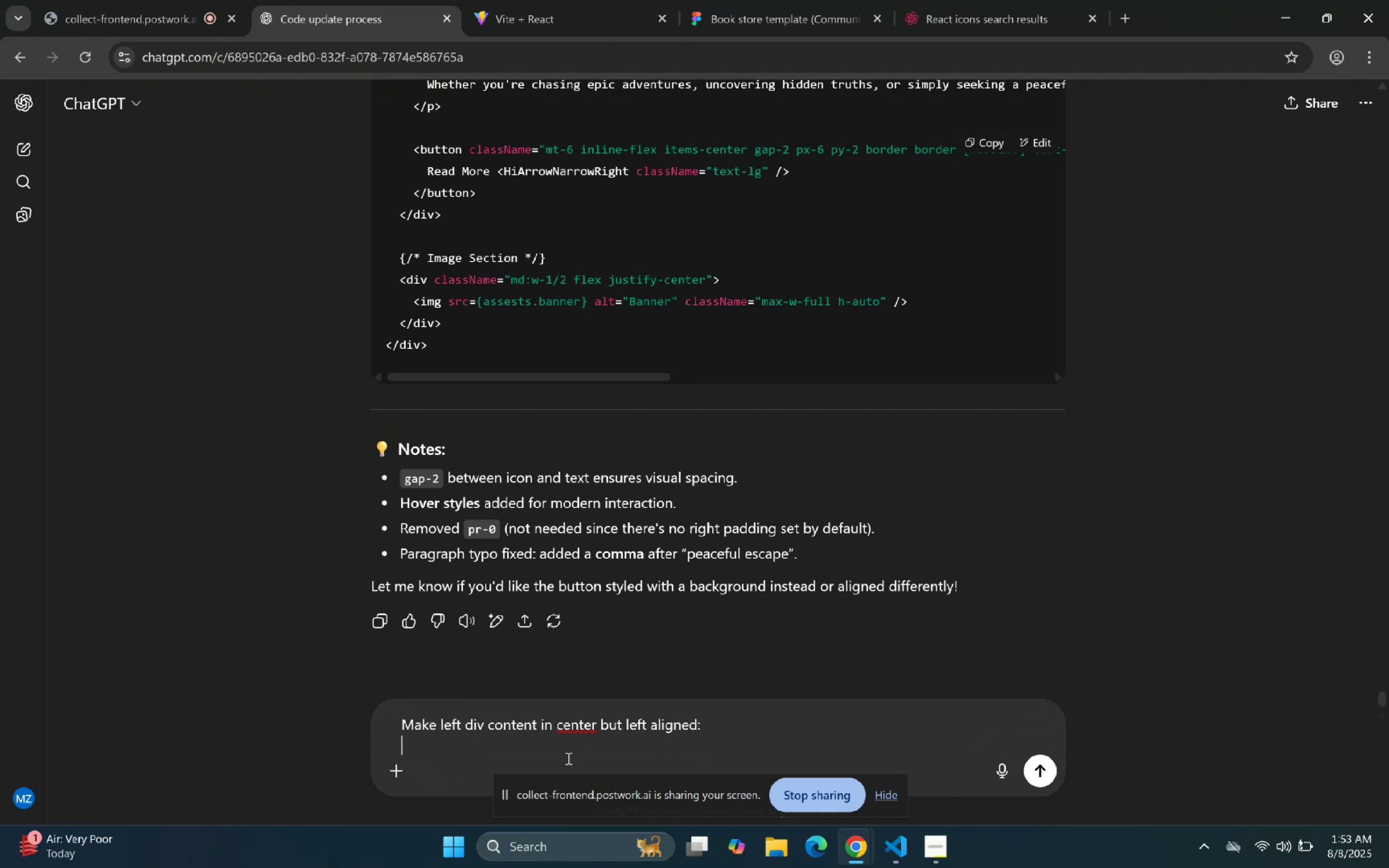 
key(Shift+Enter)
 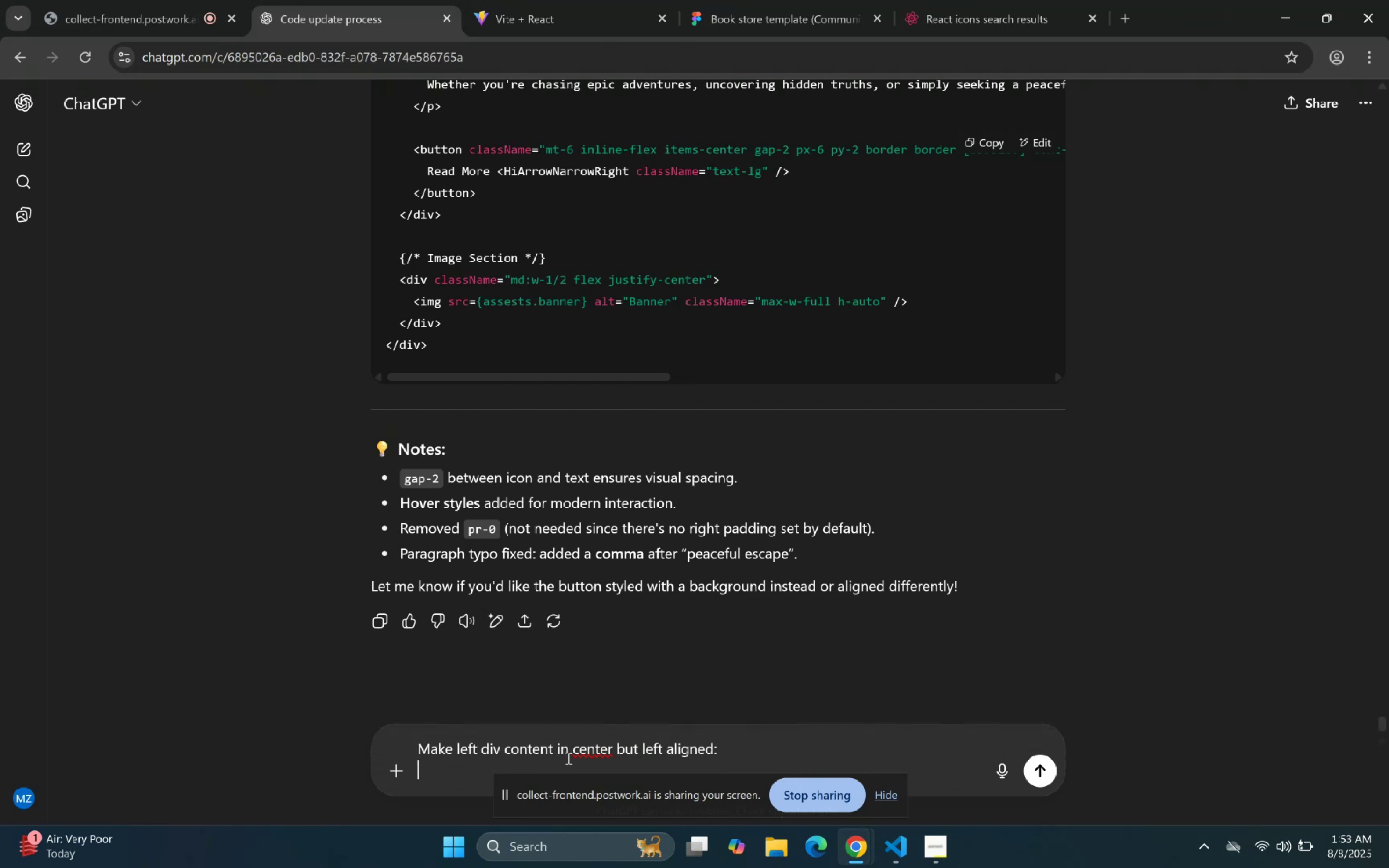 
key(Control+ControlLeft)
 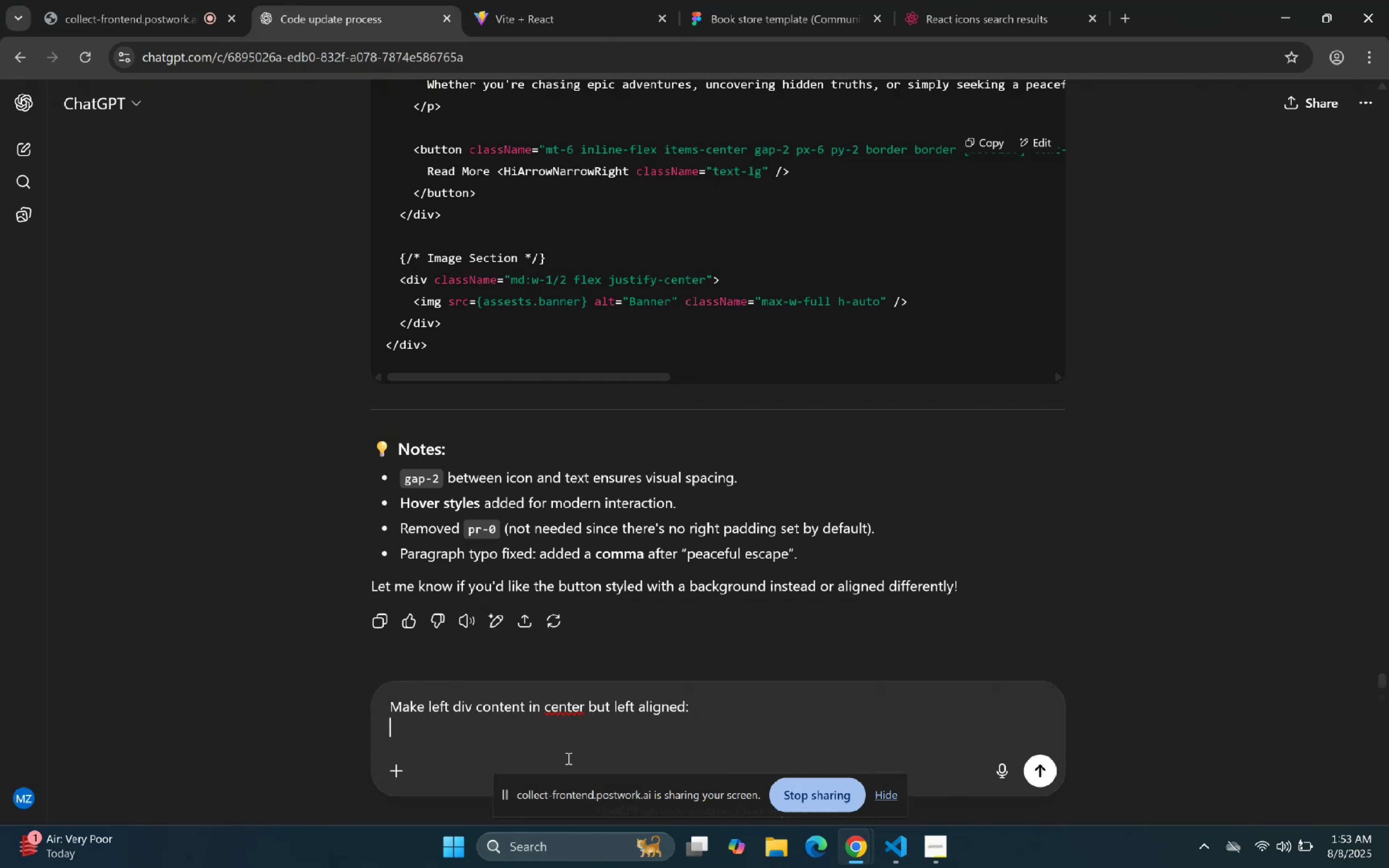 
key(Control+V)
 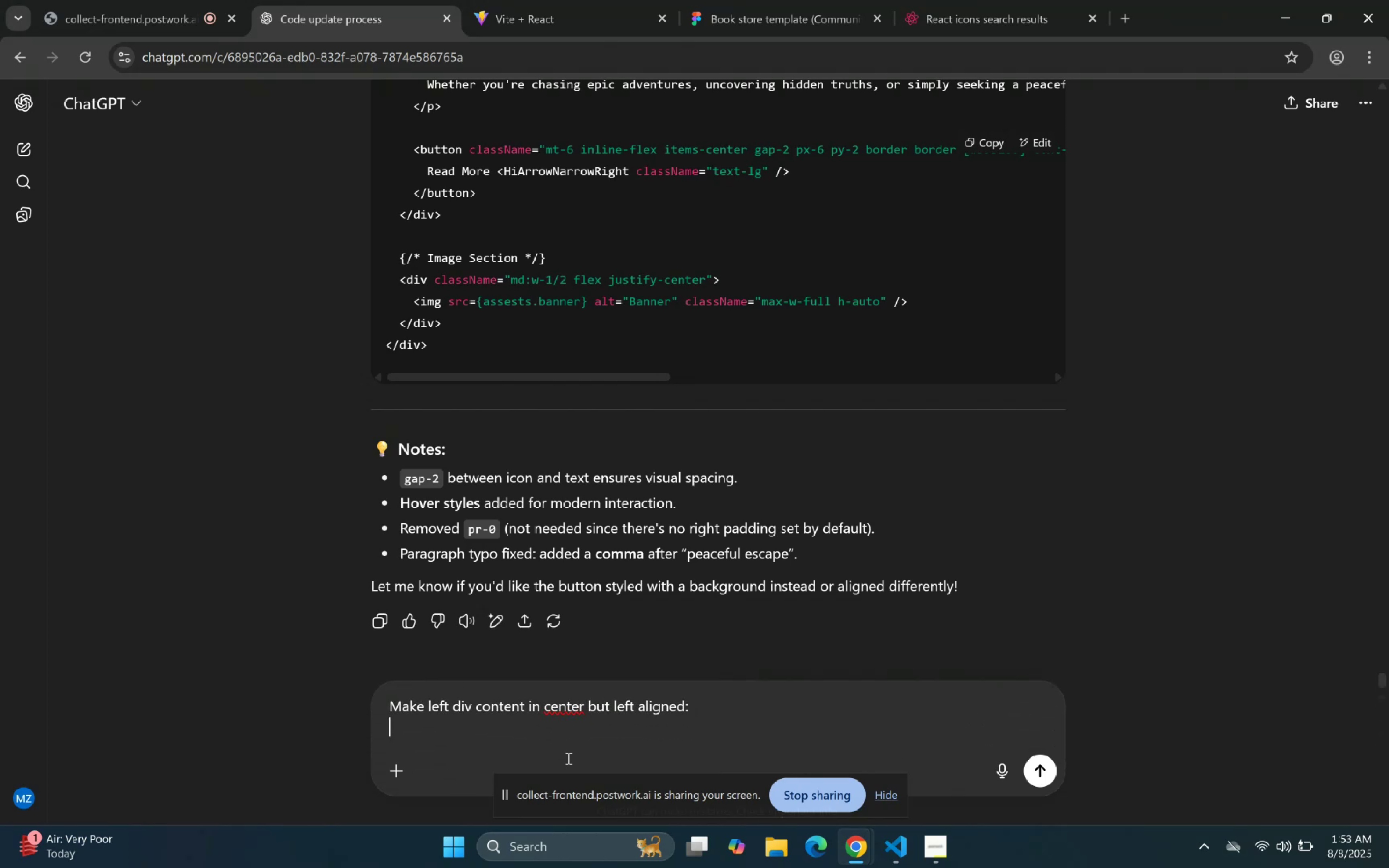 
key(Enter)
 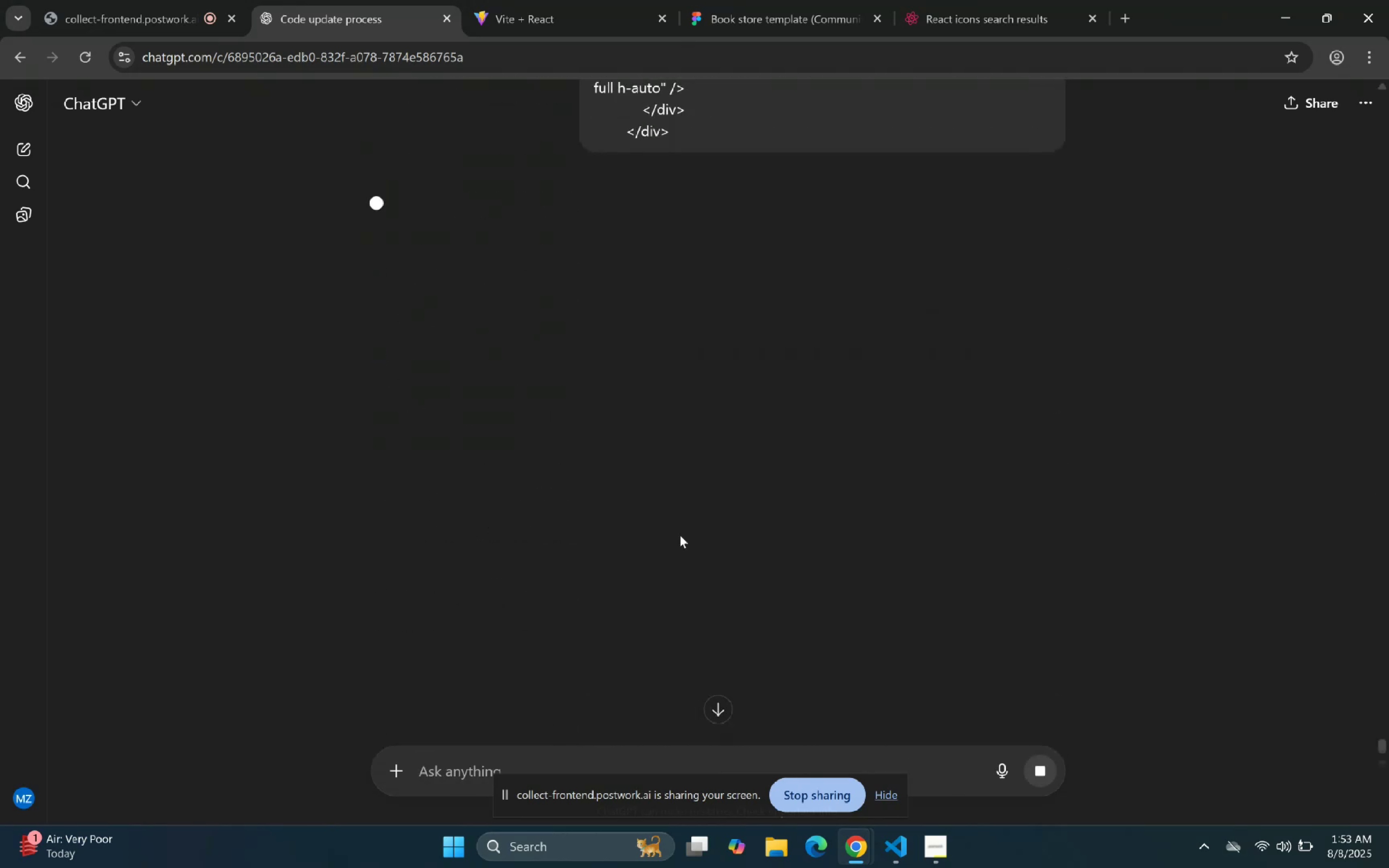 
left_click([629, 0])
 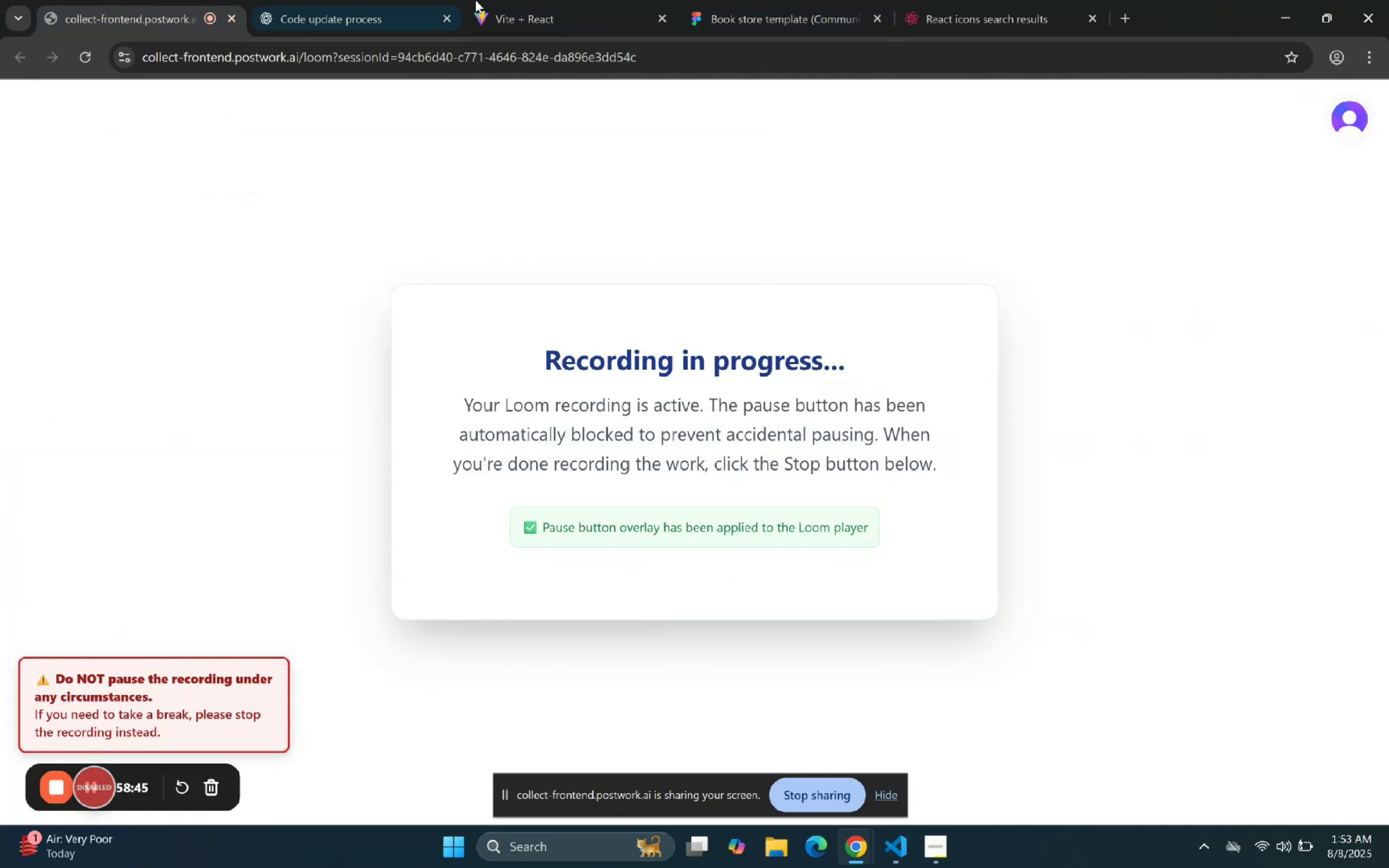 
left_click([451, 2])
 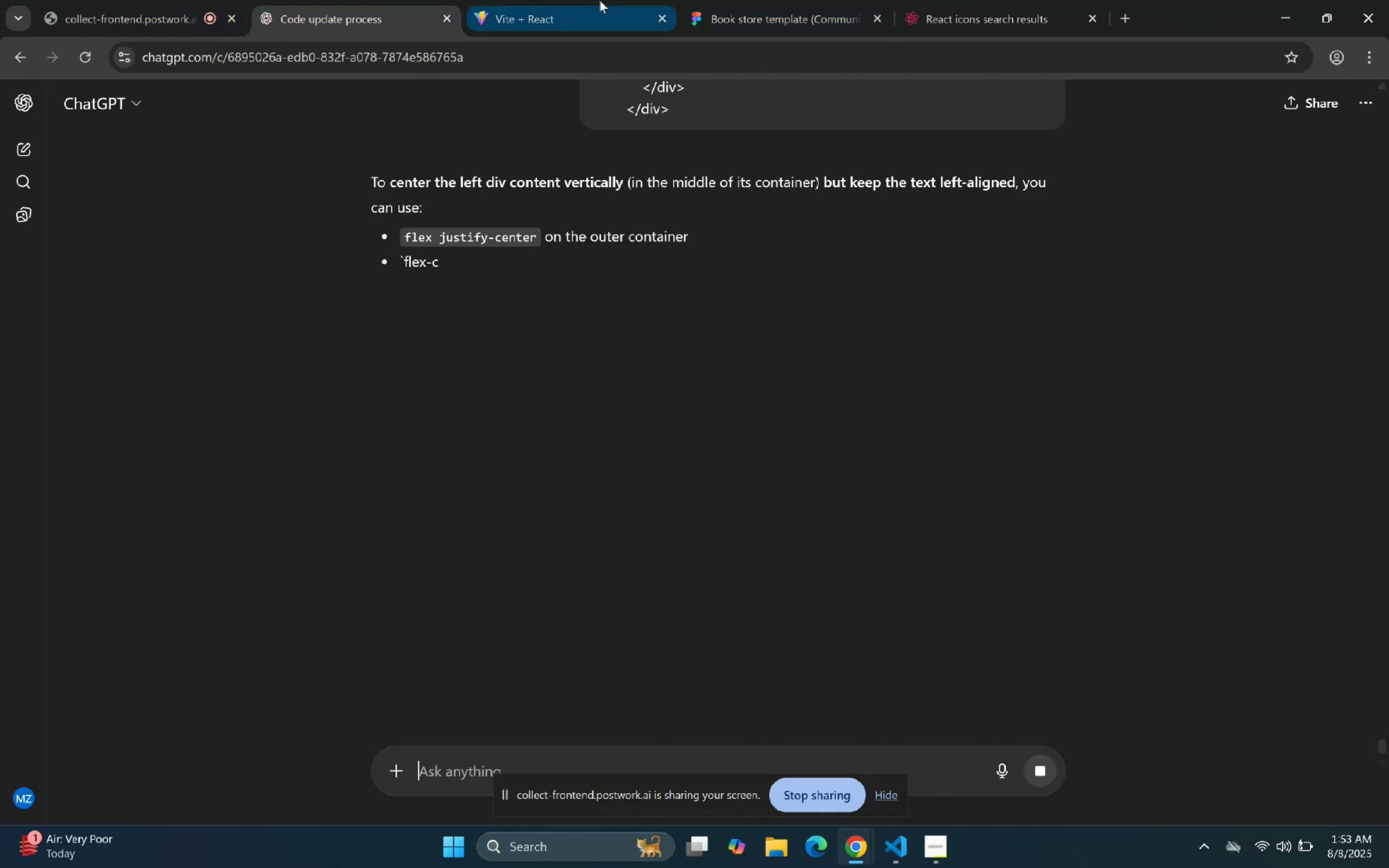 
left_click([602, 0])
 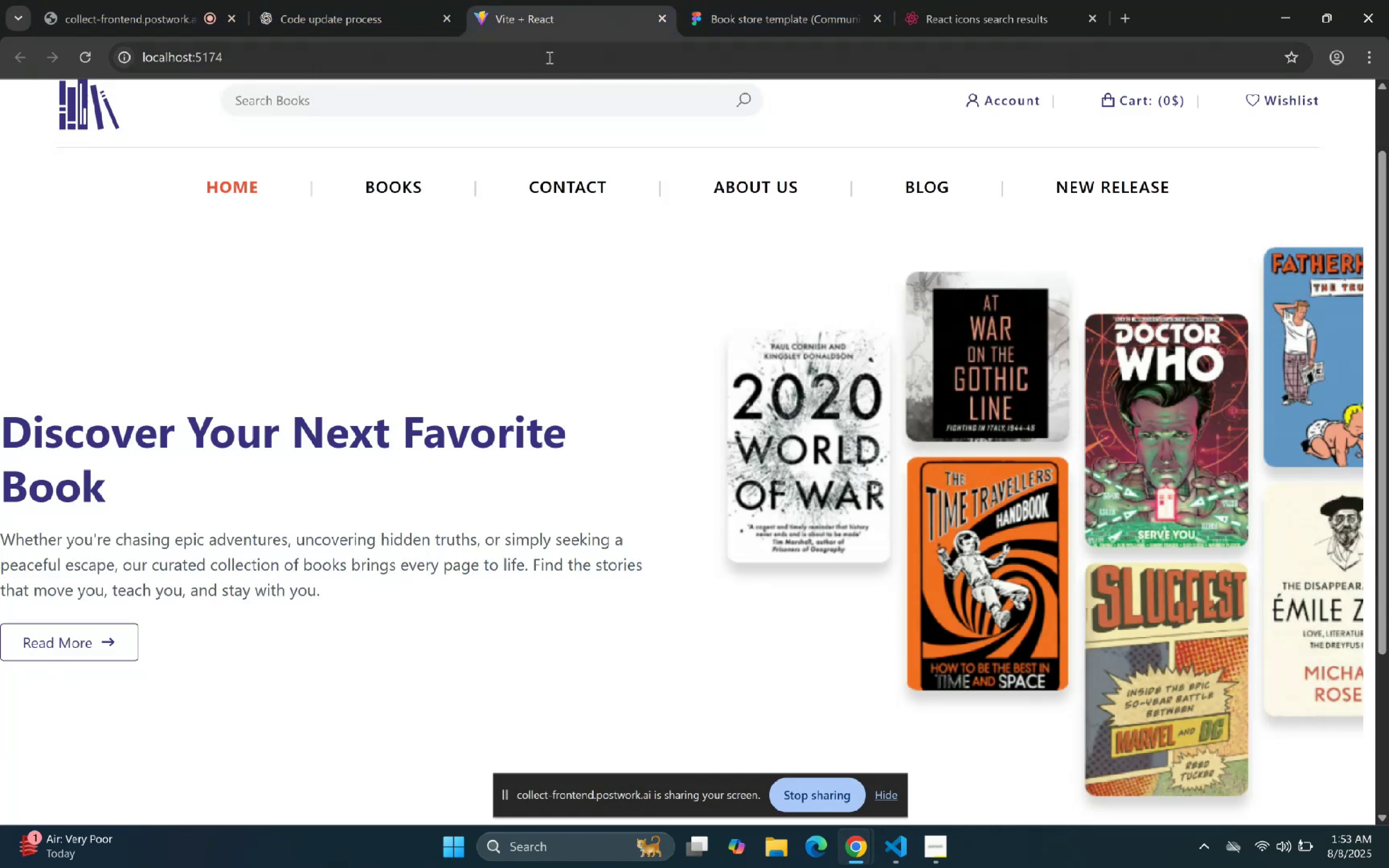 
scroll: coordinate [529, 190], scroll_direction: none, amount: 0.0
 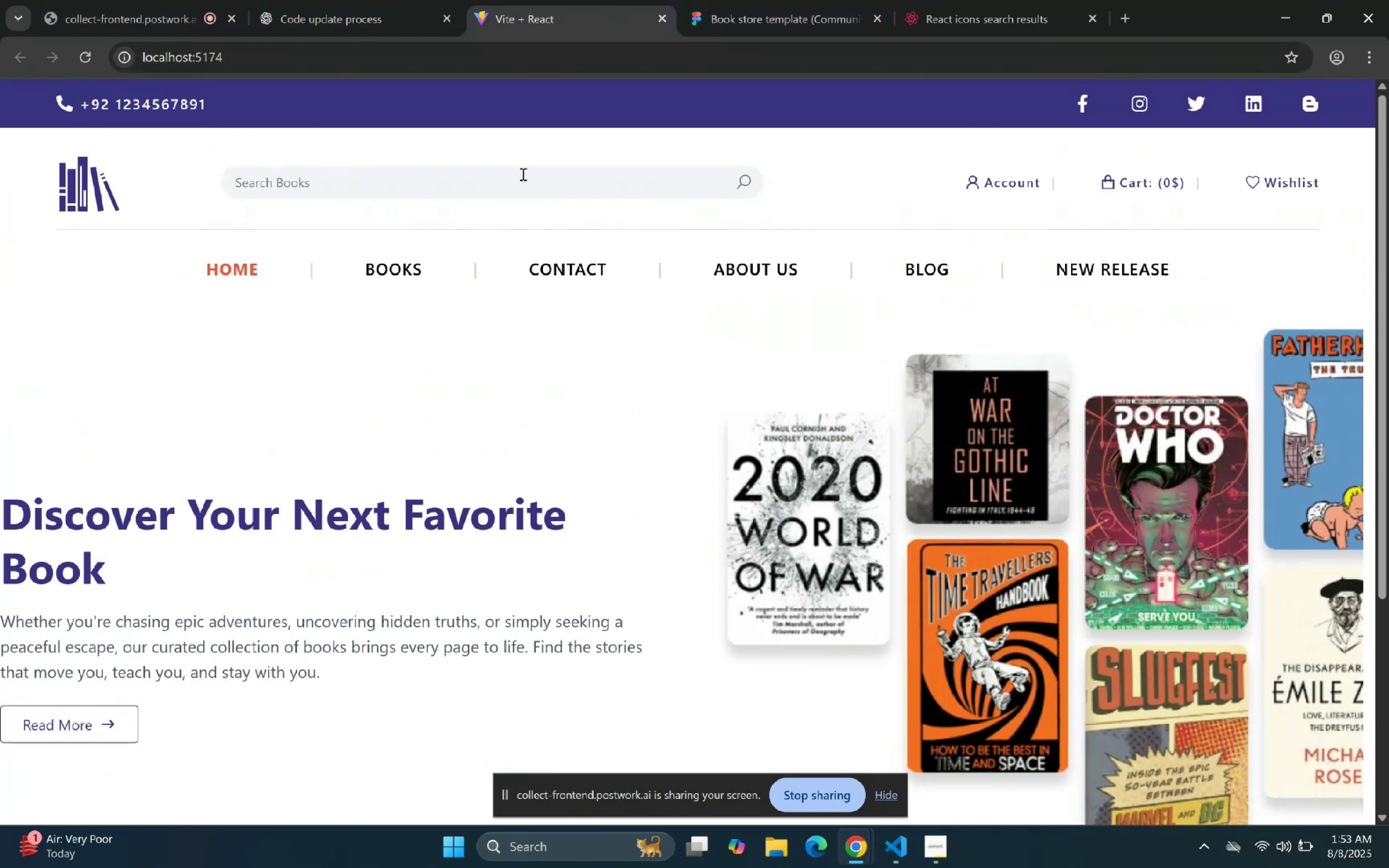 
scroll: coordinate [489, 247], scroll_direction: down, amount: 5.0
 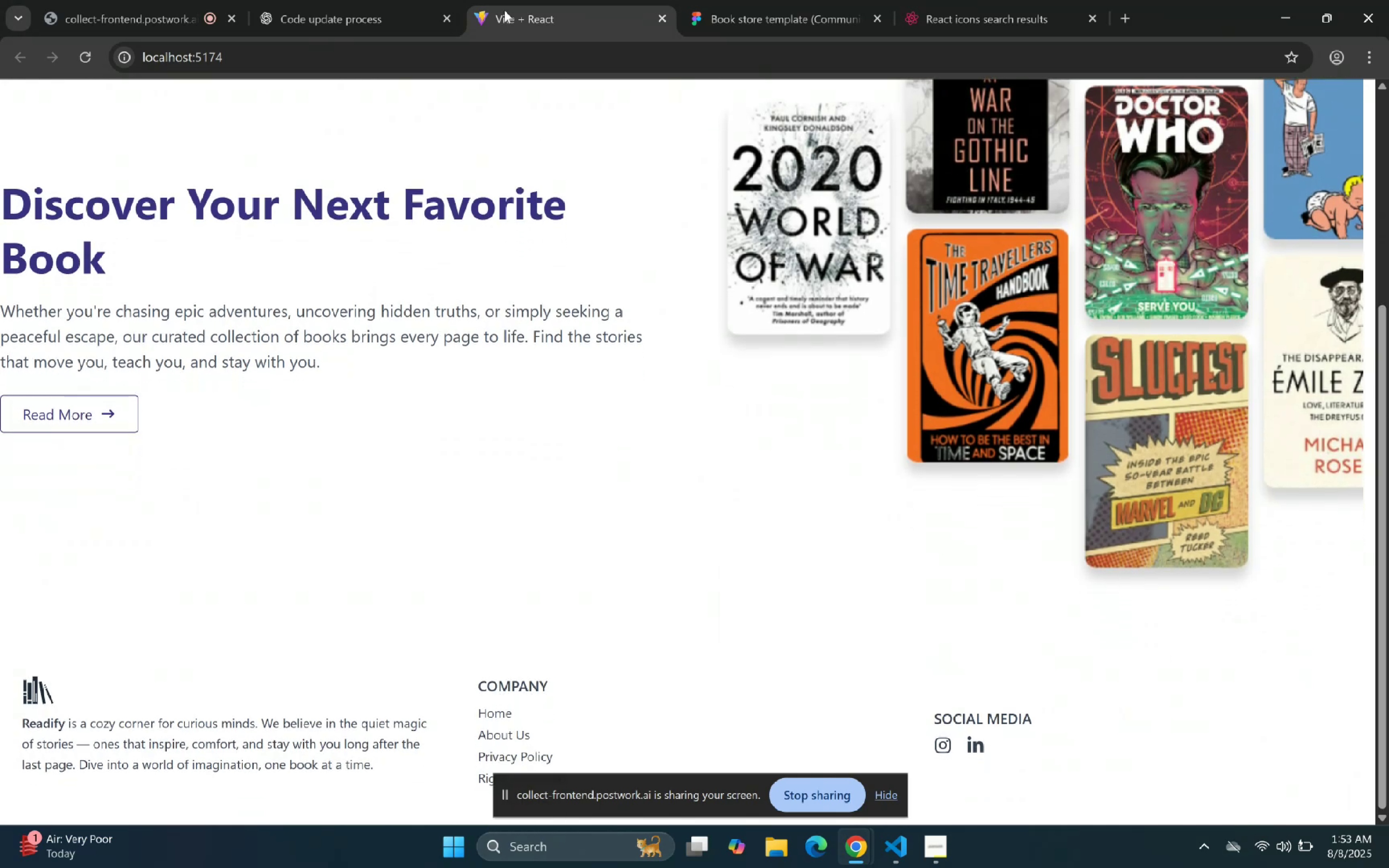 
left_click([436, 0])
 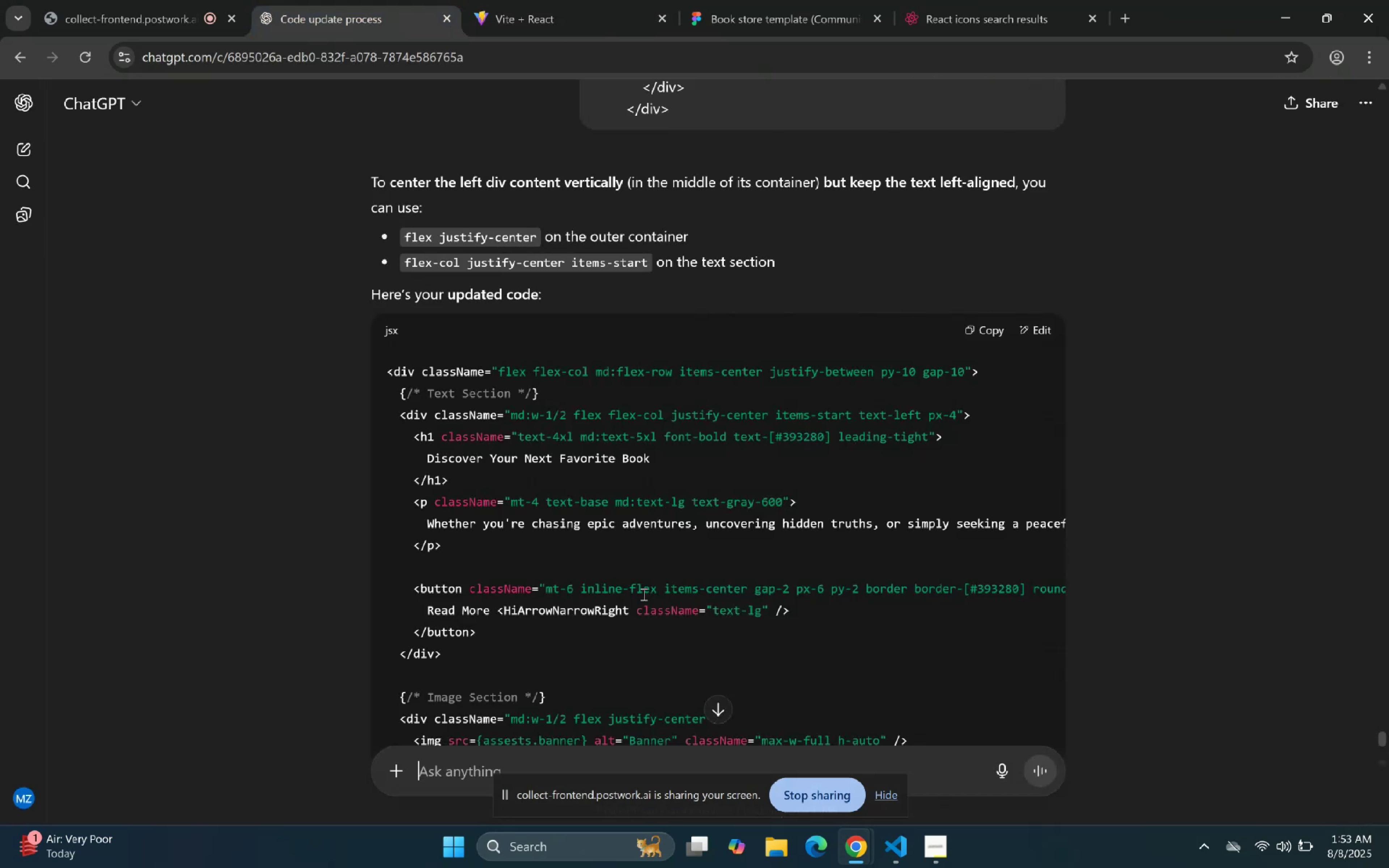 
scroll: coordinate [680, 364], scroll_direction: down, amount: 3.0
 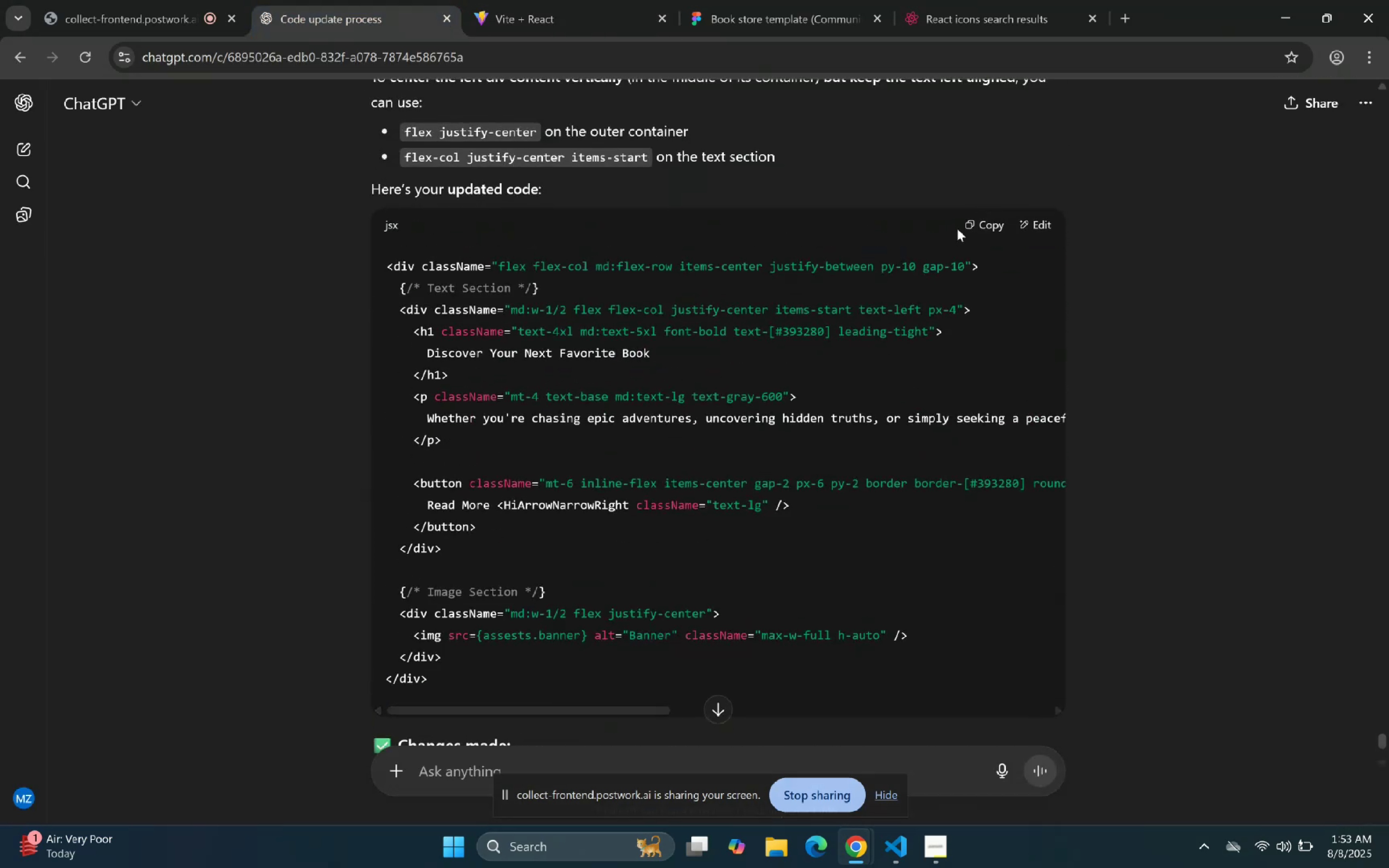 
left_click_drag(start_coordinate=[959, 227], to_coordinate=[967, 219])
 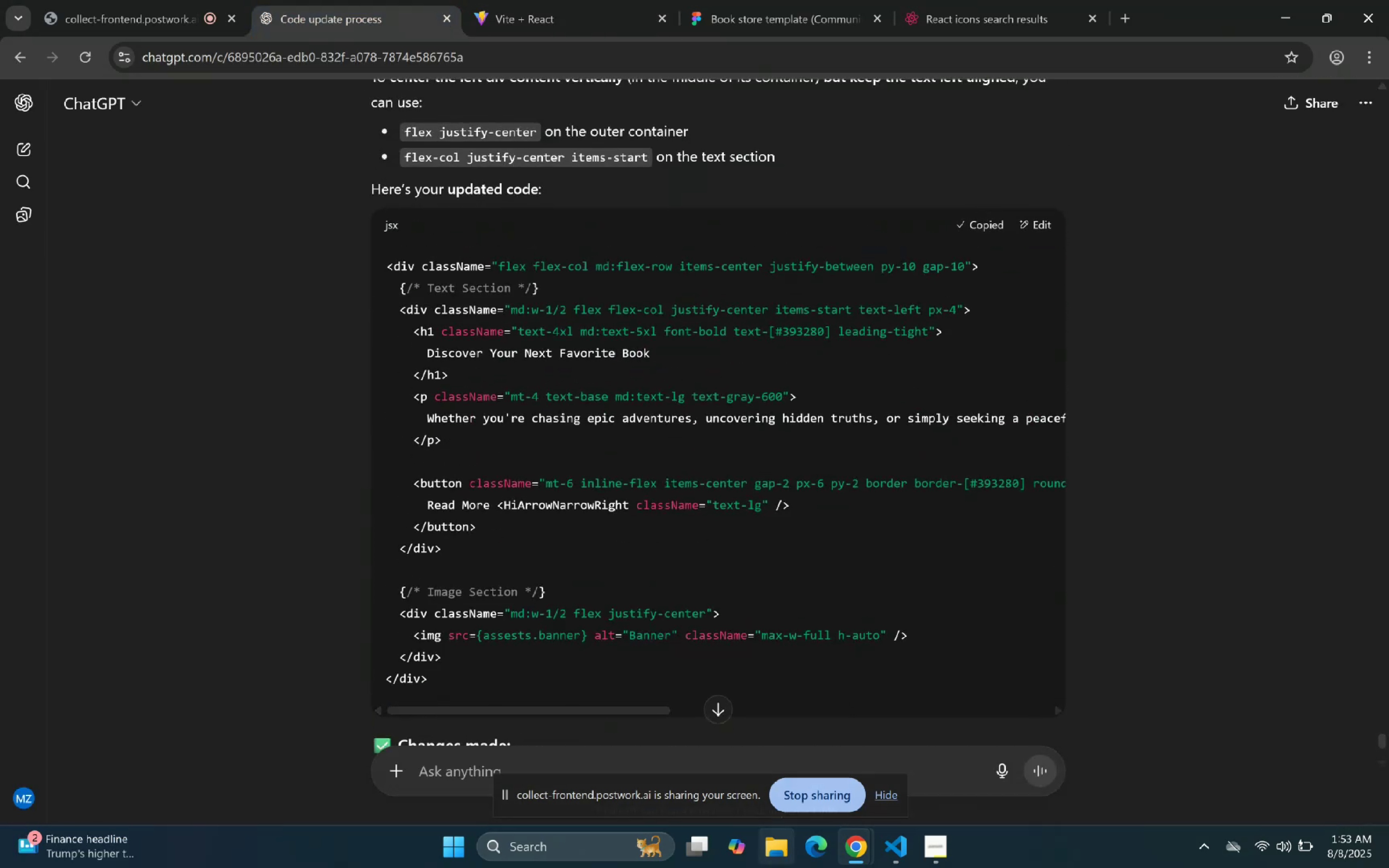 
left_click([898, 838])
 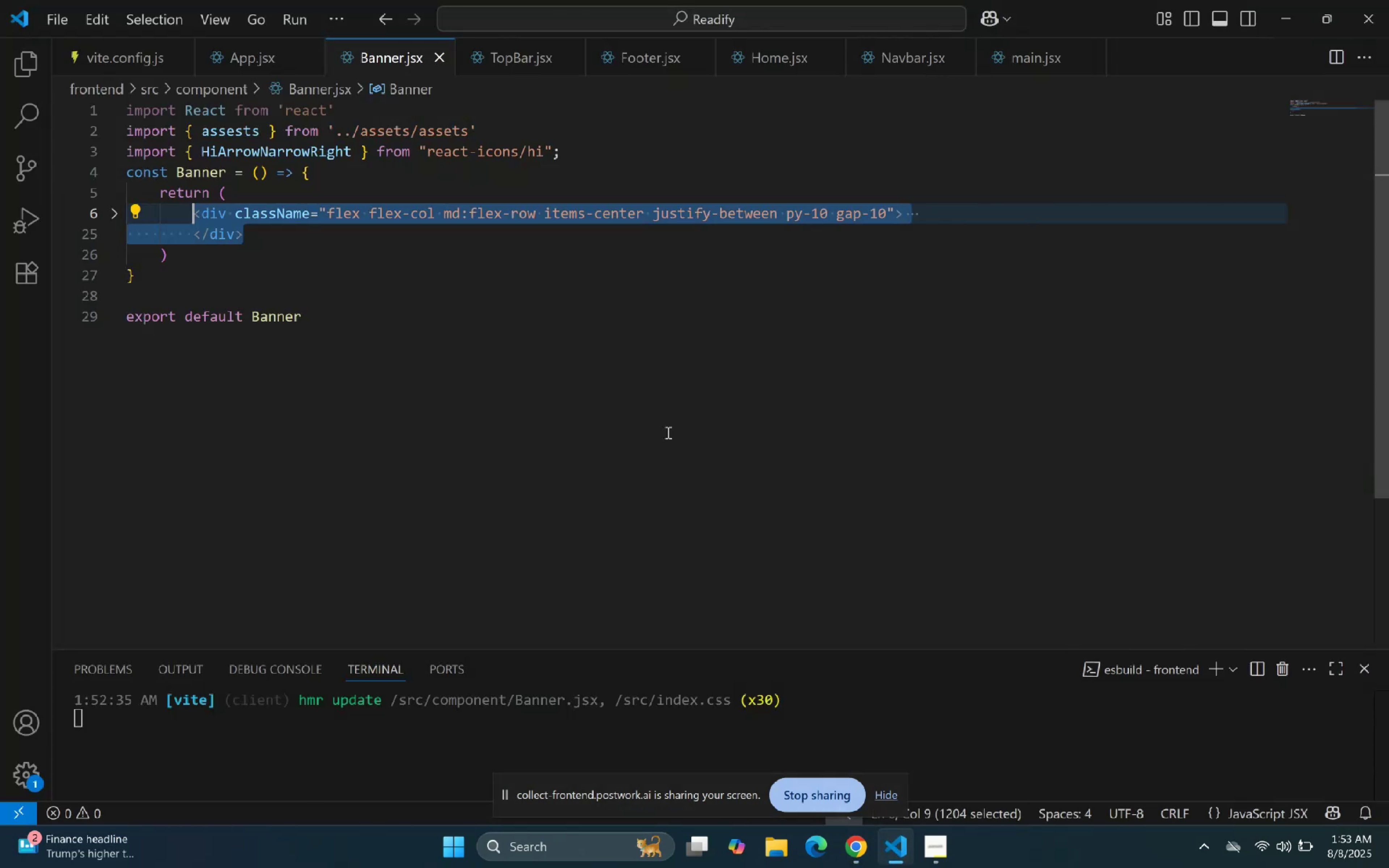 
key(Control+V)
 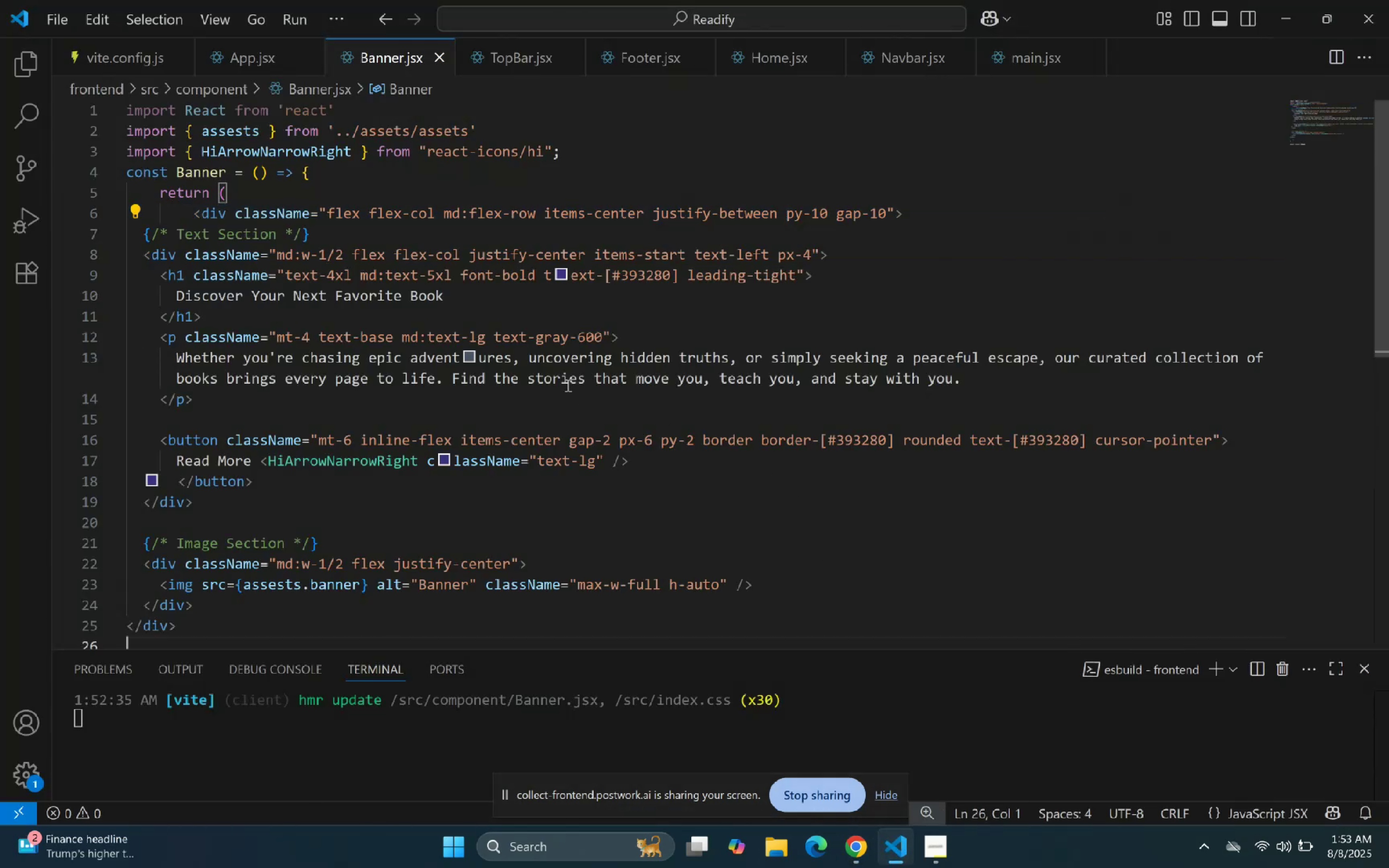 
right_click([557, 324])
 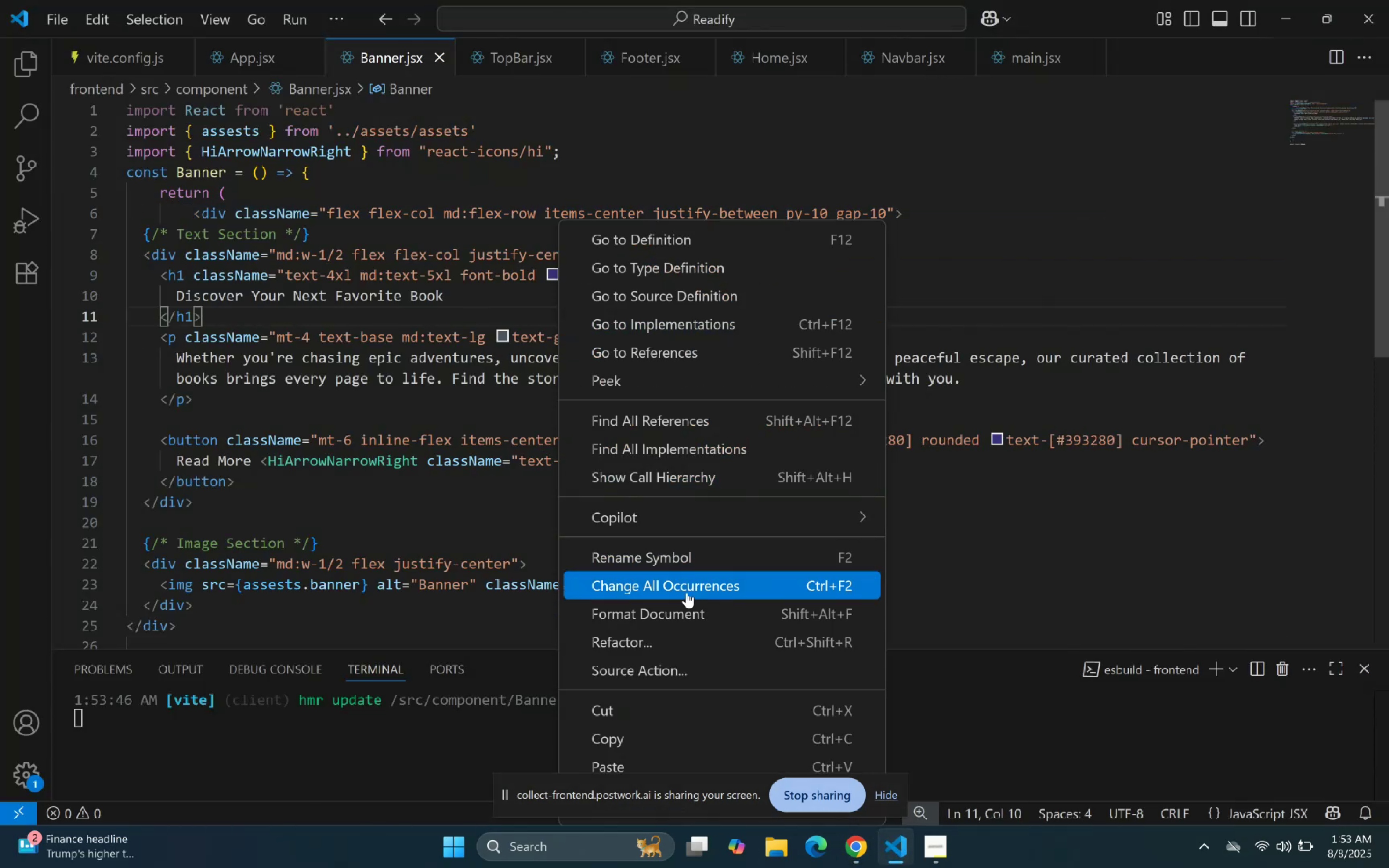 
left_click([681, 617])
 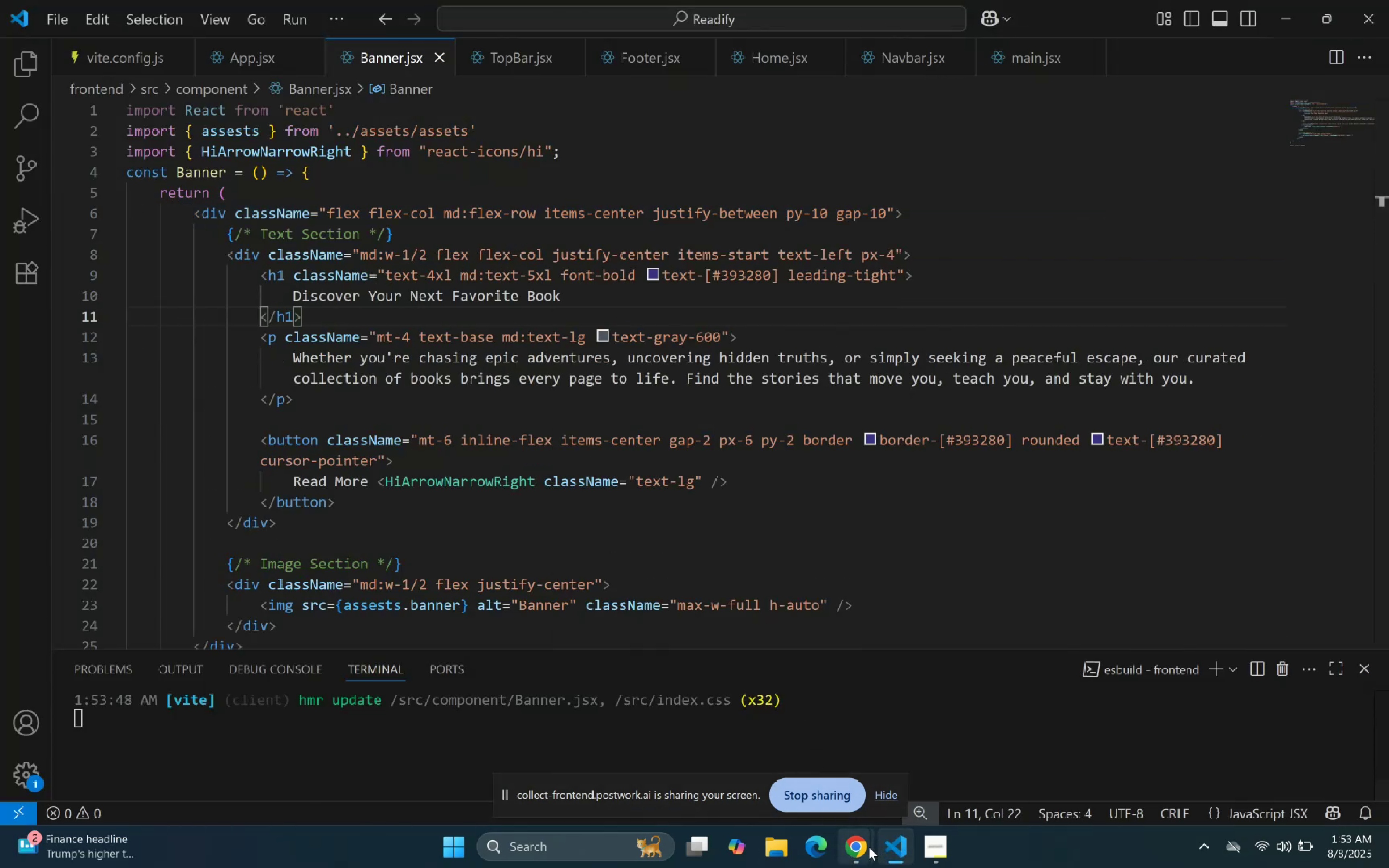 
left_click([764, 803])
 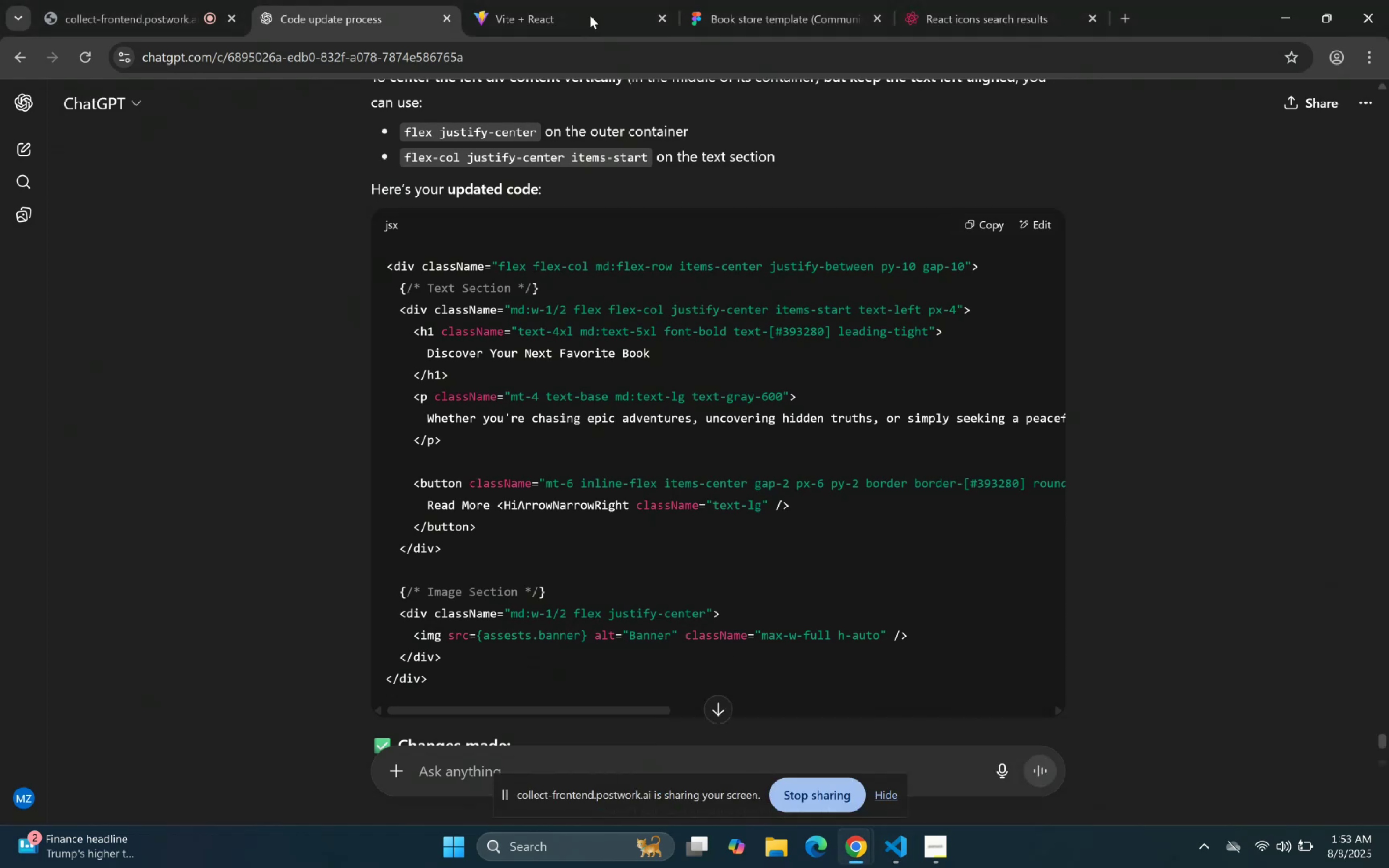 
left_click([520, 0])
 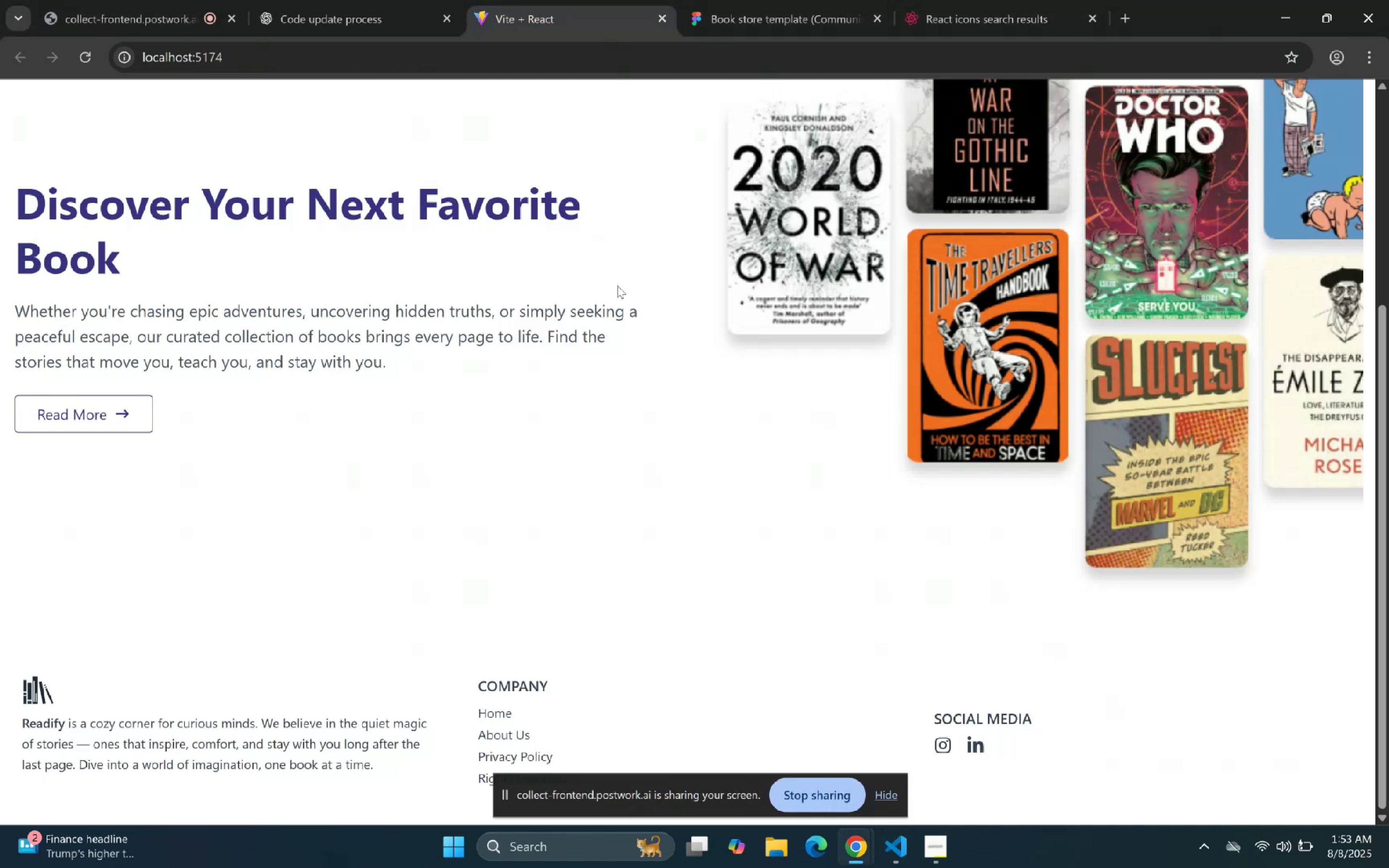 
scroll: coordinate [649, 278], scroll_direction: up, amount: 4.0
 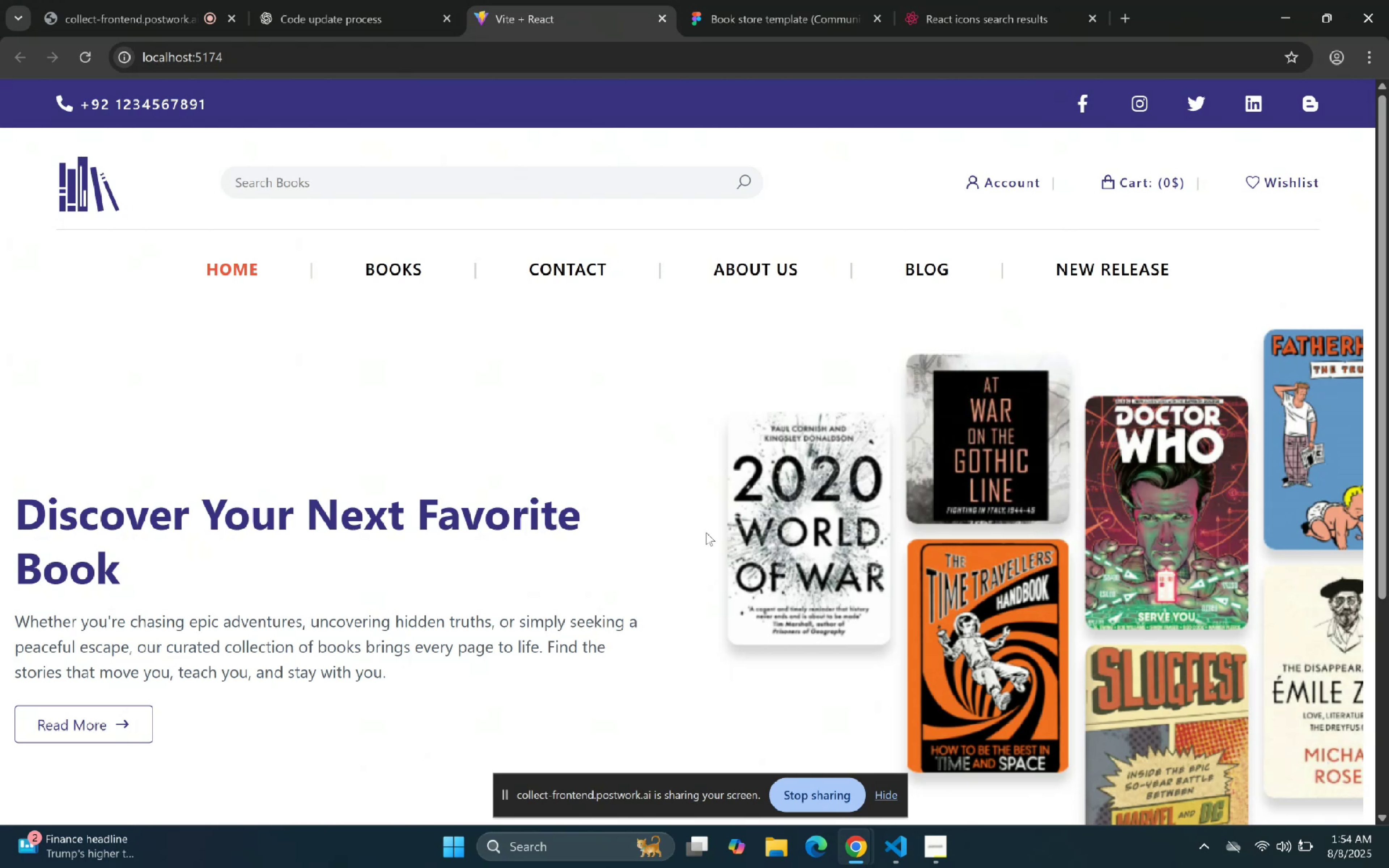 
wait(7.67)
 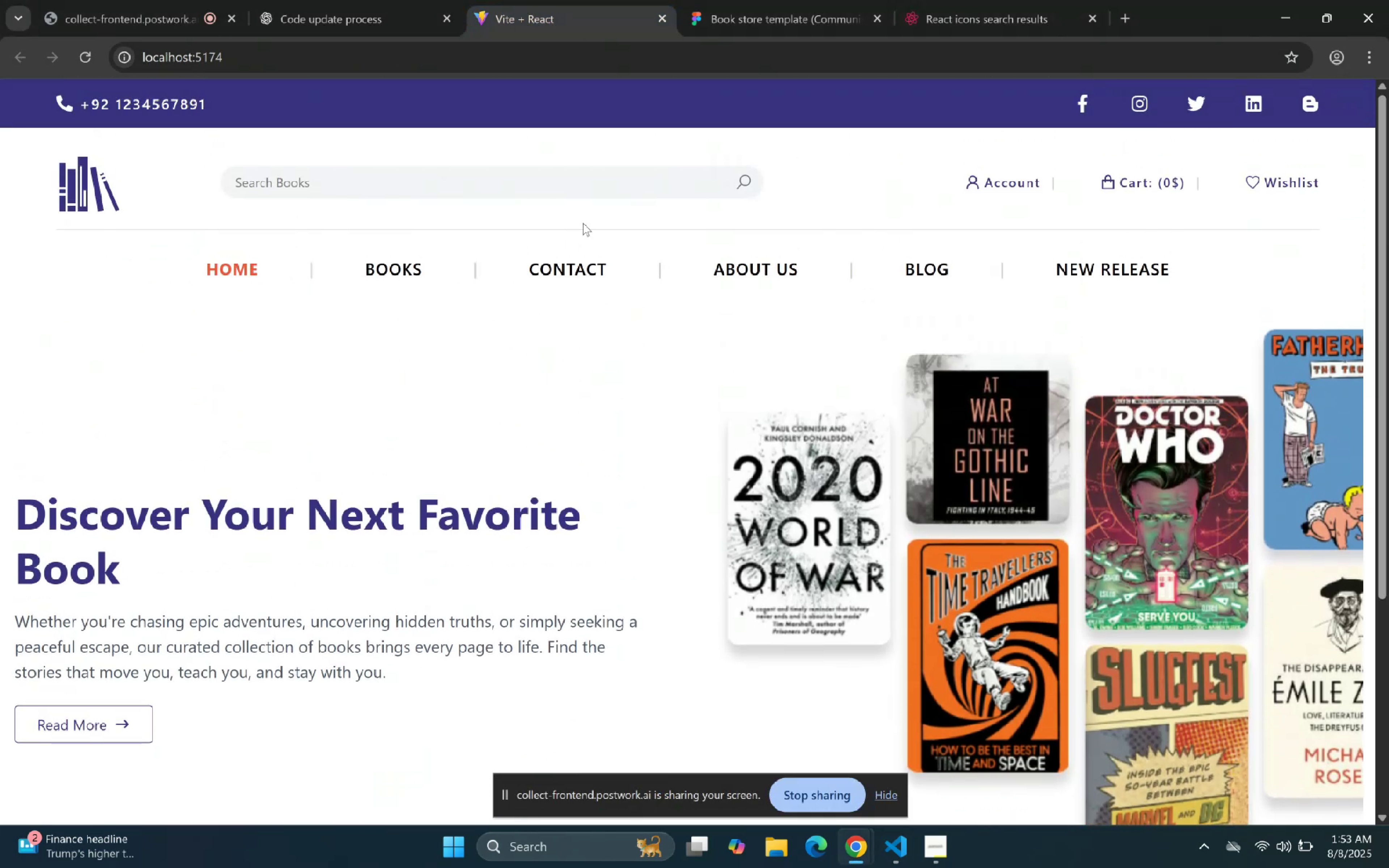 
right_click([562, 436])
 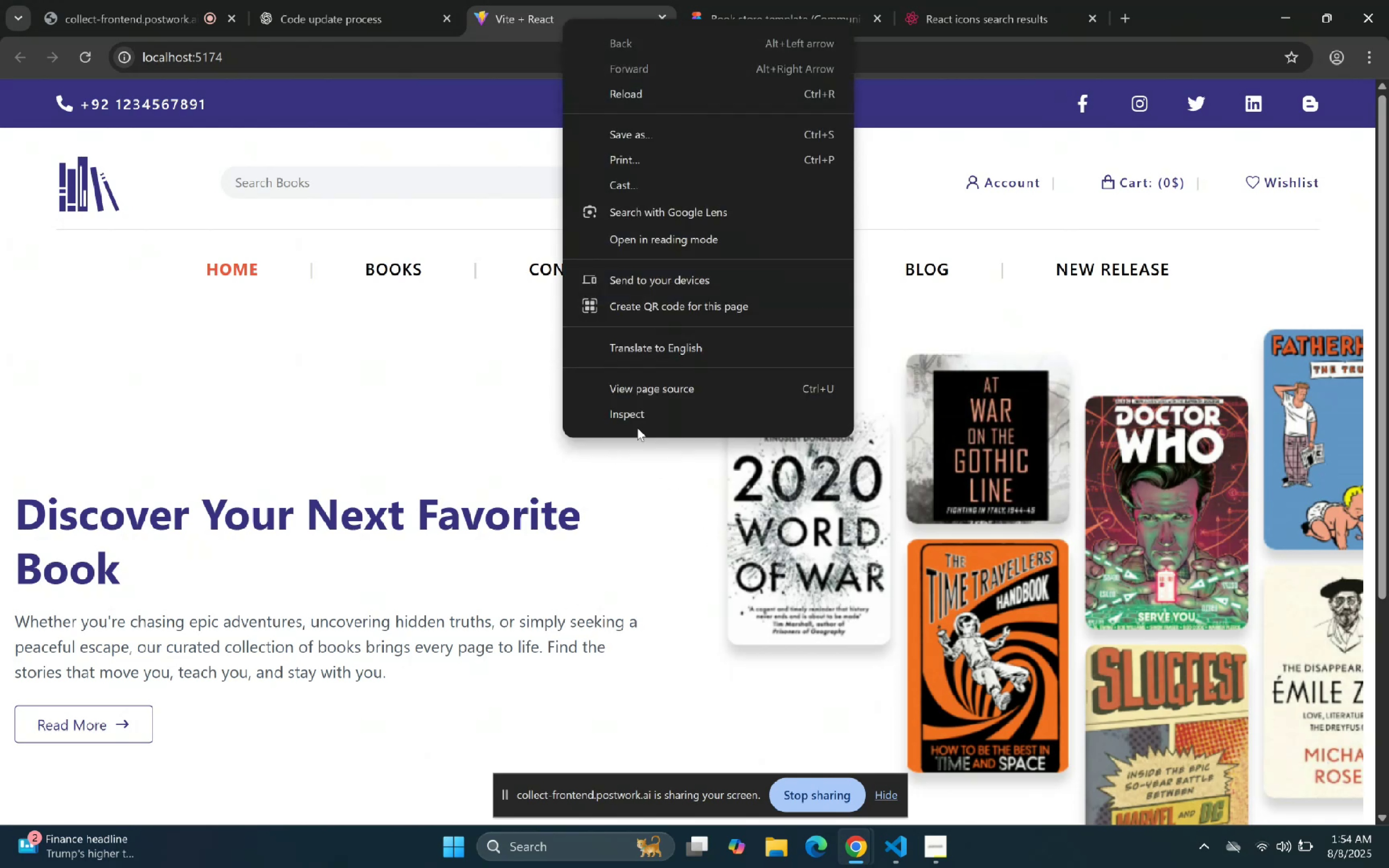 
left_click([645, 423])
 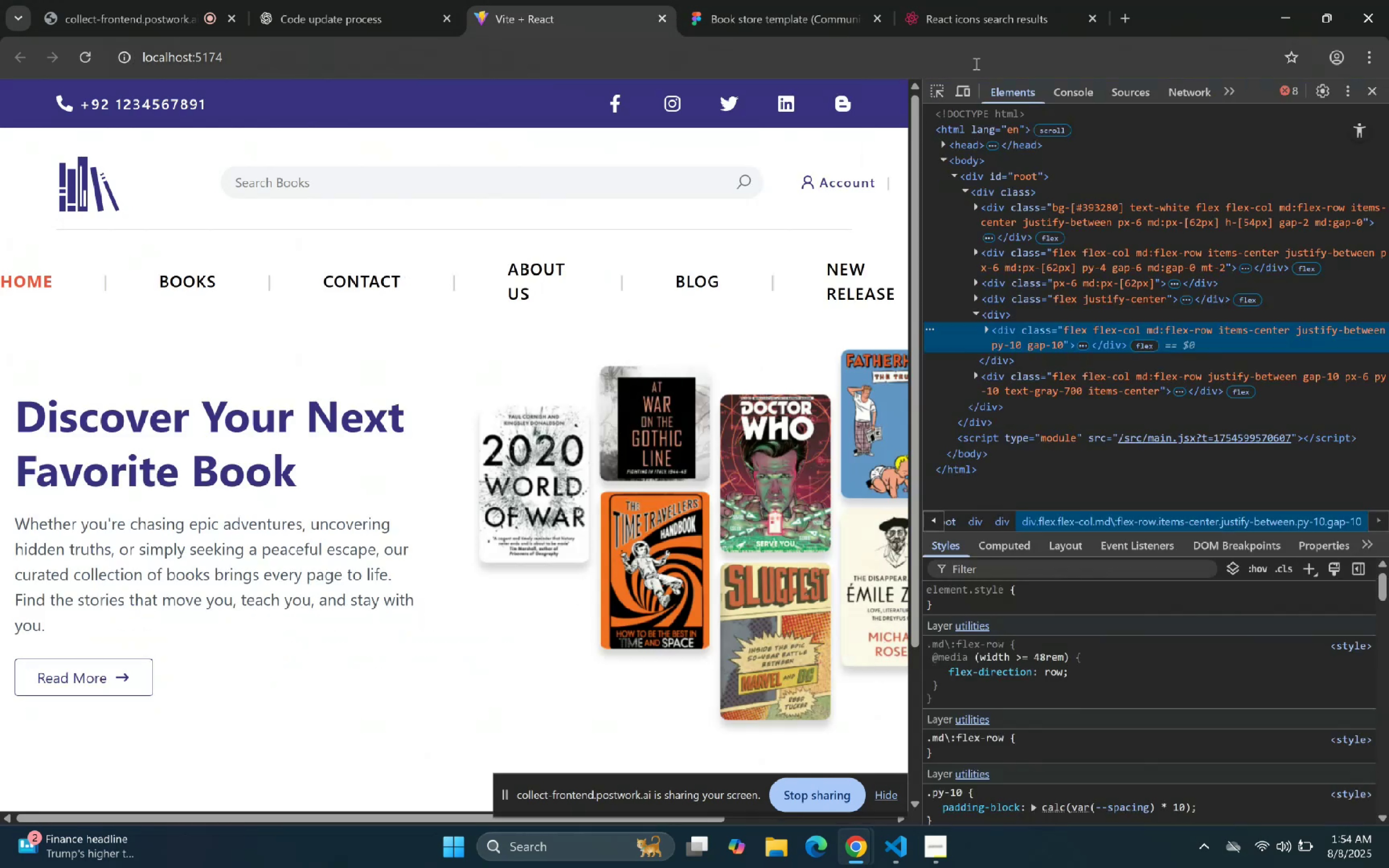 
left_click([941, 87])
 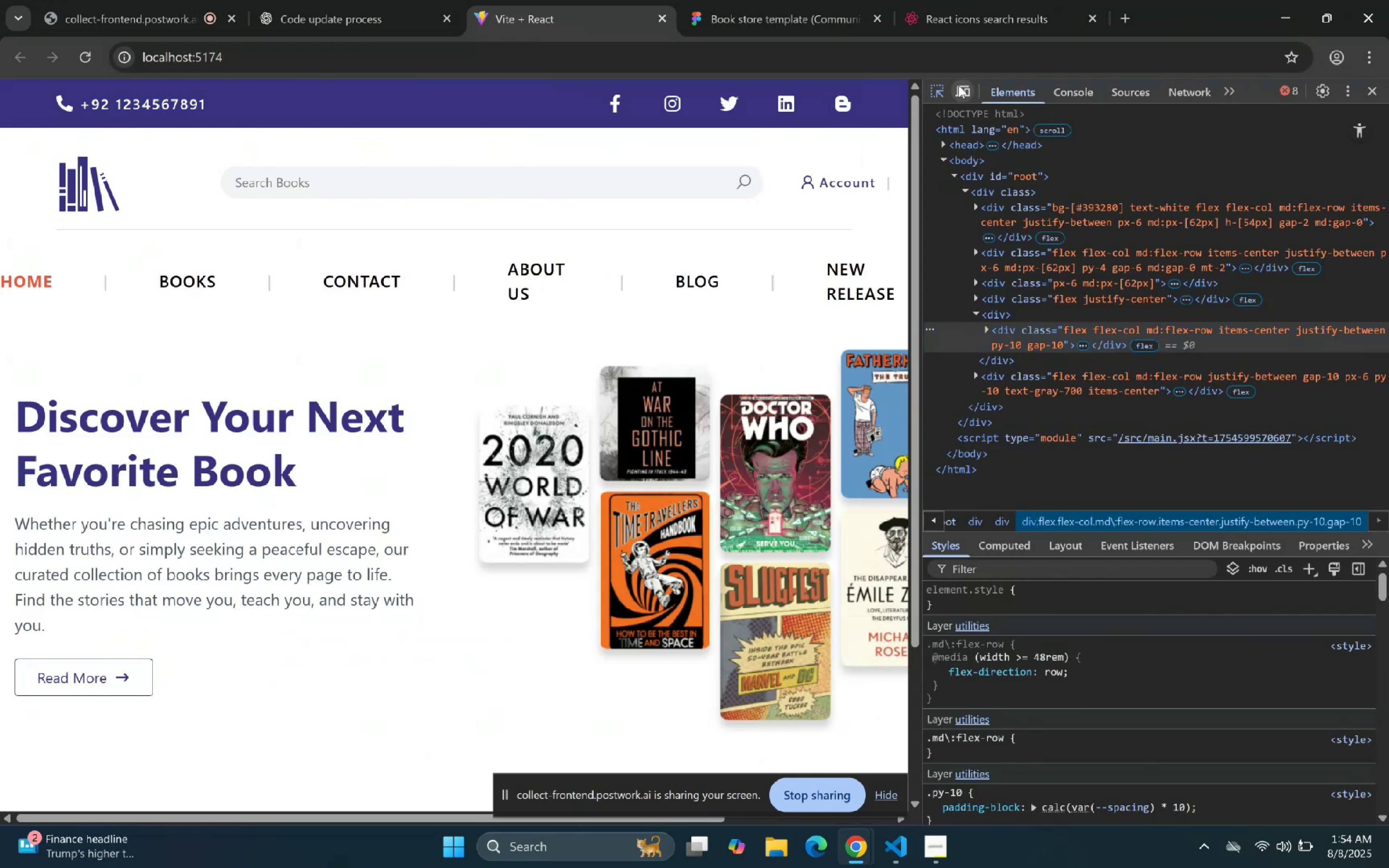 
left_click([968, 87])
 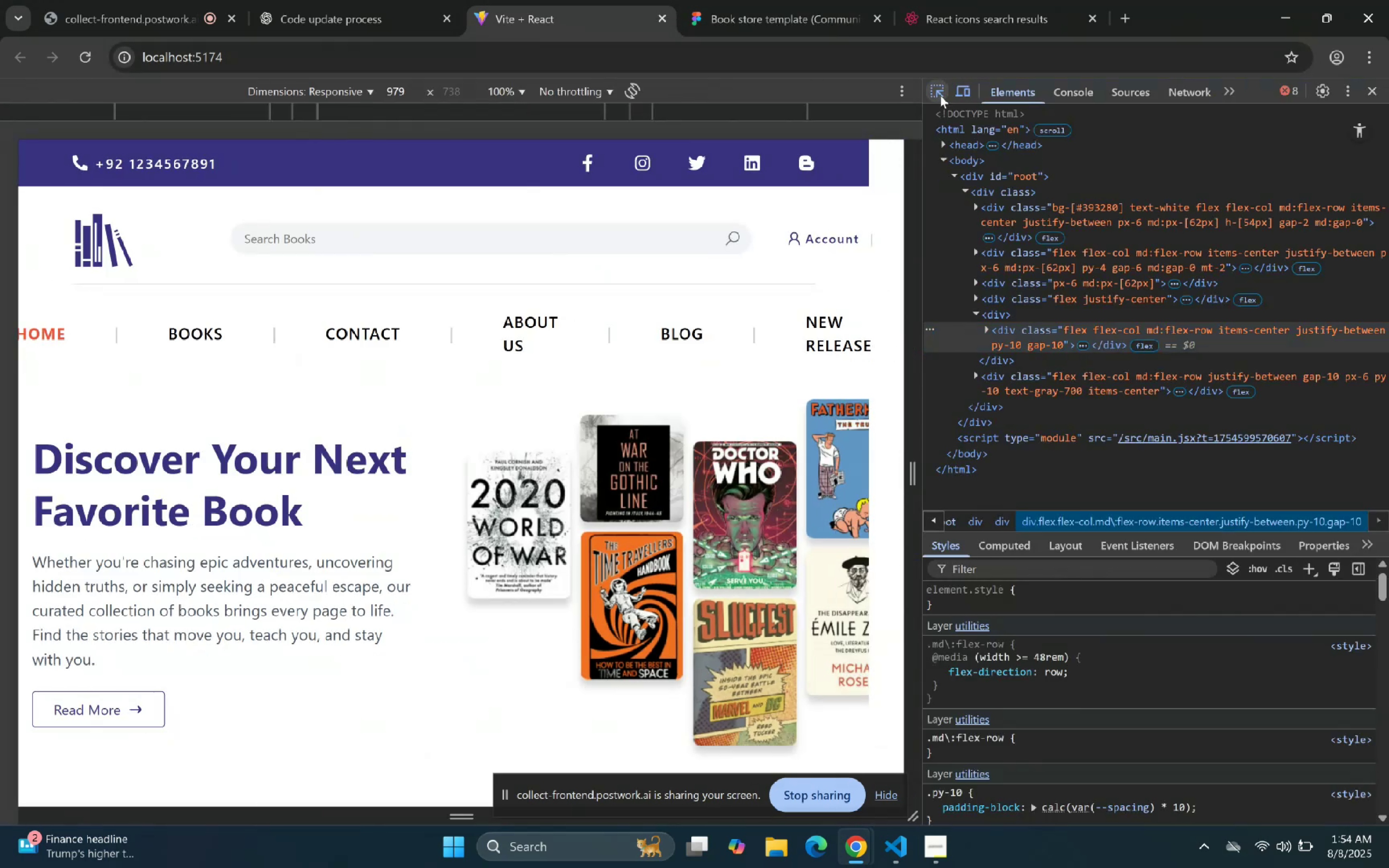 
left_click([941, 85])
 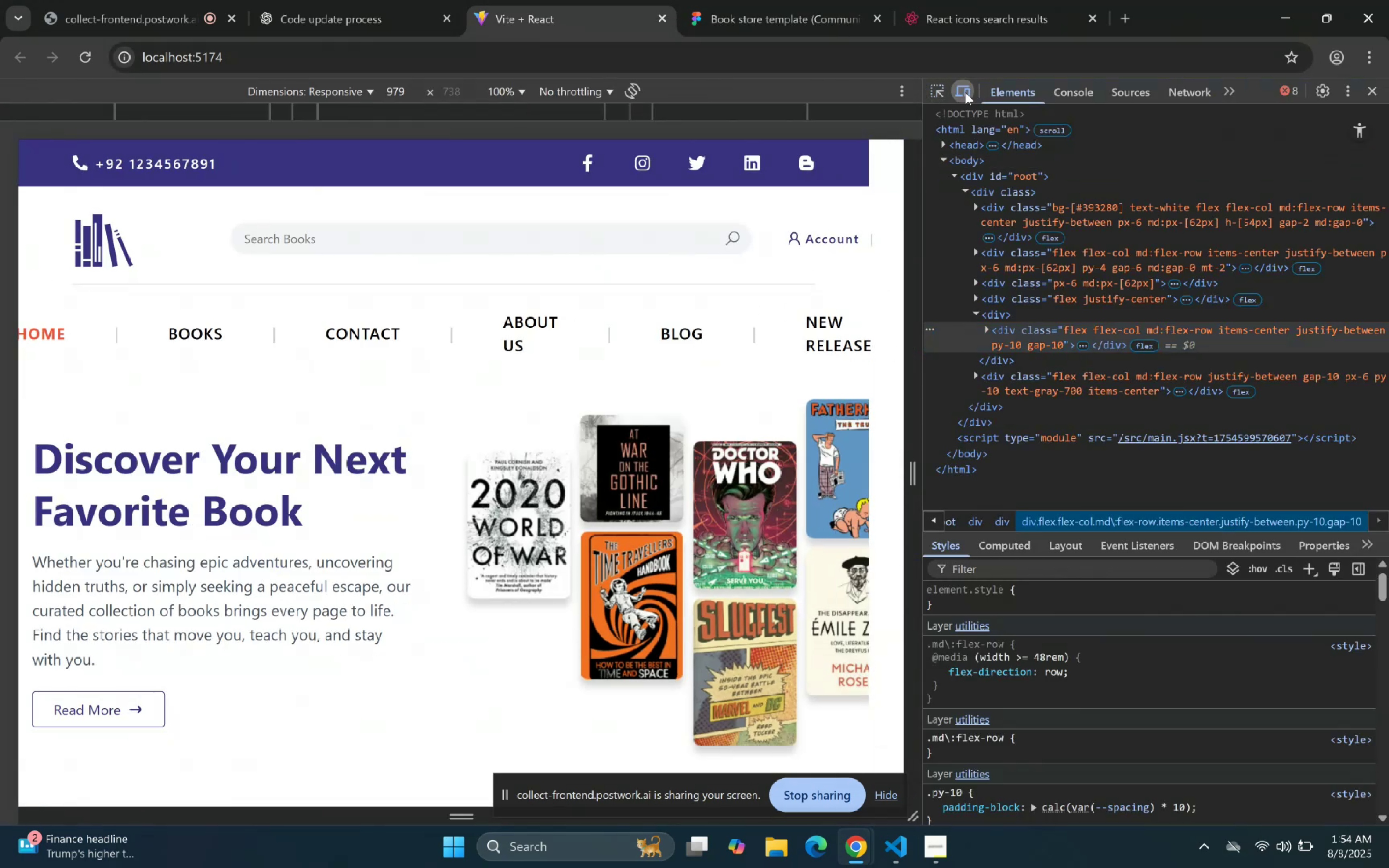 
left_click([939, 93])
 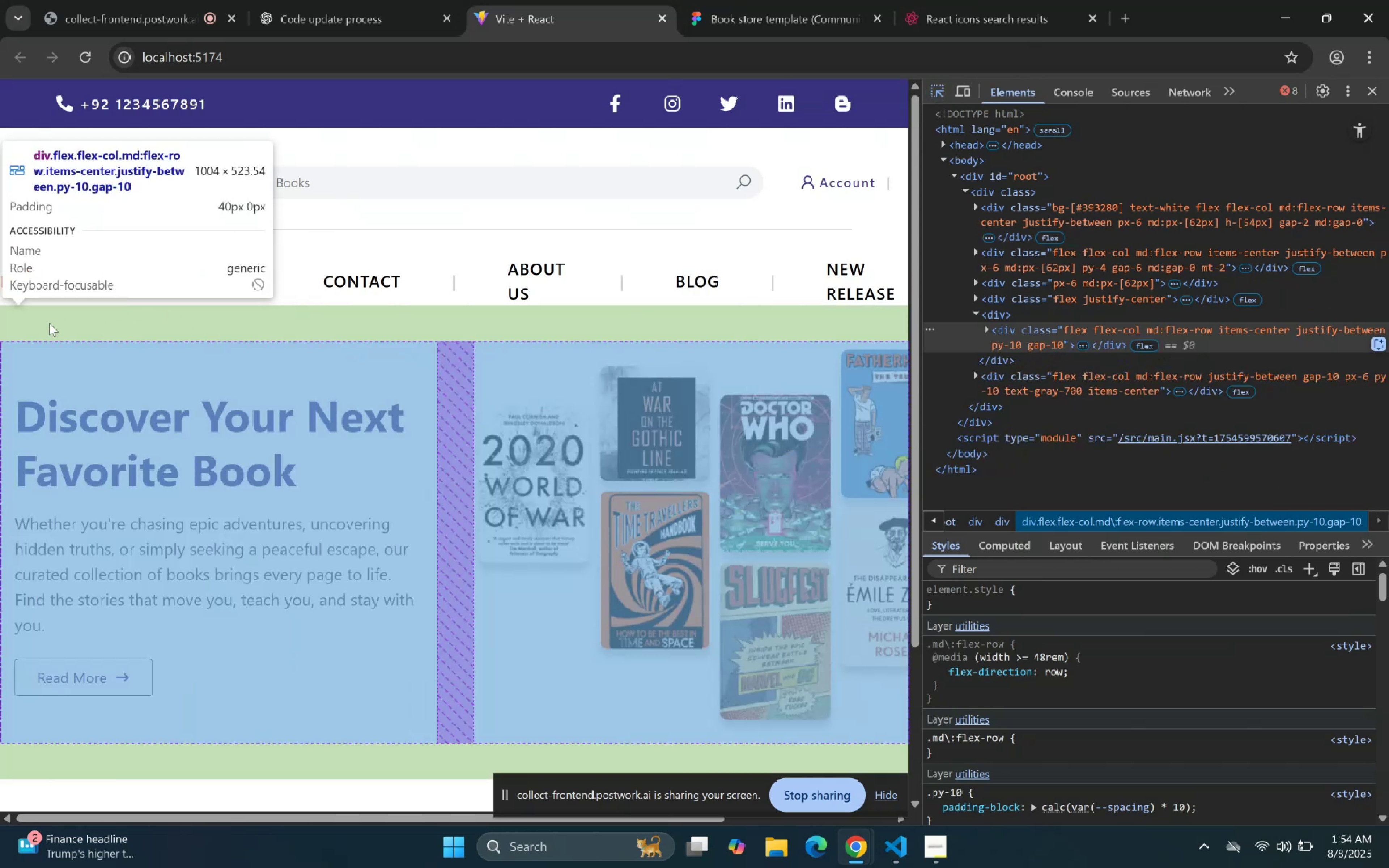 
scroll: coordinate [328, 363], scroll_direction: down, amount: 1.0
 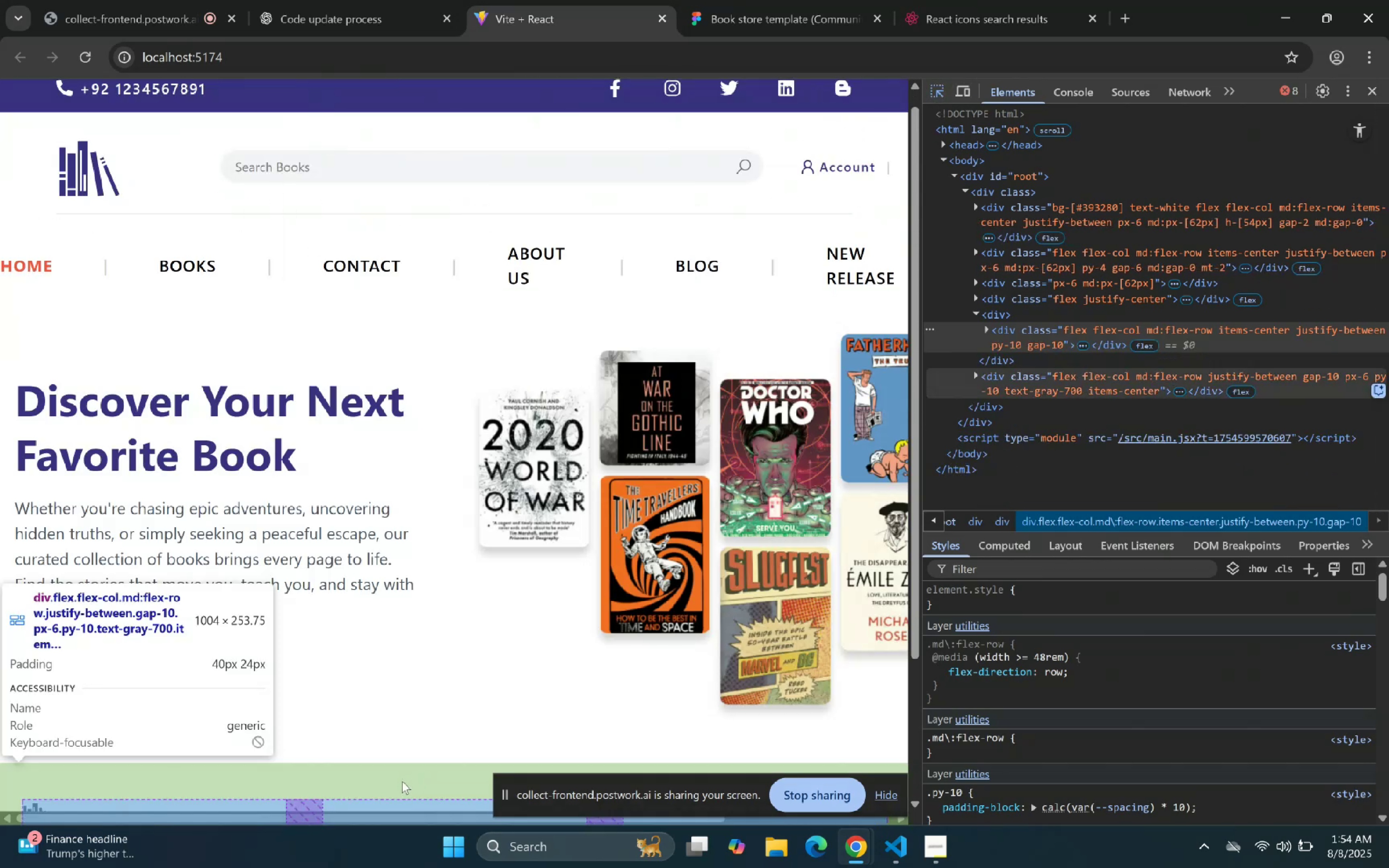 
wait(5.59)
 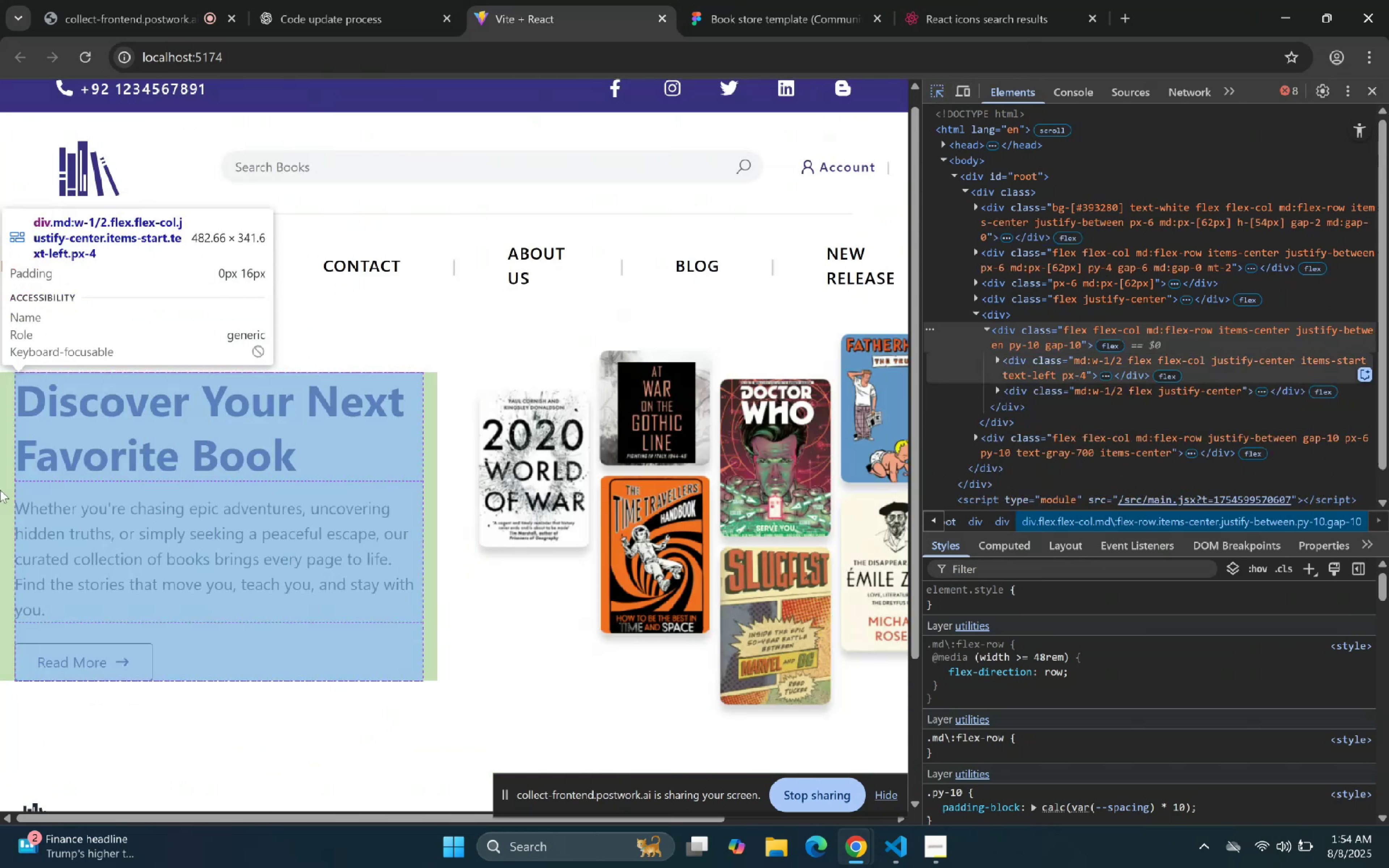 
key(Control+Minus)
 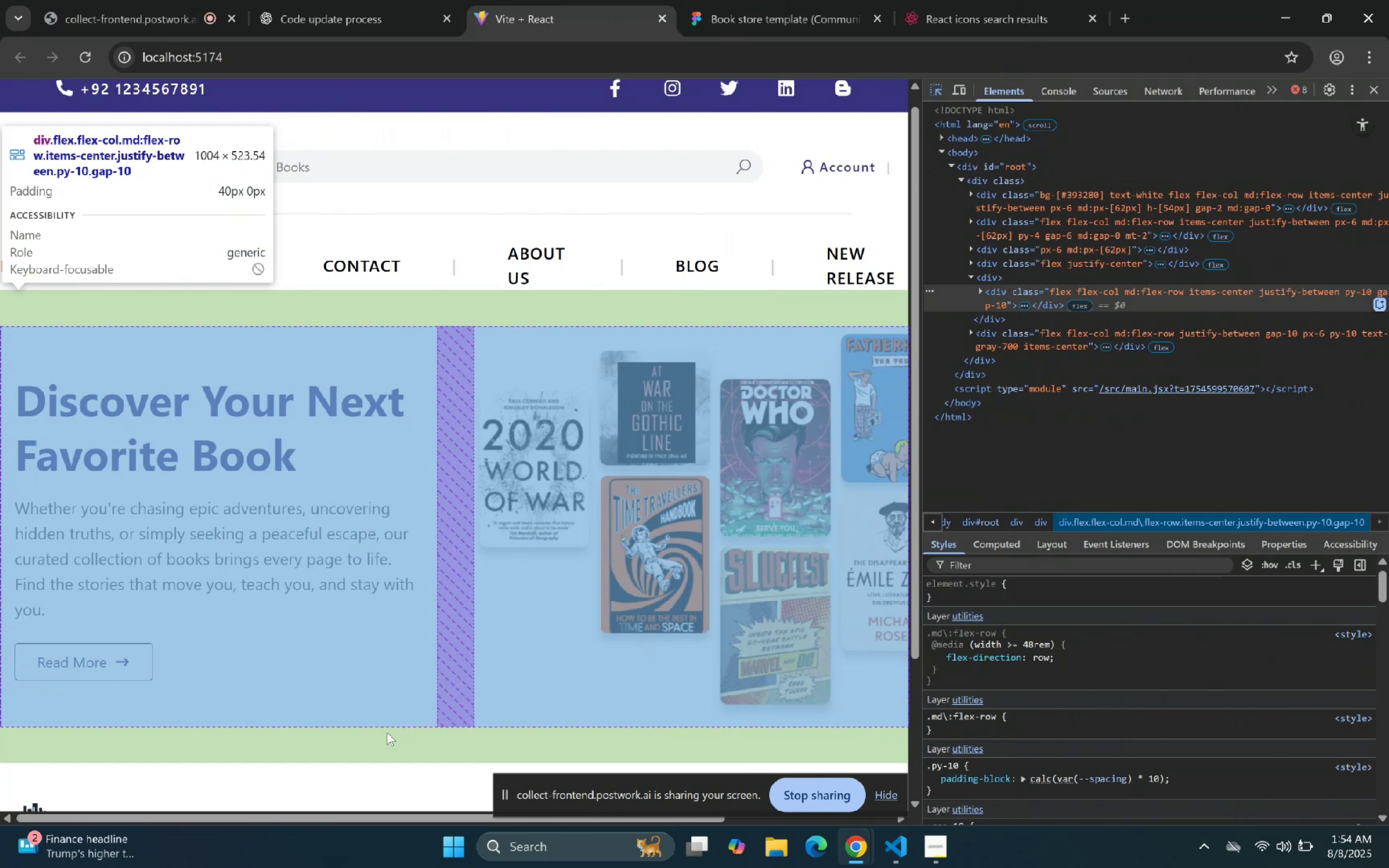 
key(Control+Equal)
 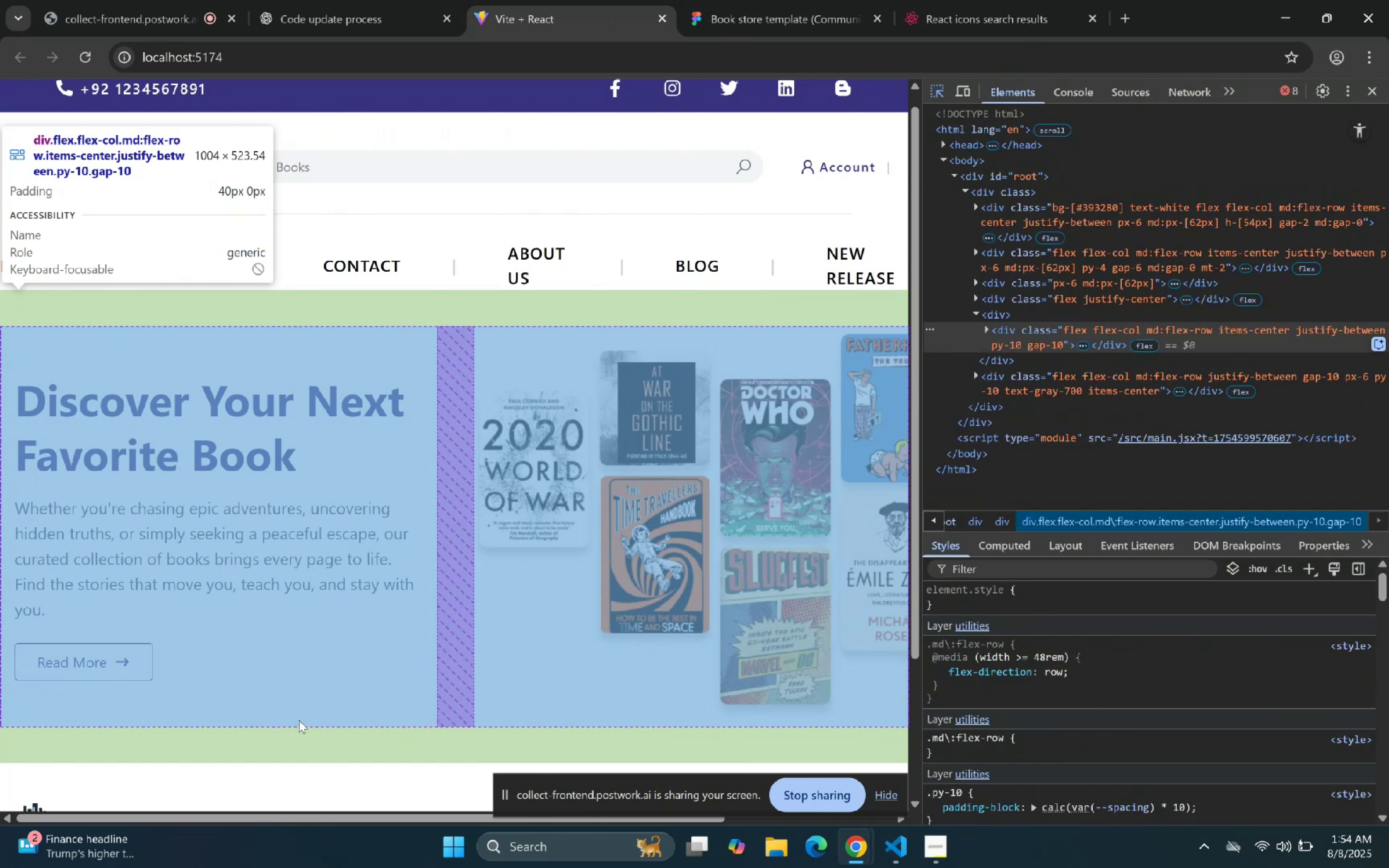 
scroll: coordinate [222, 307], scroll_direction: up, amount: 8.0
 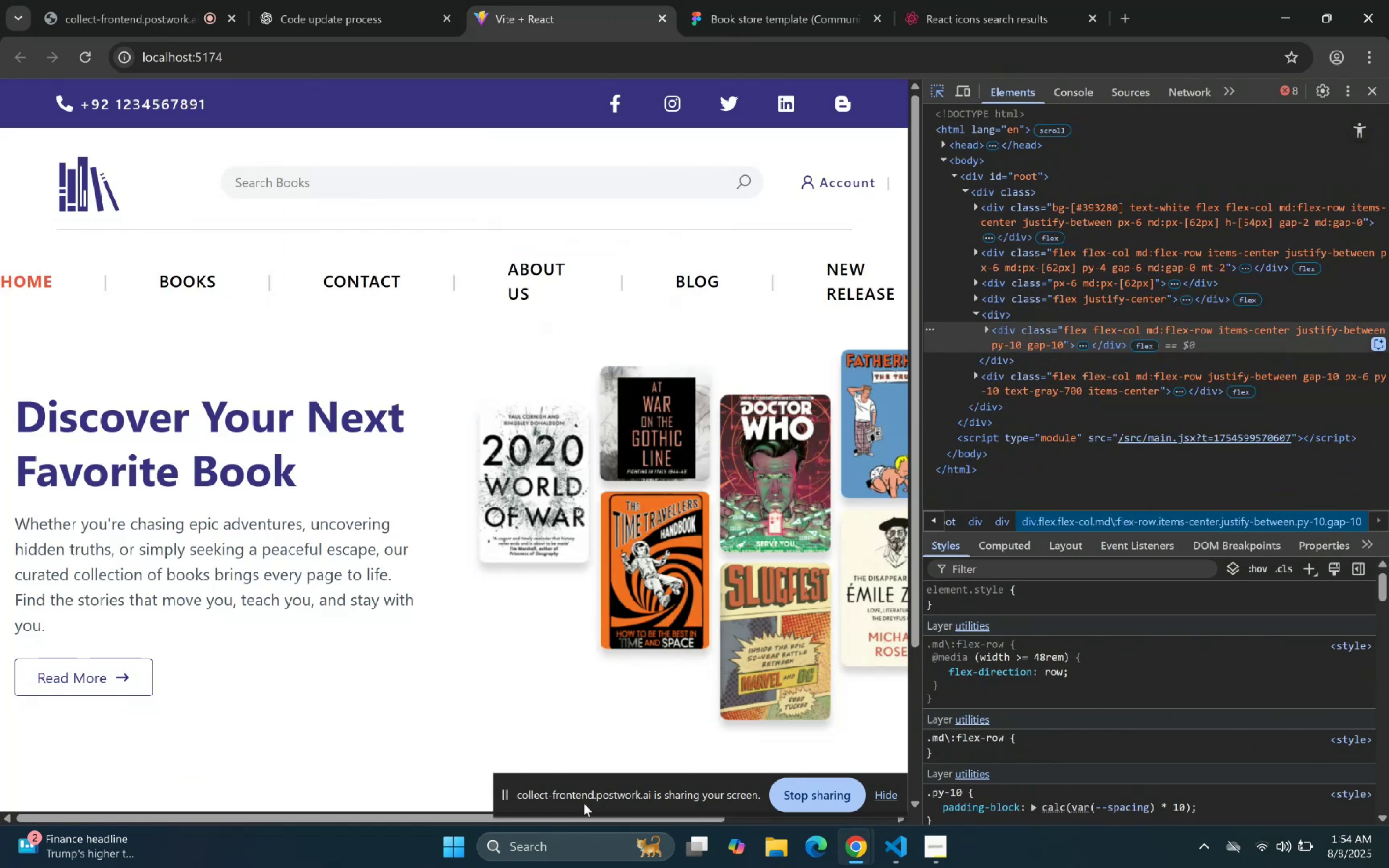 
left_click_drag(start_coordinate=[481, 820], to_coordinate=[475, 788])
 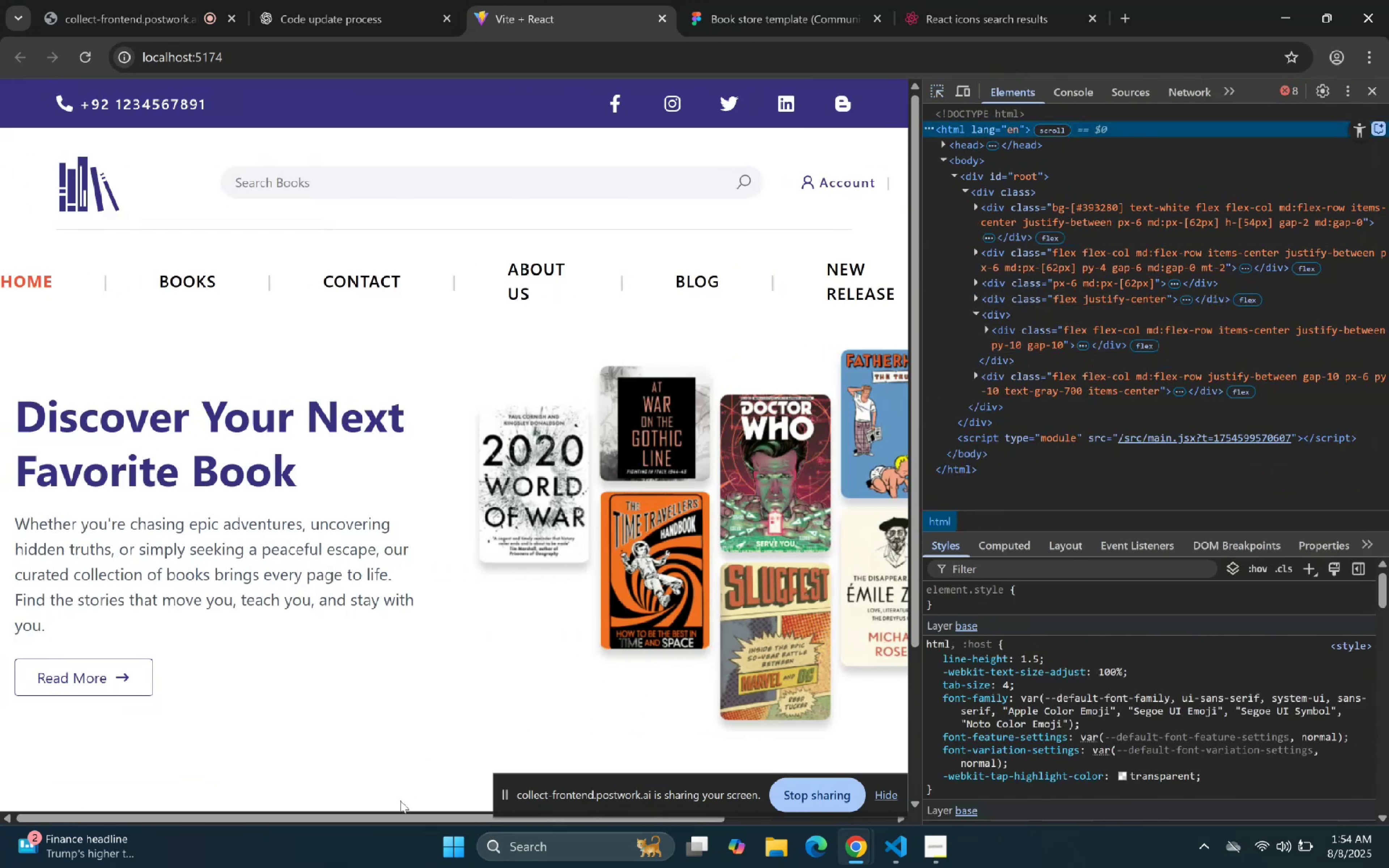 
left_click_drag(start_coordinate=[396, 819], to_coordinate=[506, 839])
 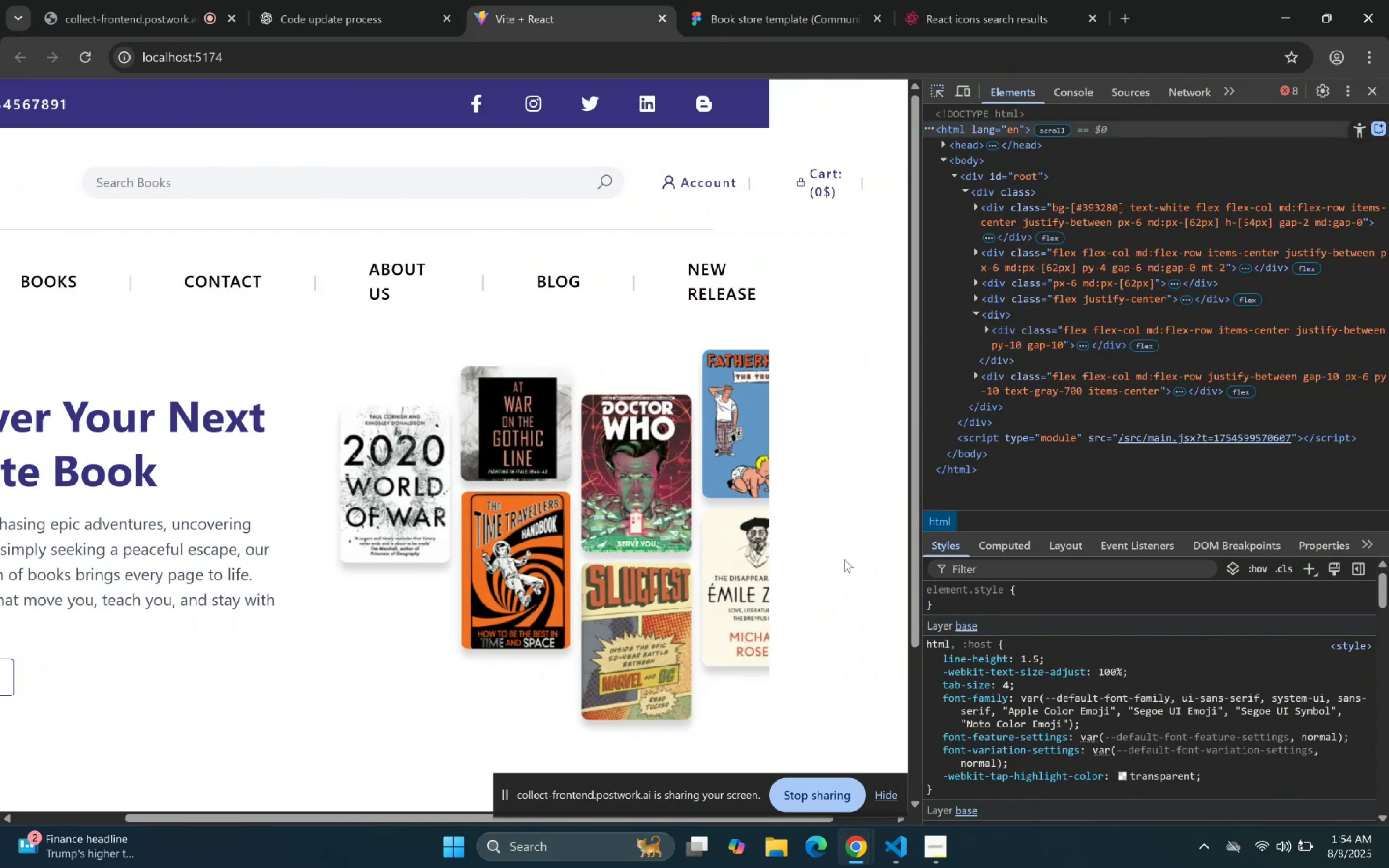 
left_click([836, 575])
 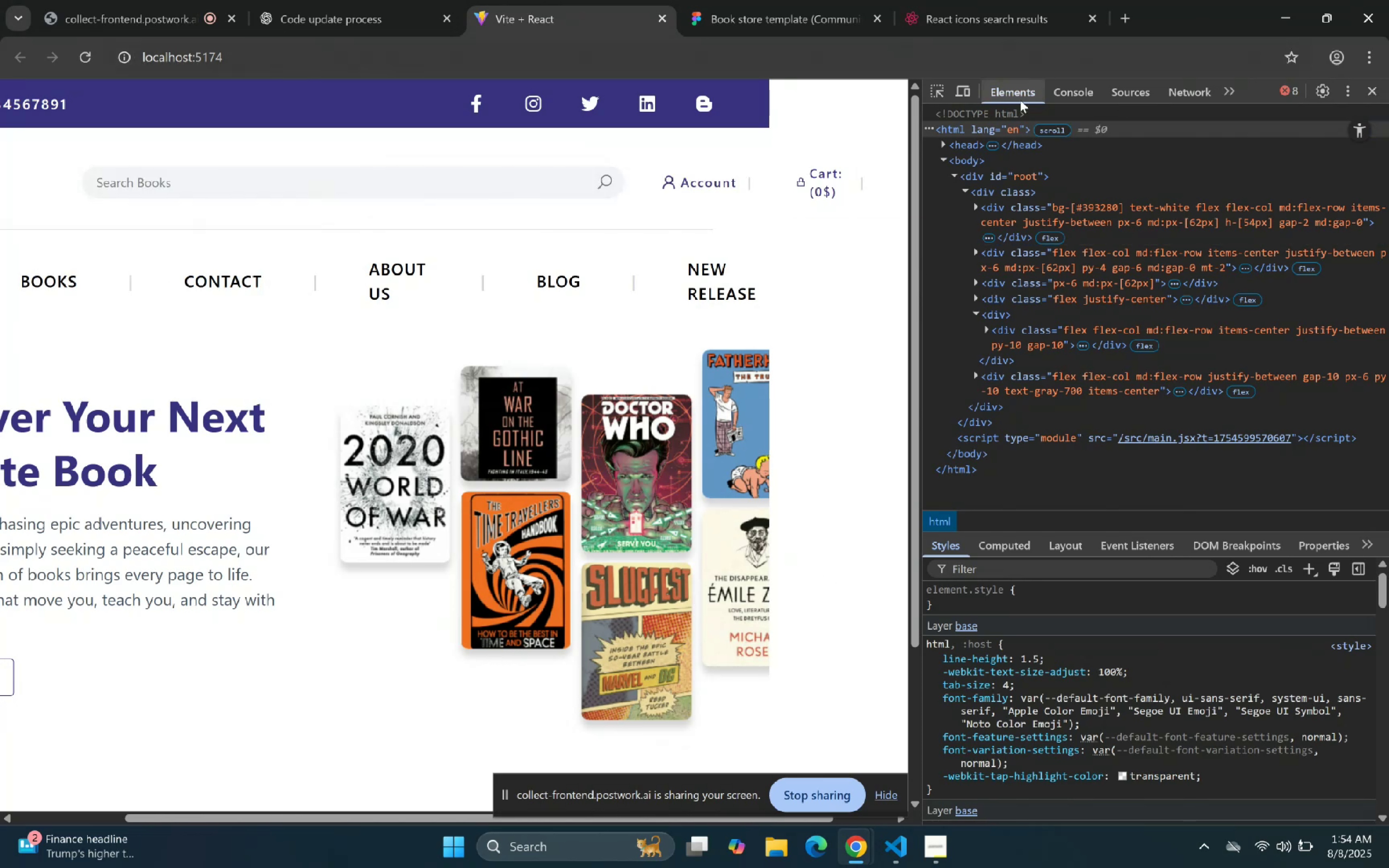 
left_click([968, 91])
 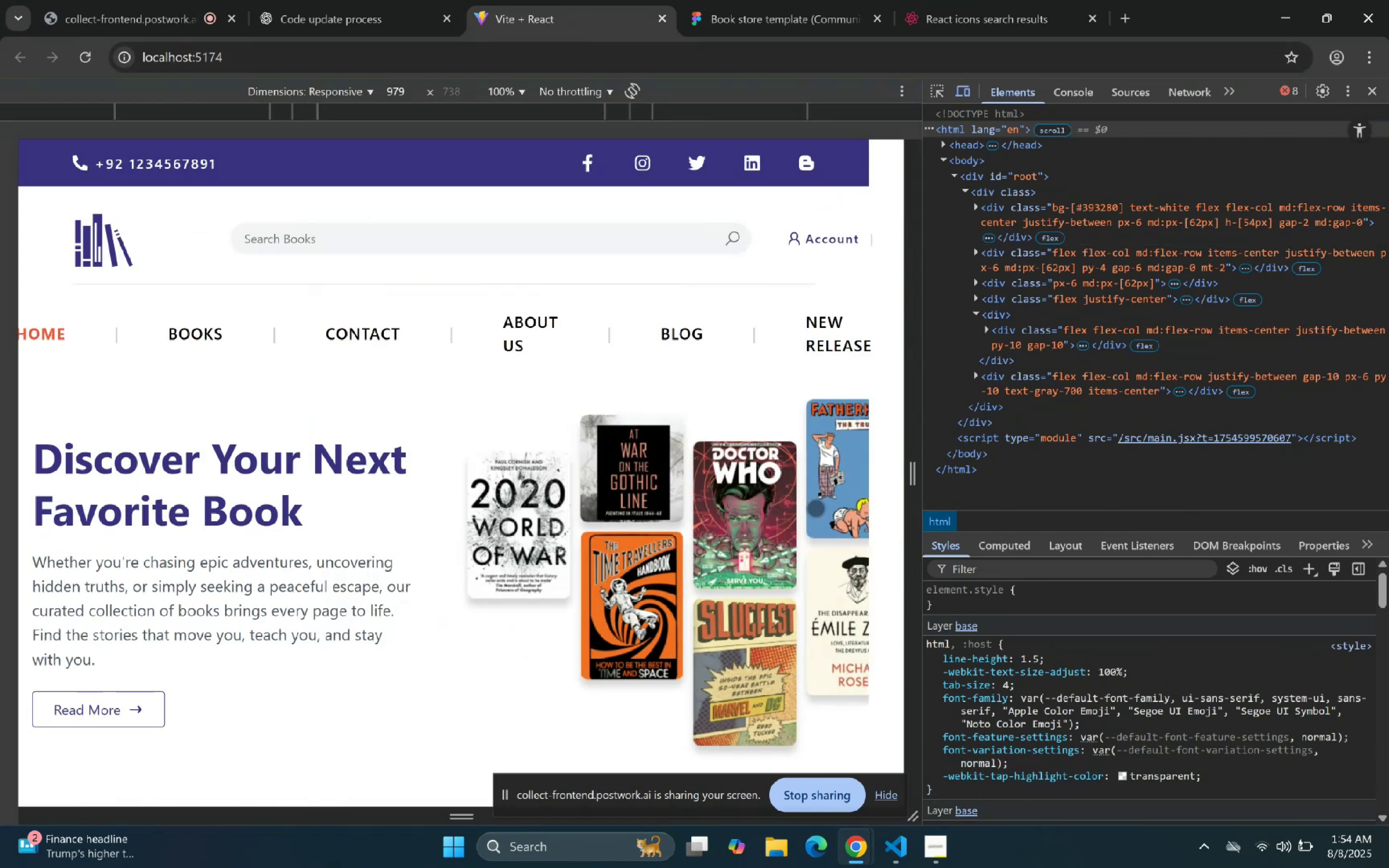 
scroll: coordinate [811, 440], scroll_direction: down, amount: 2.0
 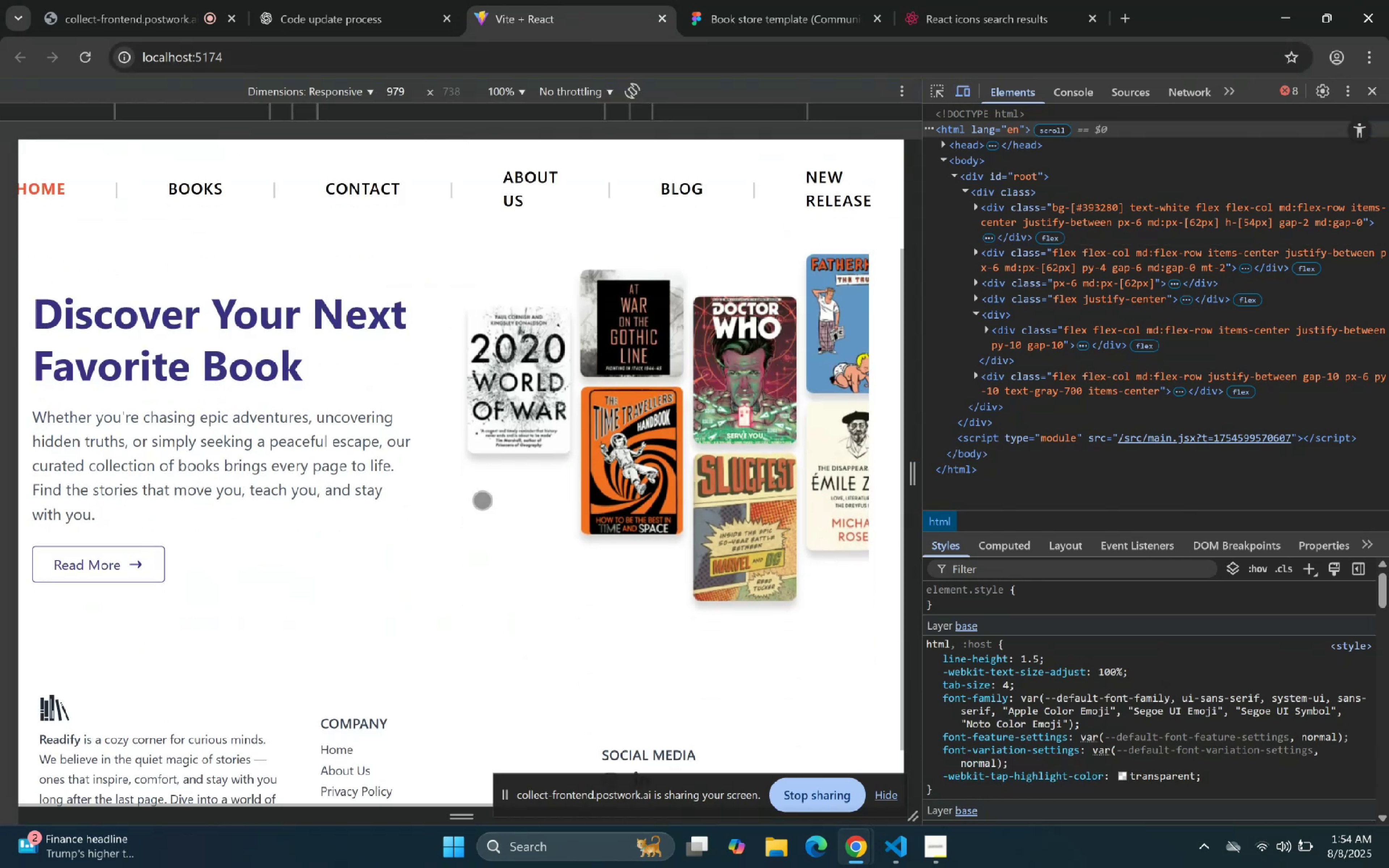 
scroll: coordinate [491, 507], scroll_direction: up, amount: 1.0
 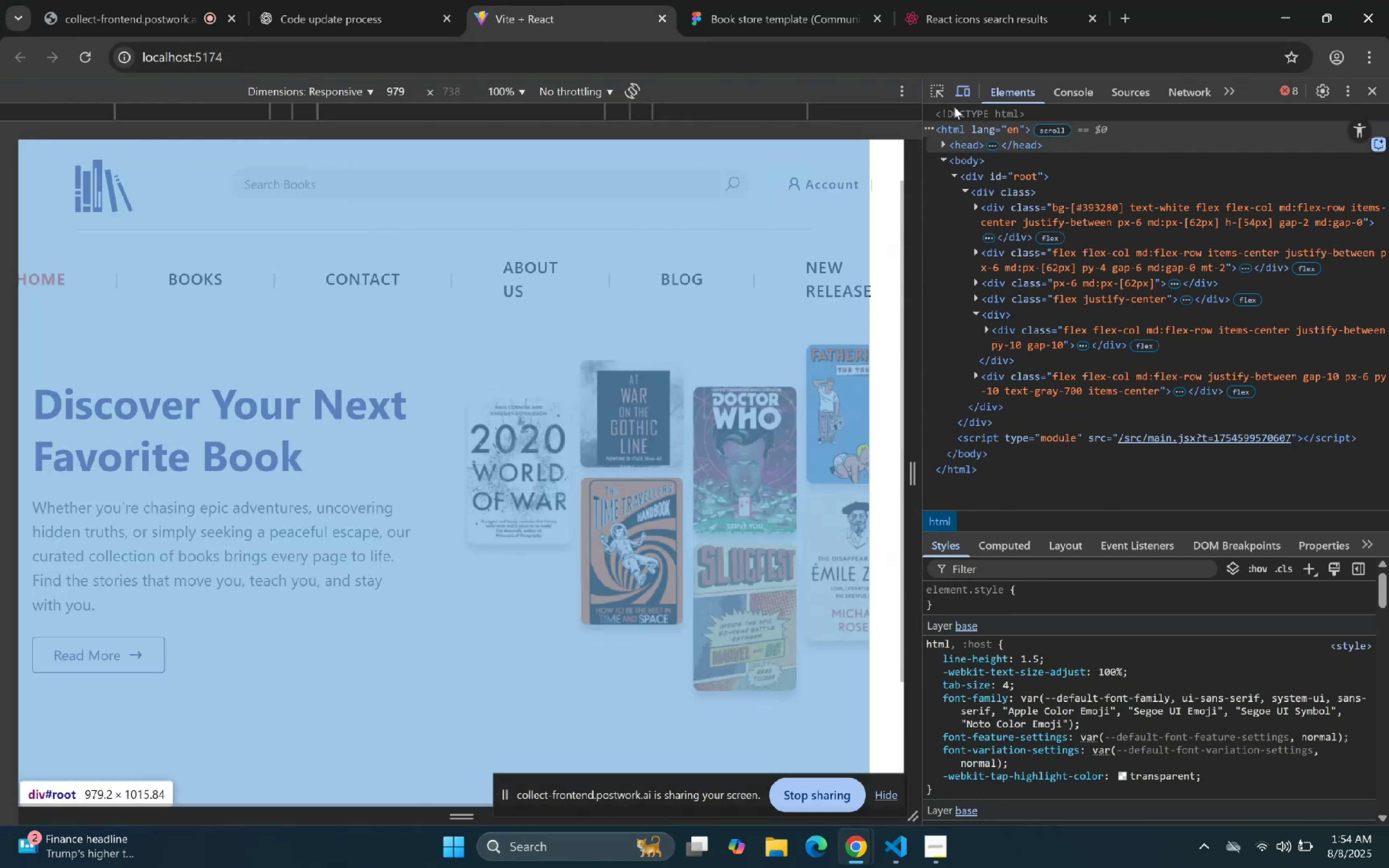 
left_click([947, 85])
 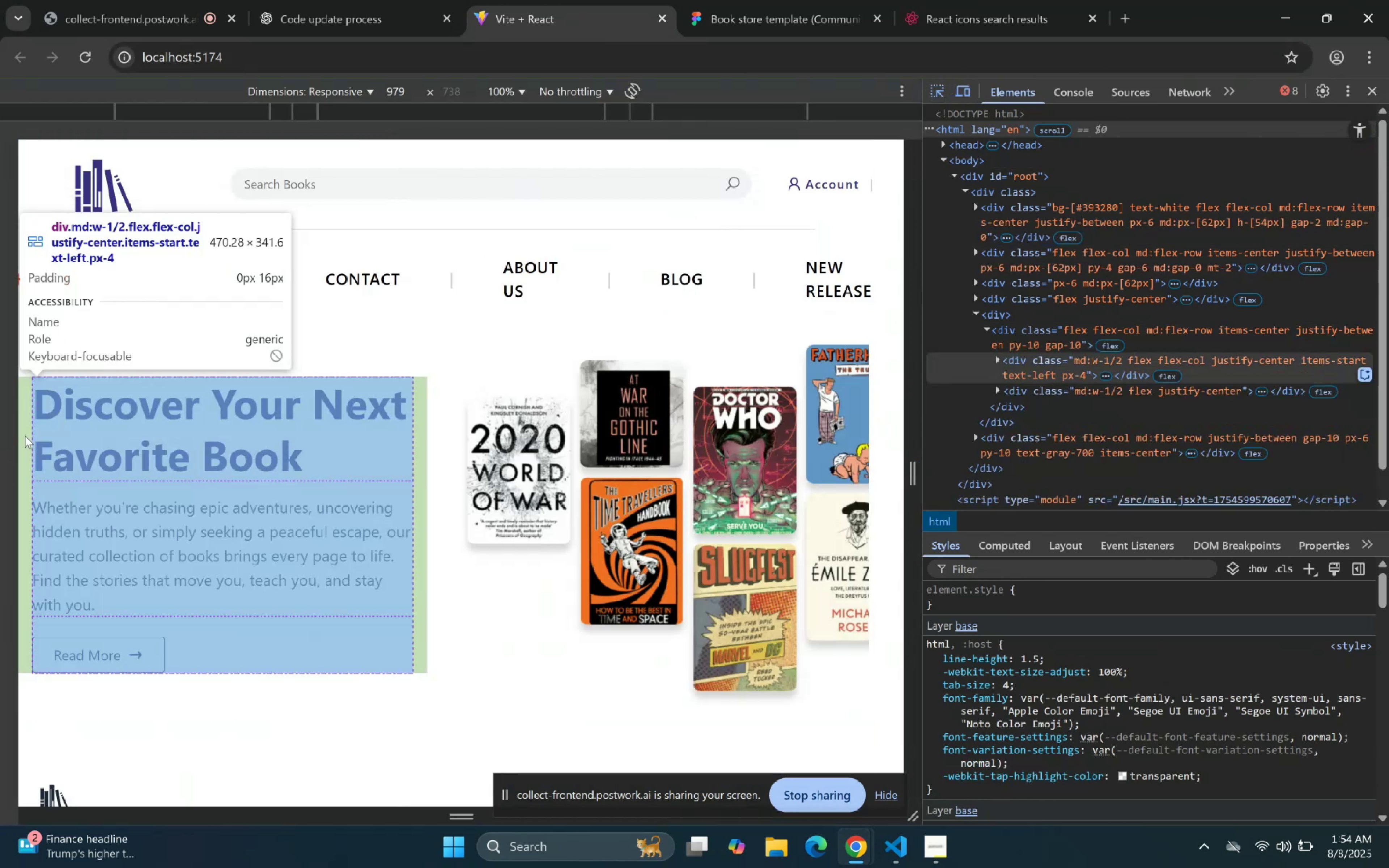 
left_click([23, 440])
 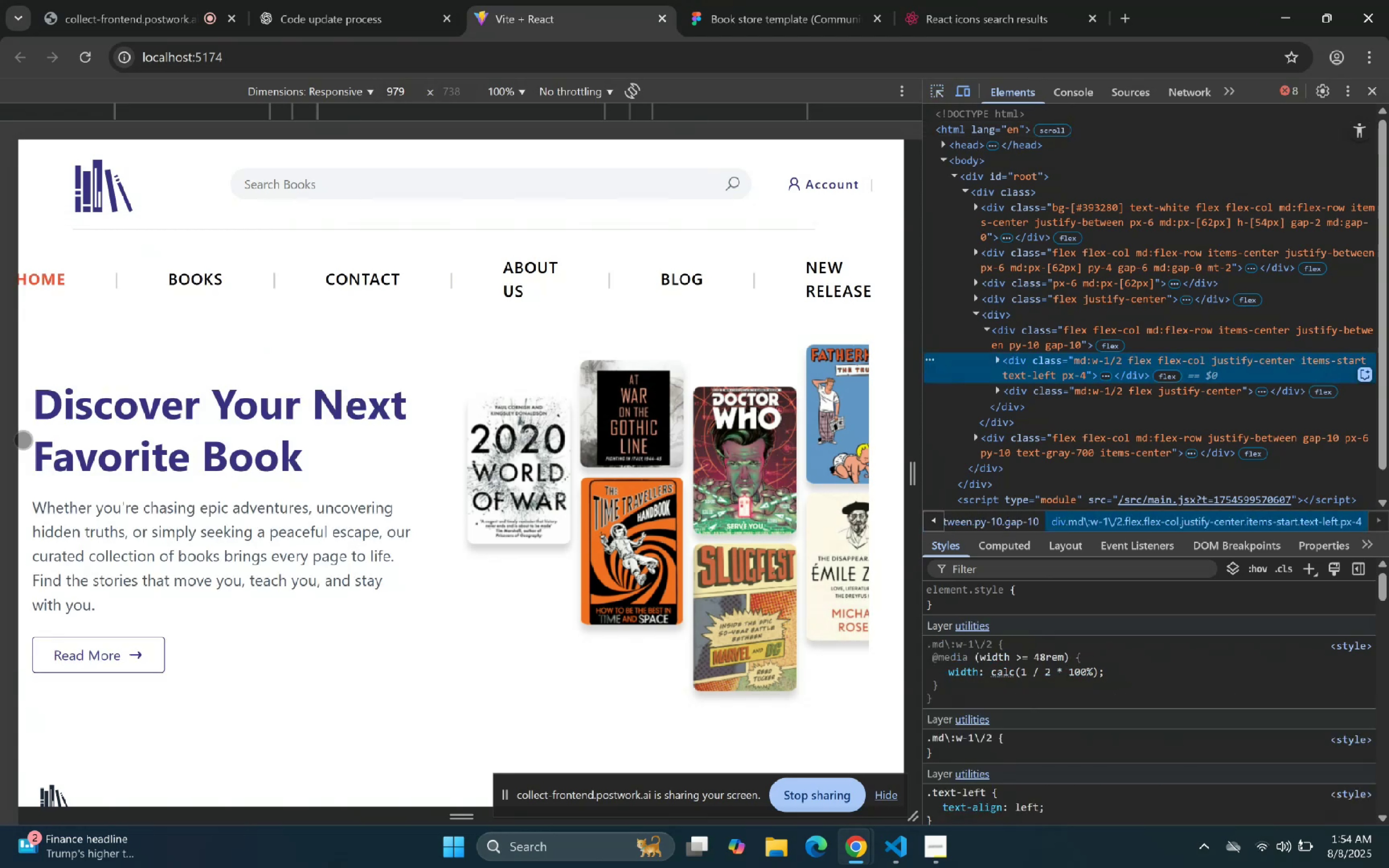 
left_click([23, 440])
 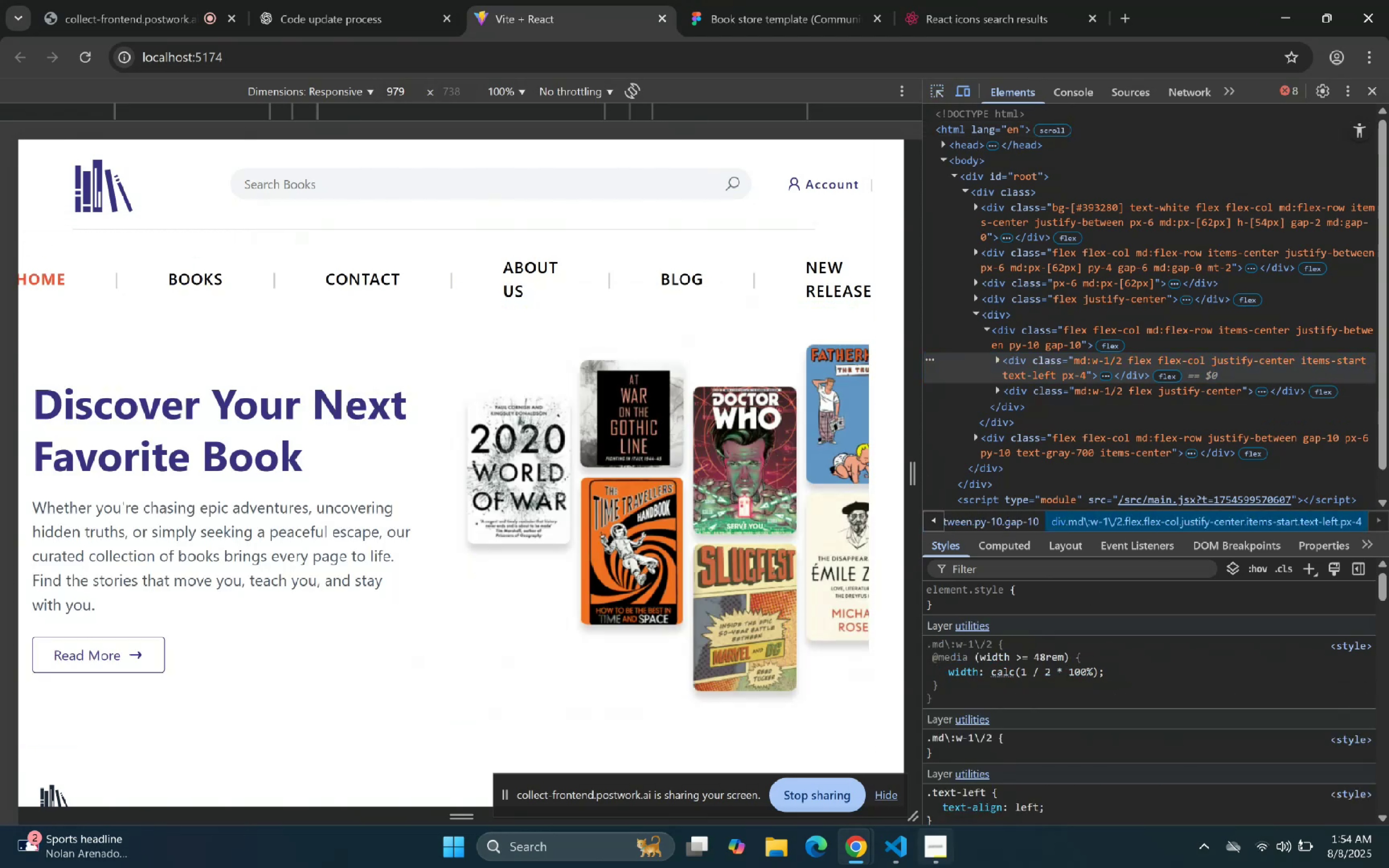 
wait(6.31)
 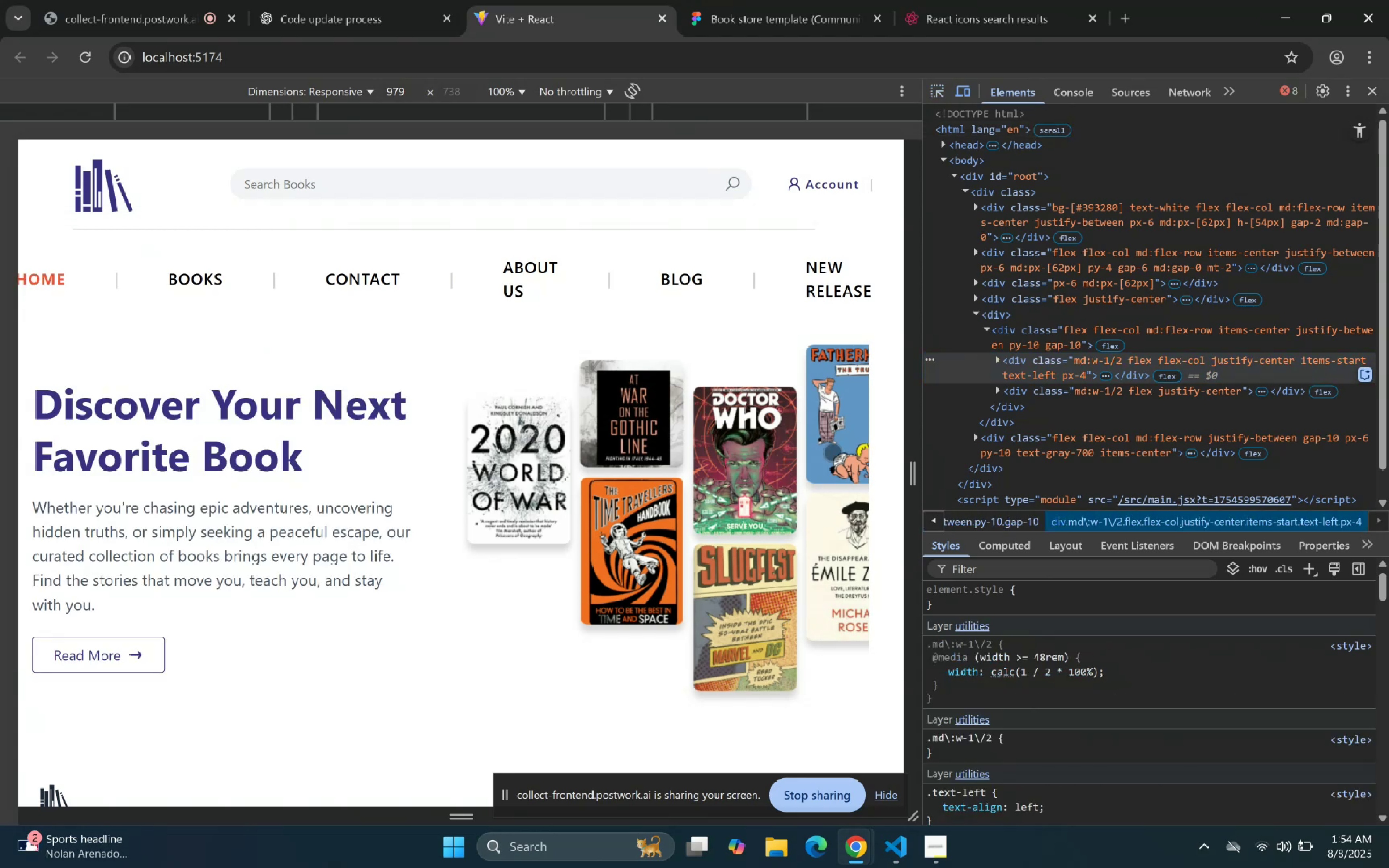 
left_click([900, 855])
 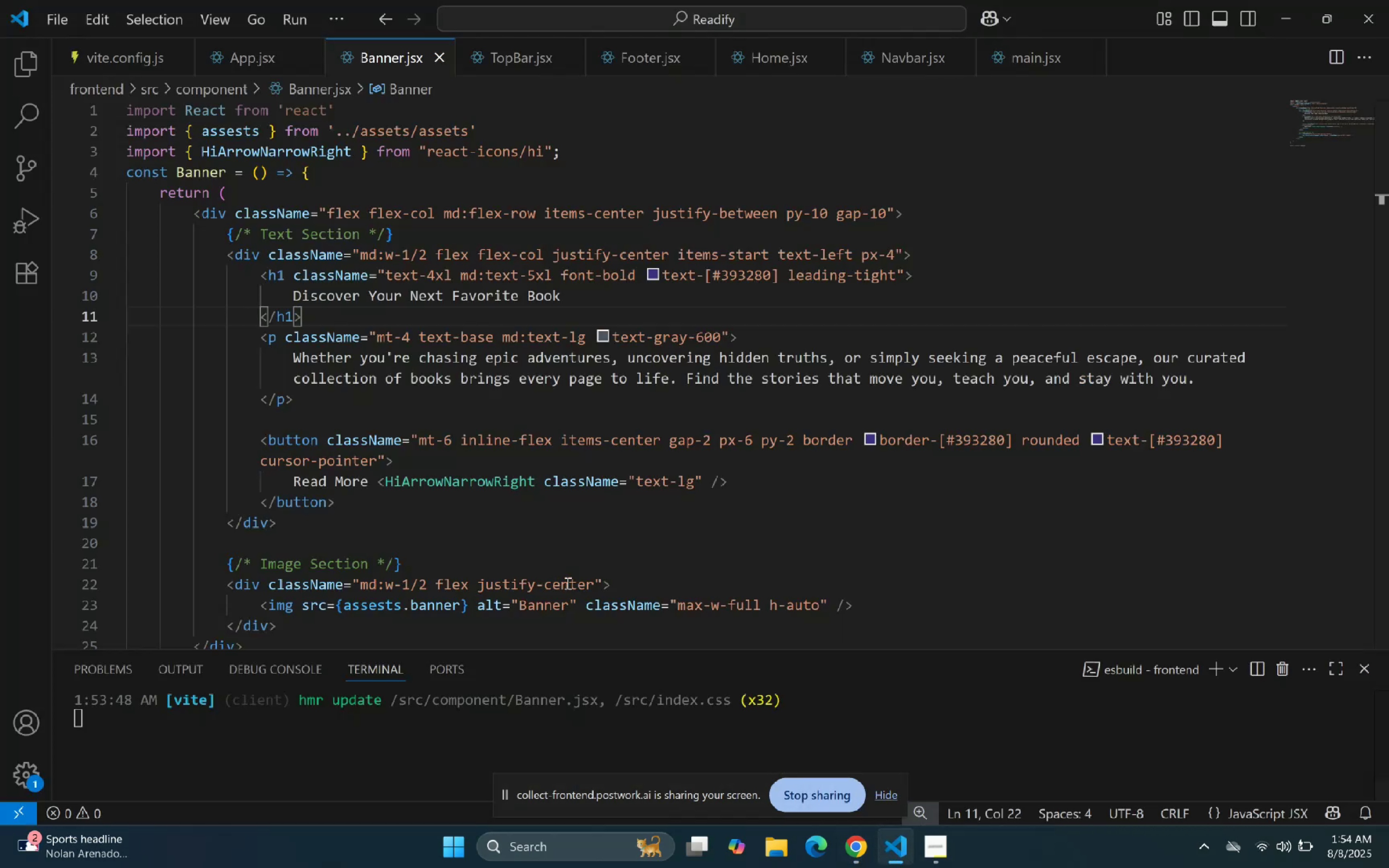 
scroll: coordinate [616, 438], scroll_direction: down, amount: 2.0
 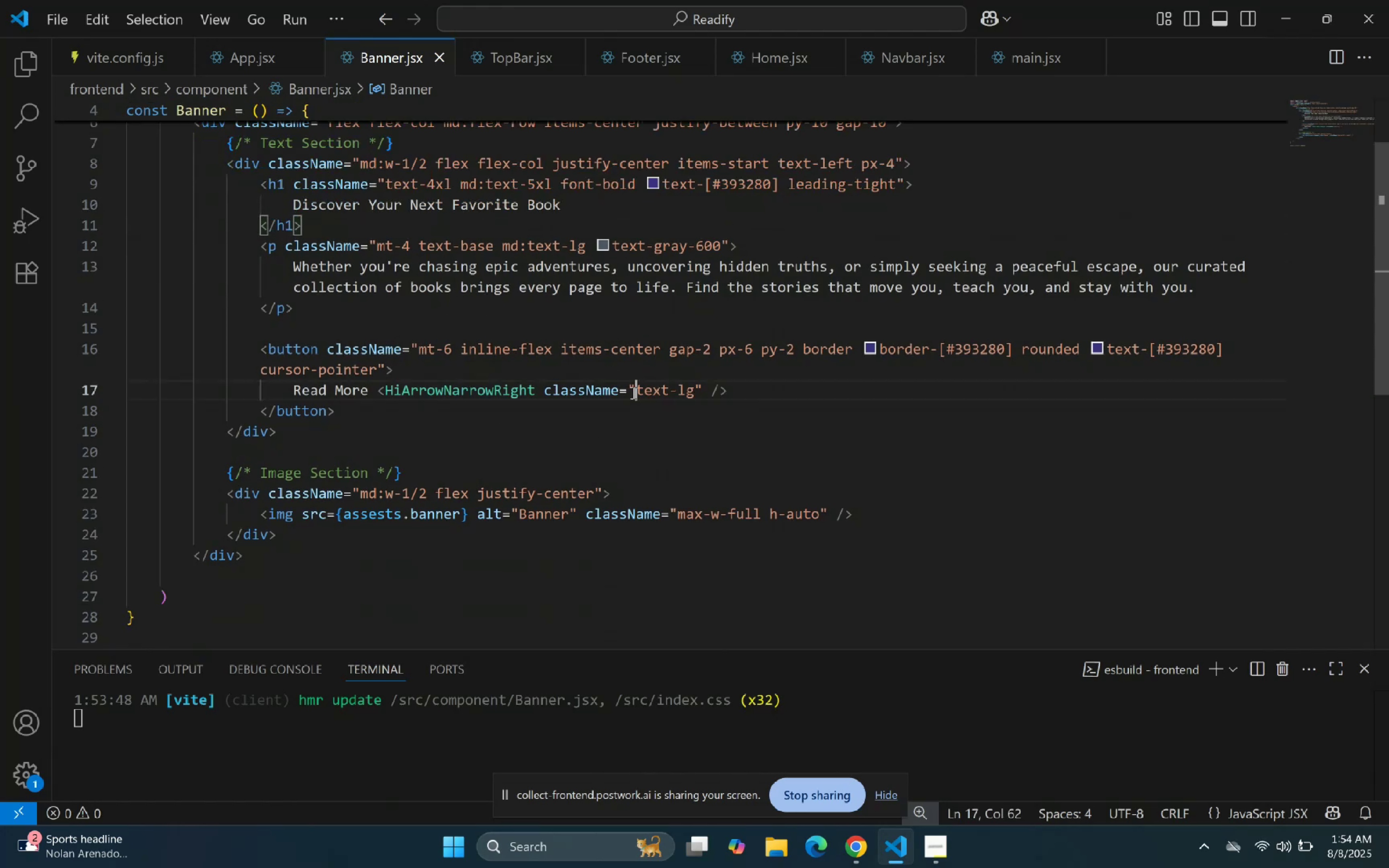 
double_click([848, 355])
 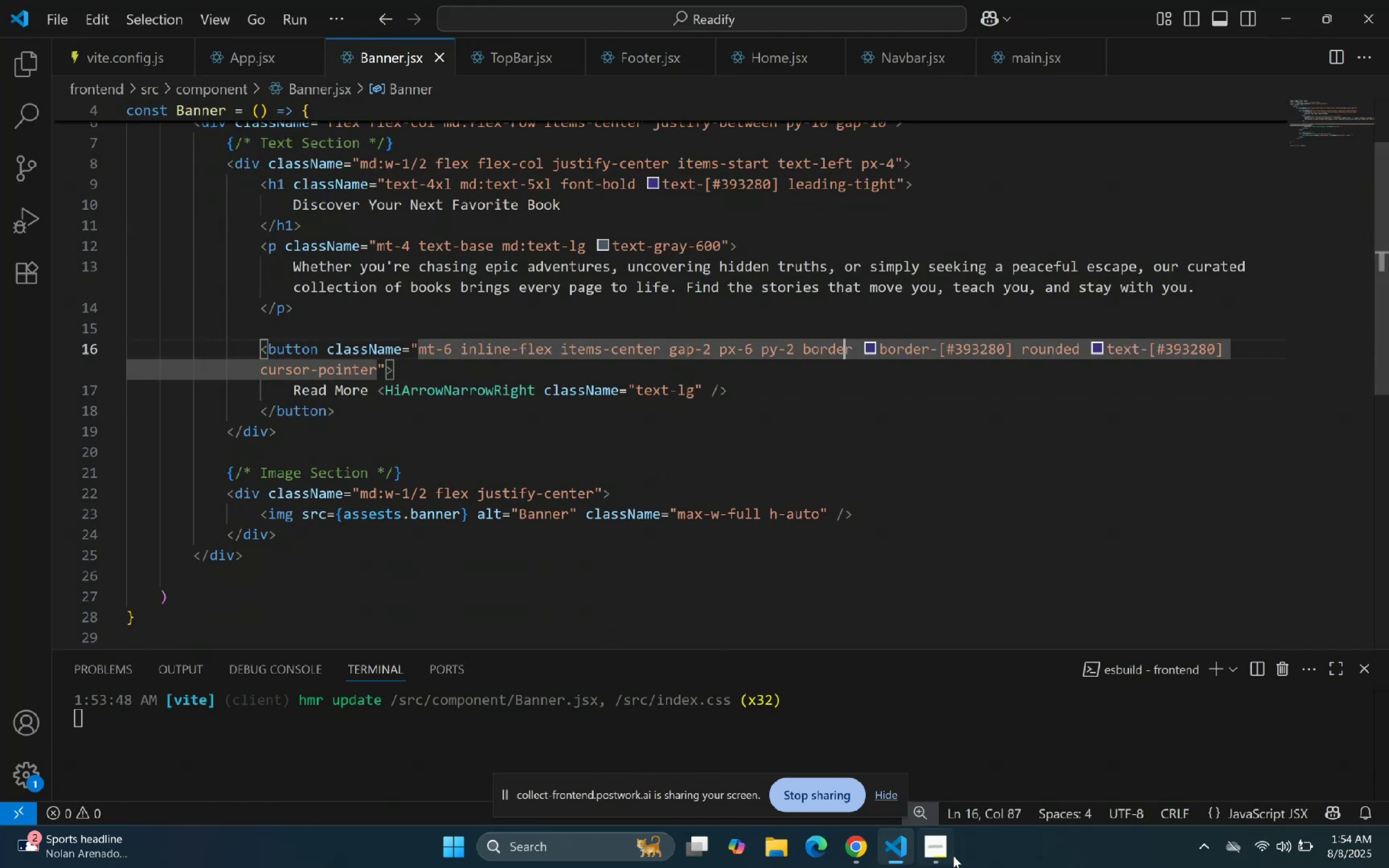 
left_click([897, 864])
 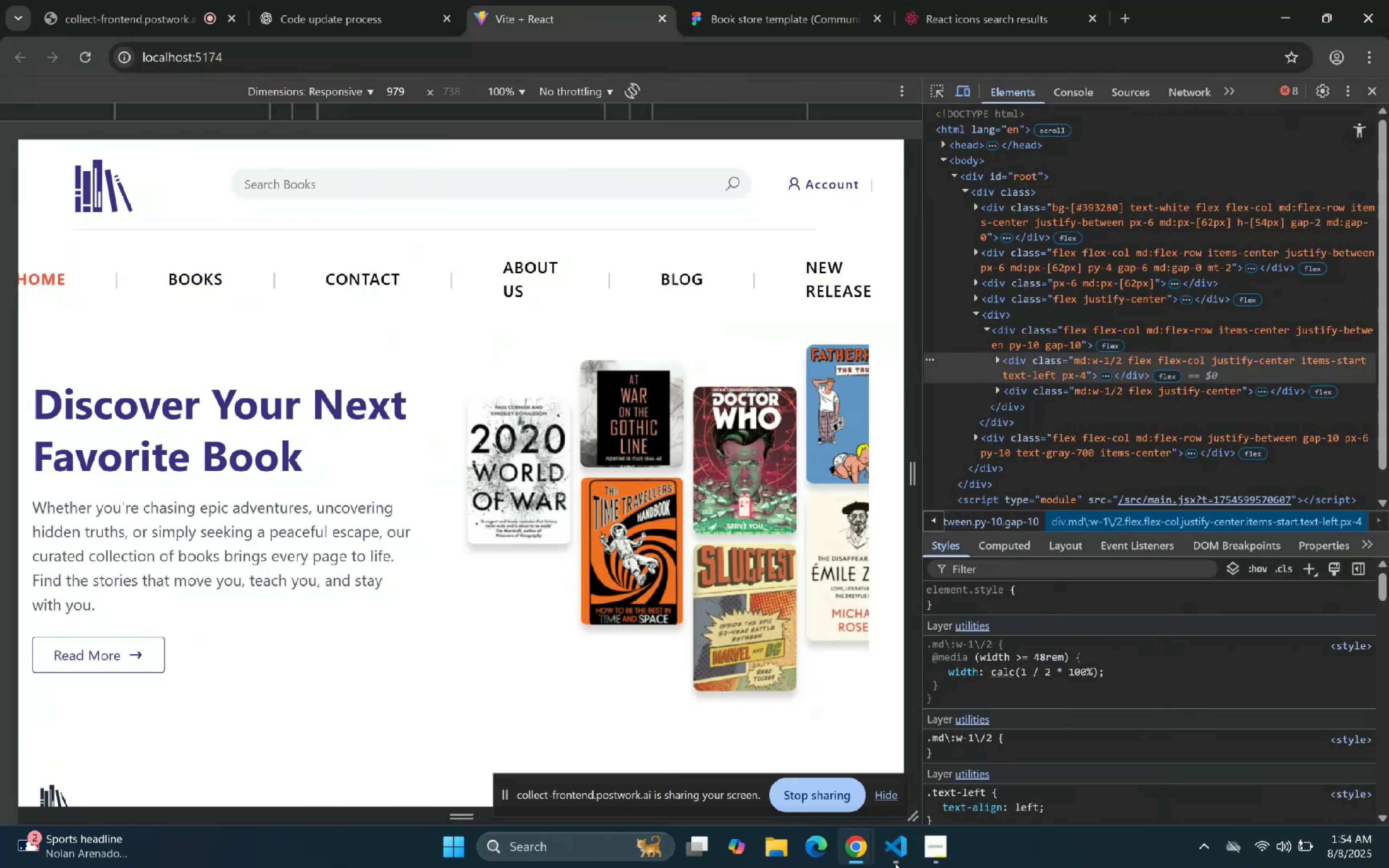 
left_click([895, 863])
 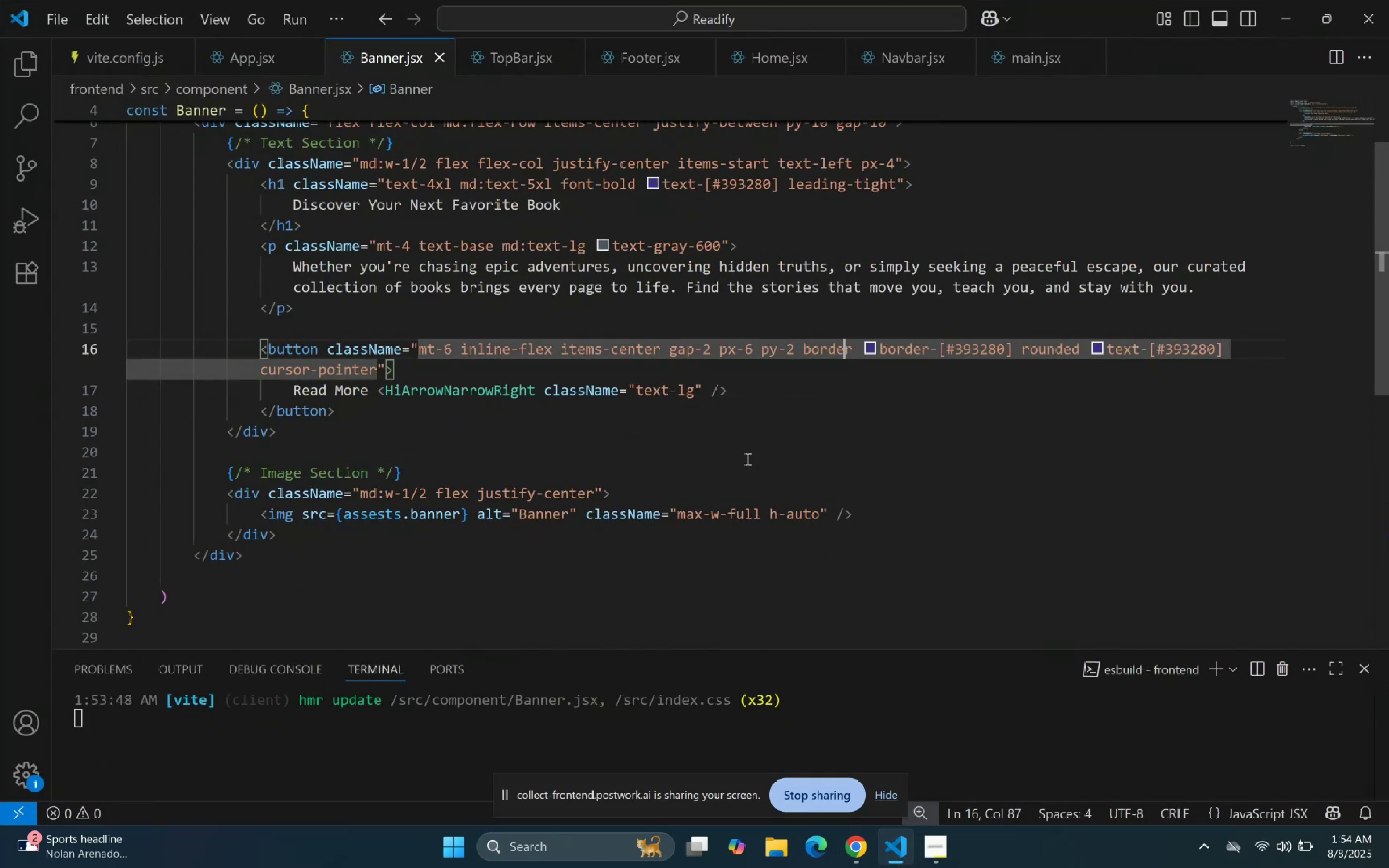 
scroll: coordinate [492, 288], scroll_direction: up, amount: 2.0
 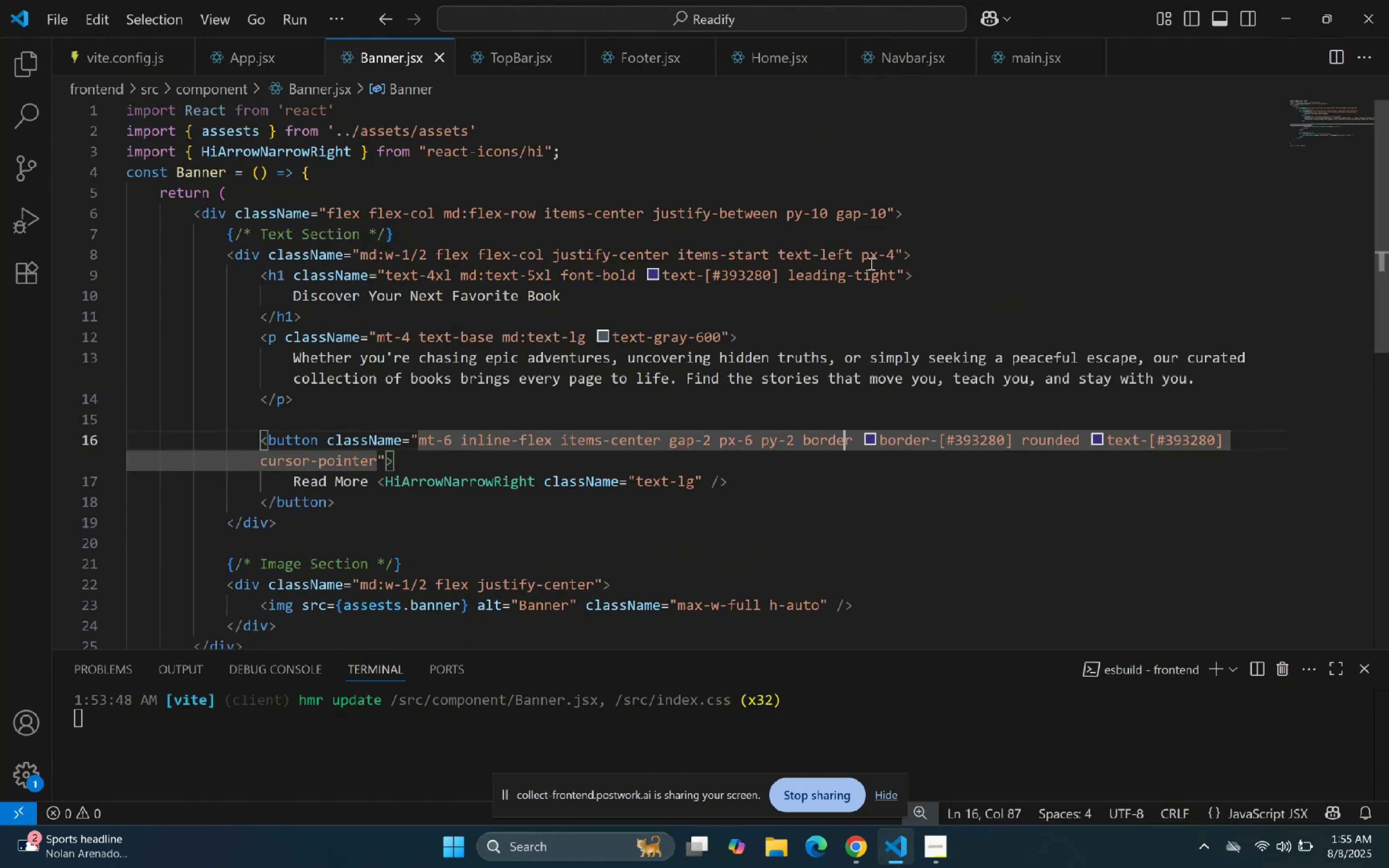 
left_click([897, 250])
 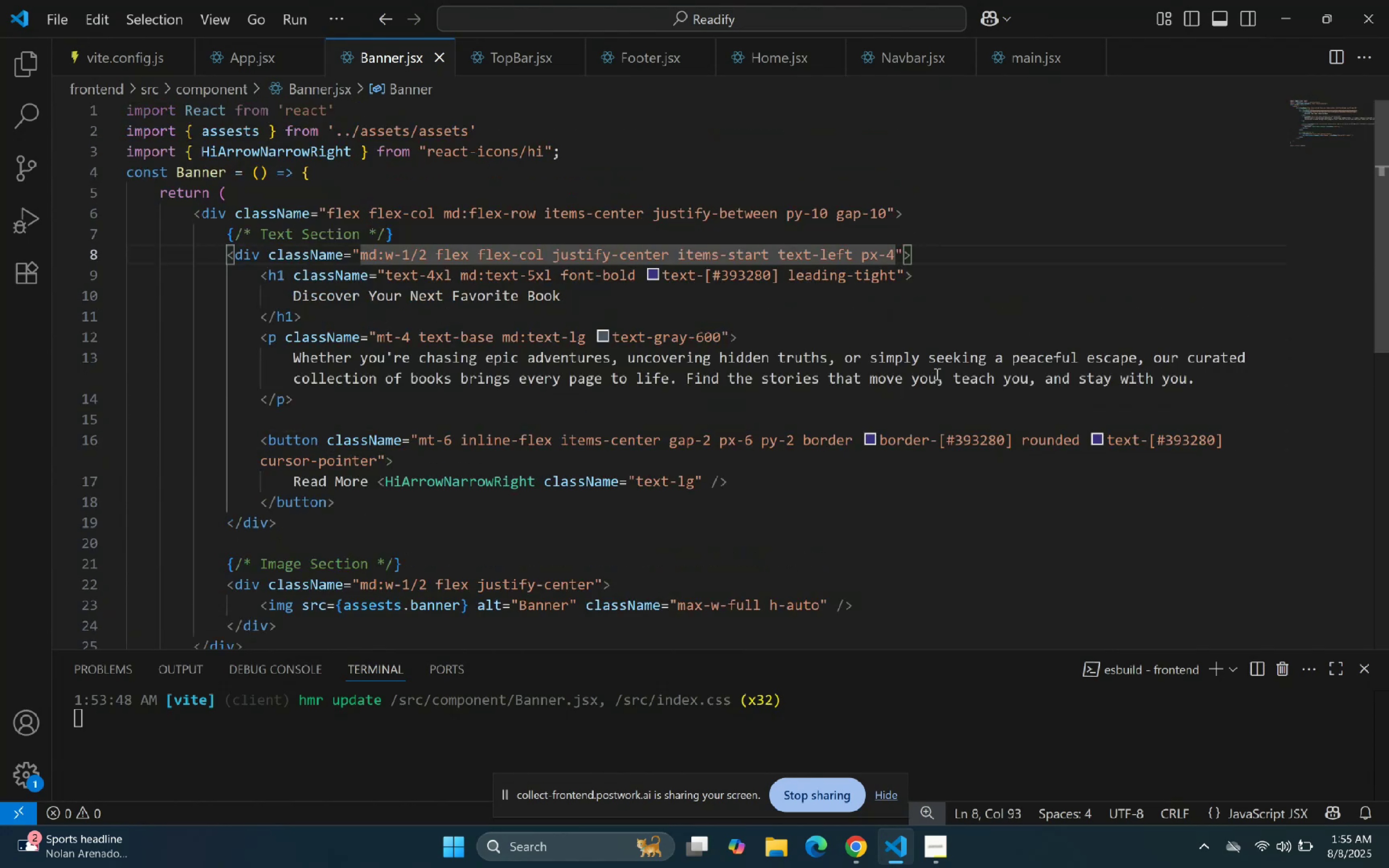 
key(Backspace)
 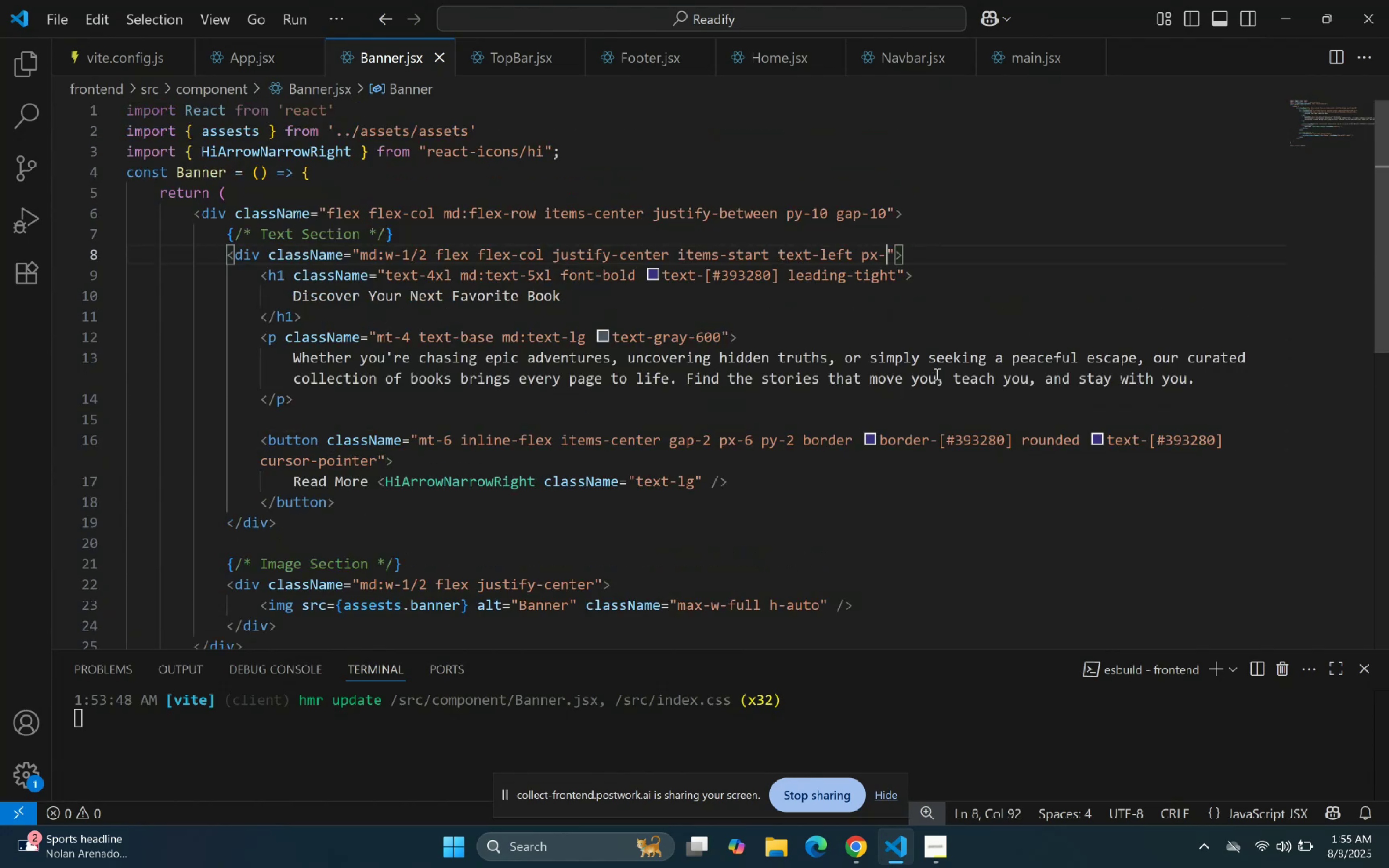 
key(Backspace)
 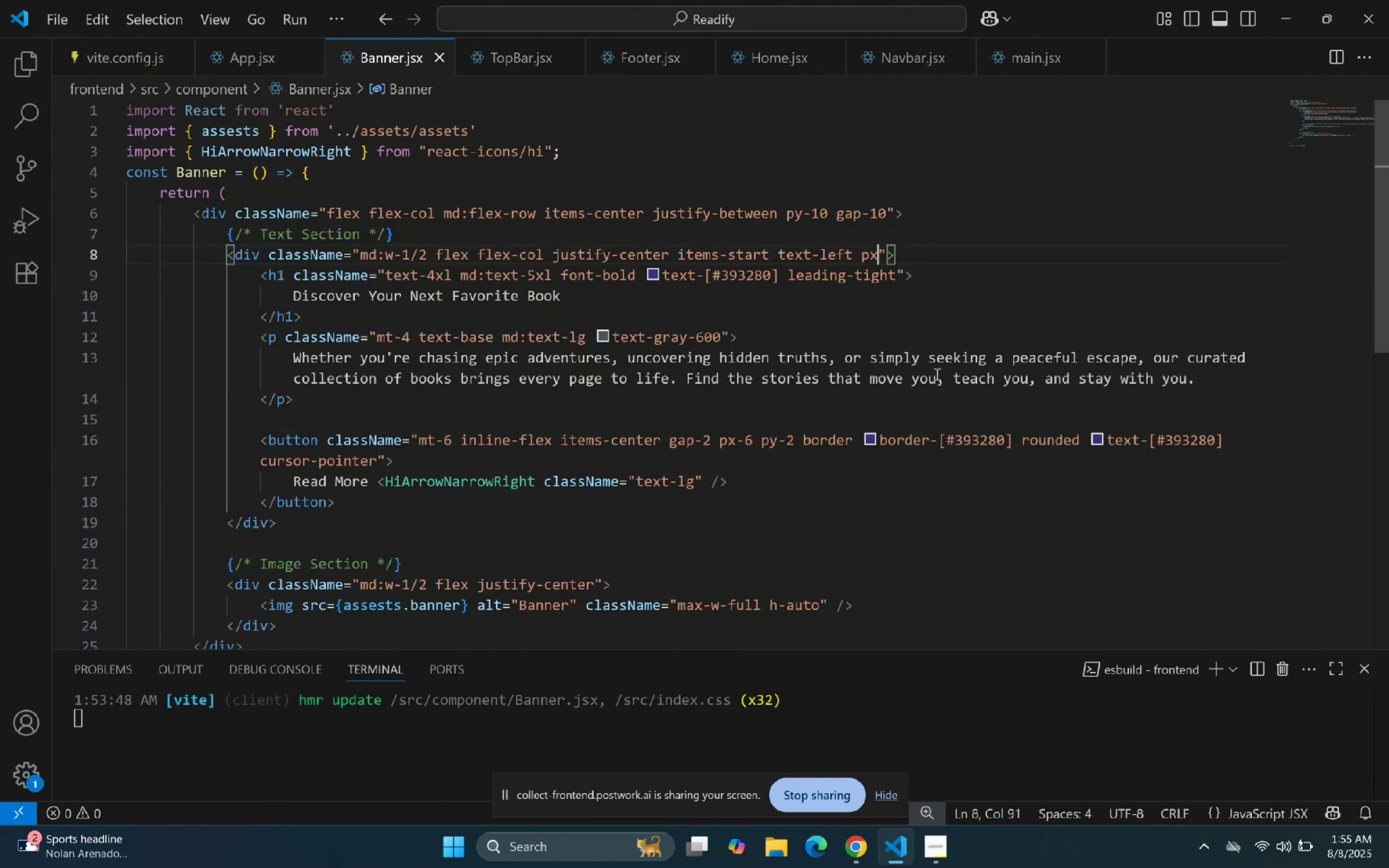 
key(Backspace)
 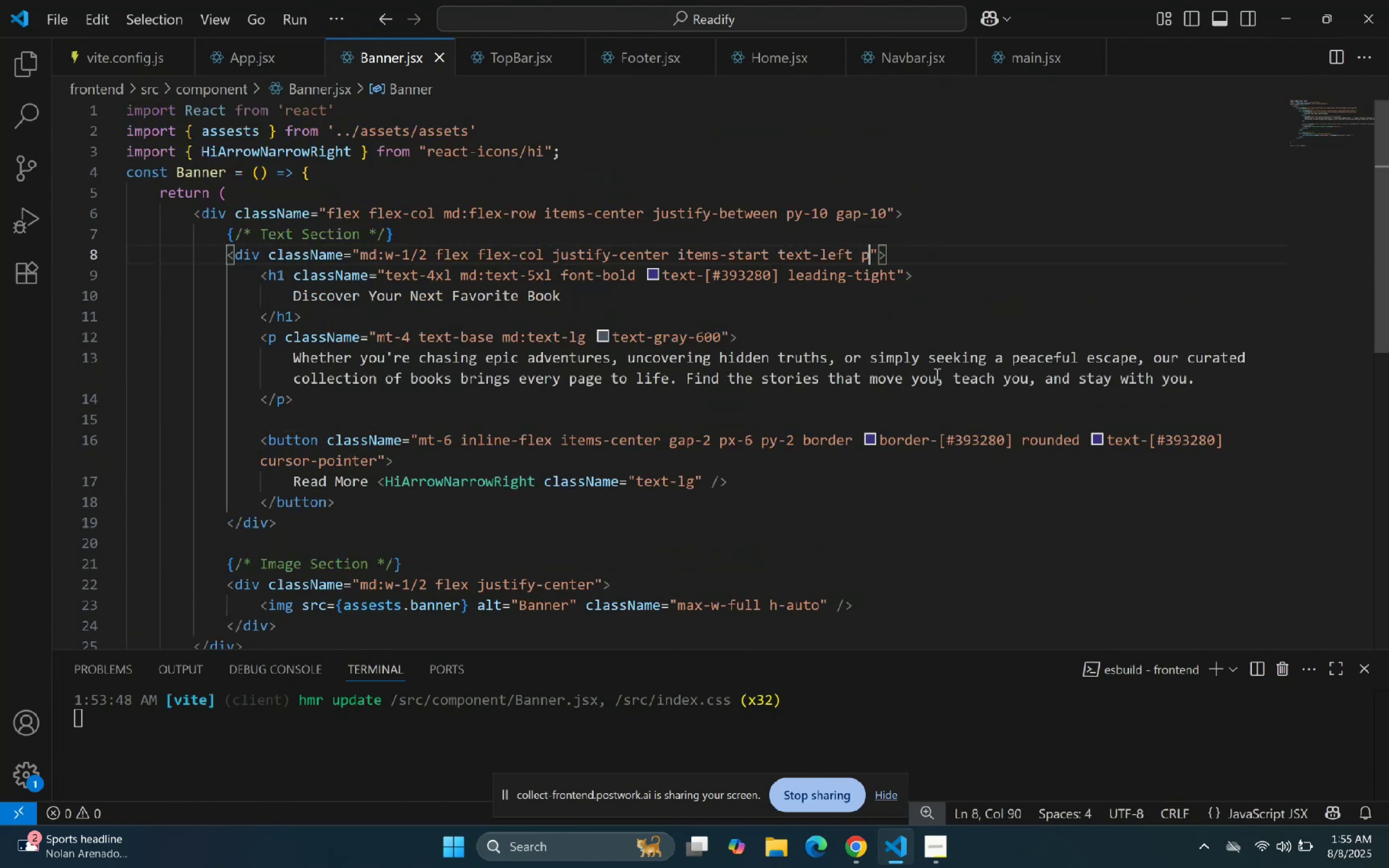 
key(Backspace)
 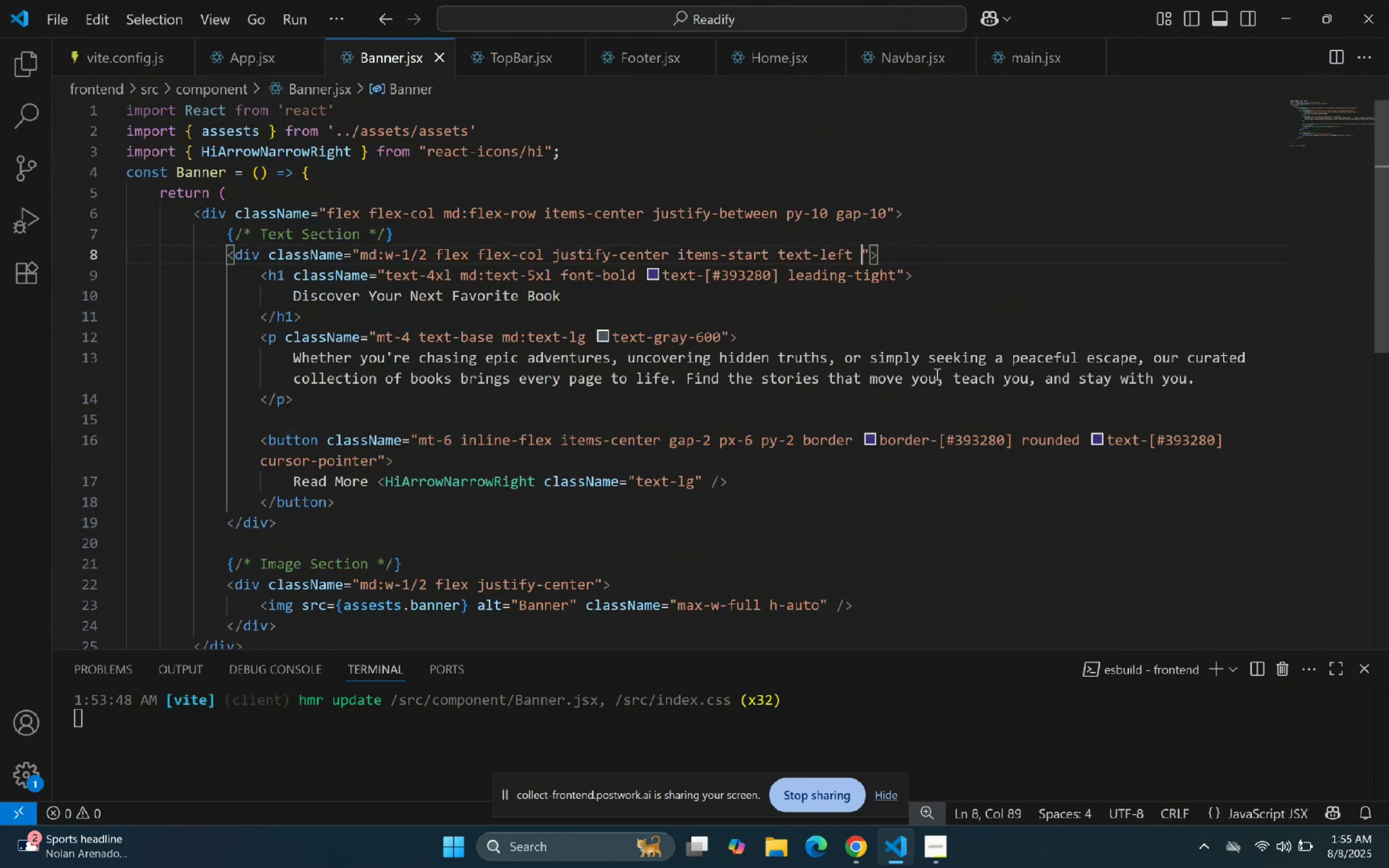 
key(Backspace)
 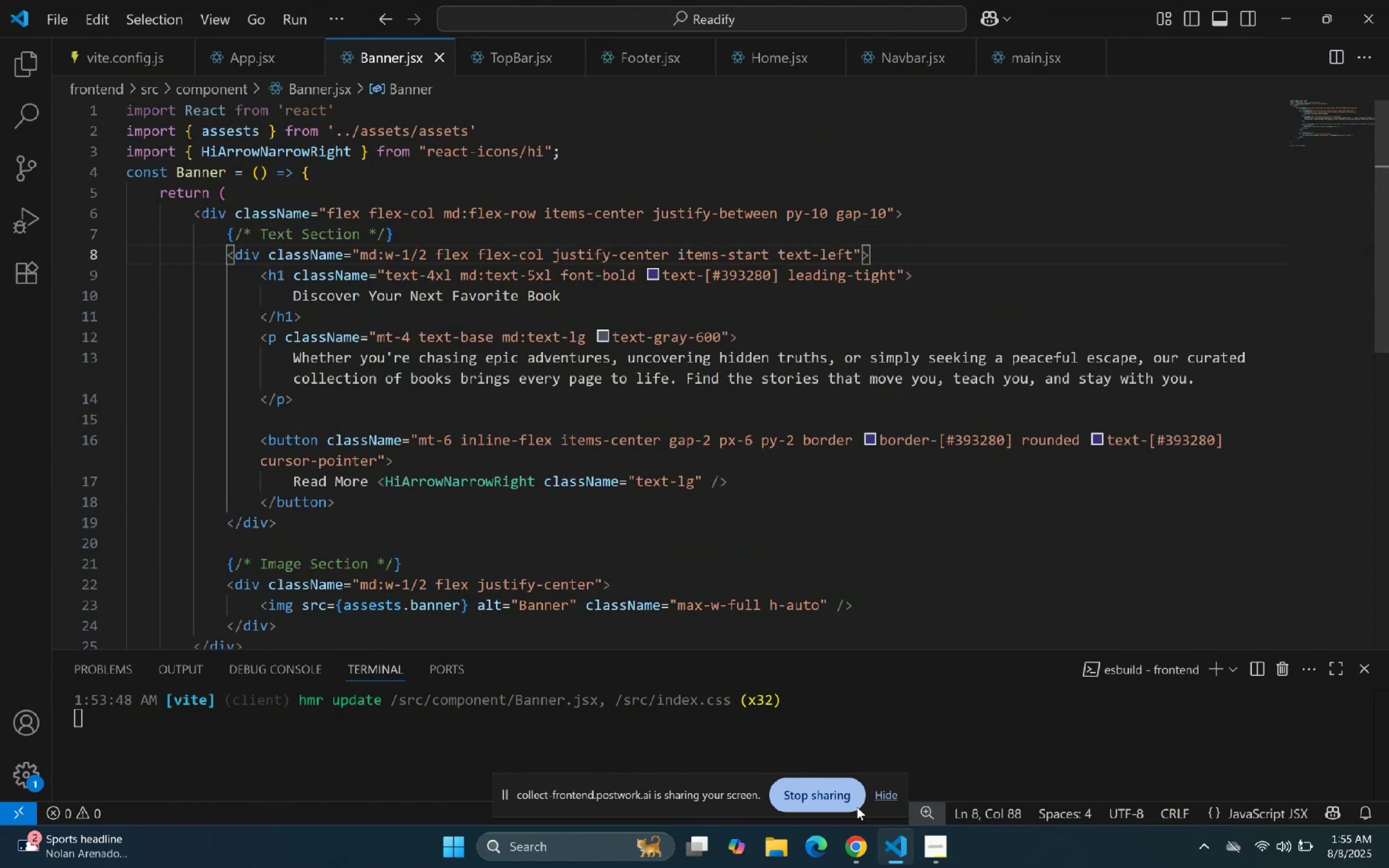 
left_click([893, 844])
 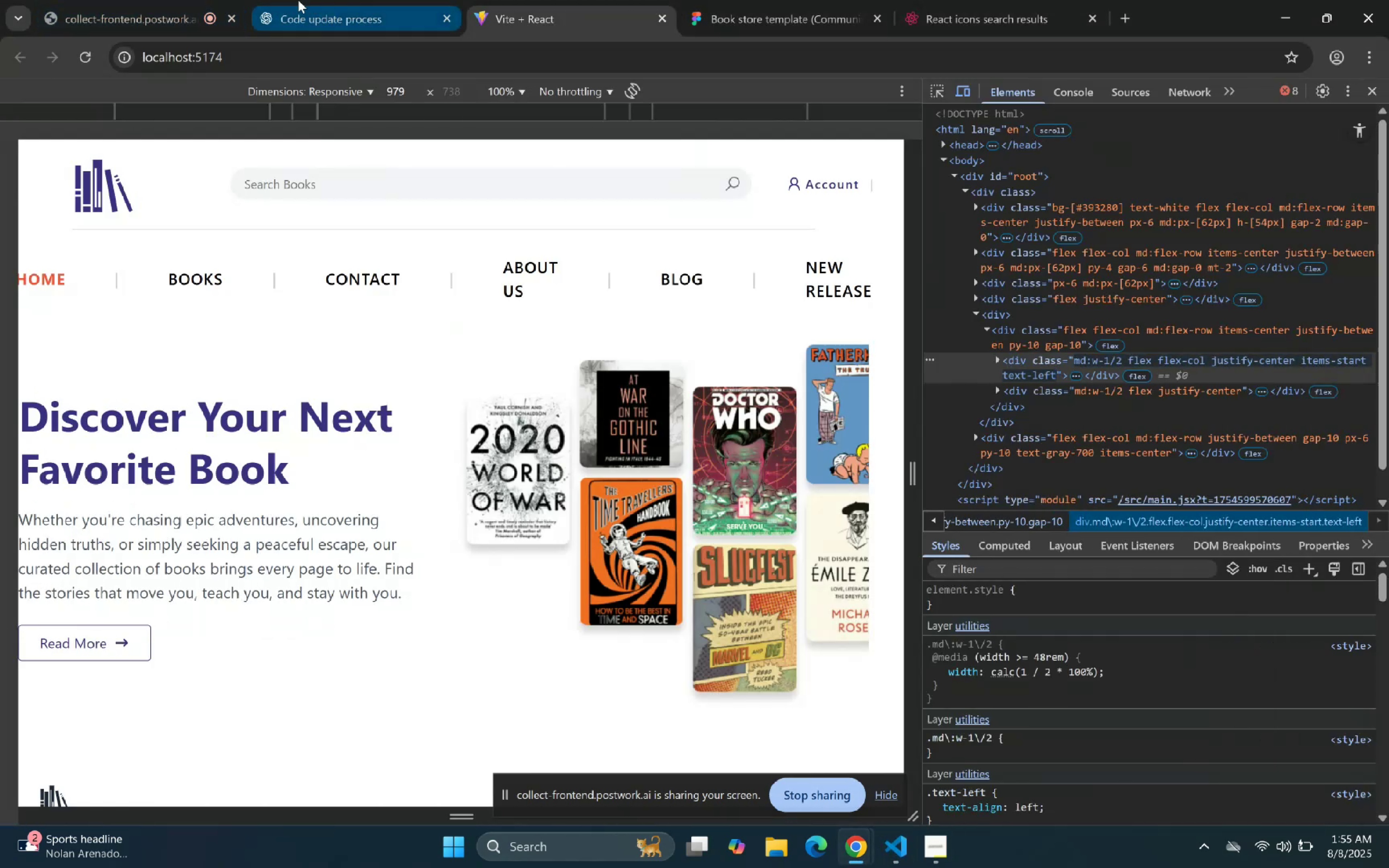 
scroll: coordinate [263, 357], scroll_direction: down, amount: 1.0
 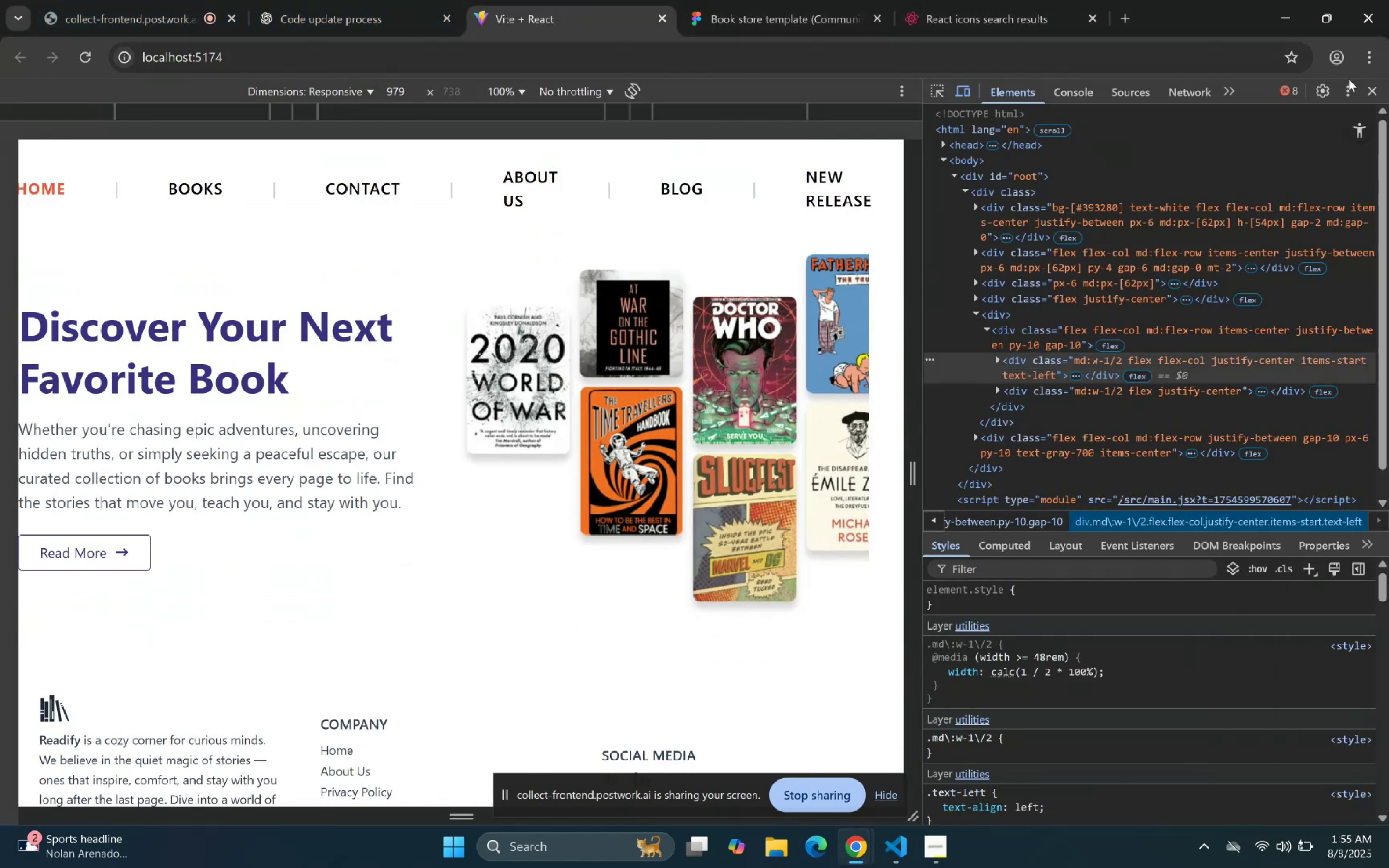 
left_click([1377, 90])
 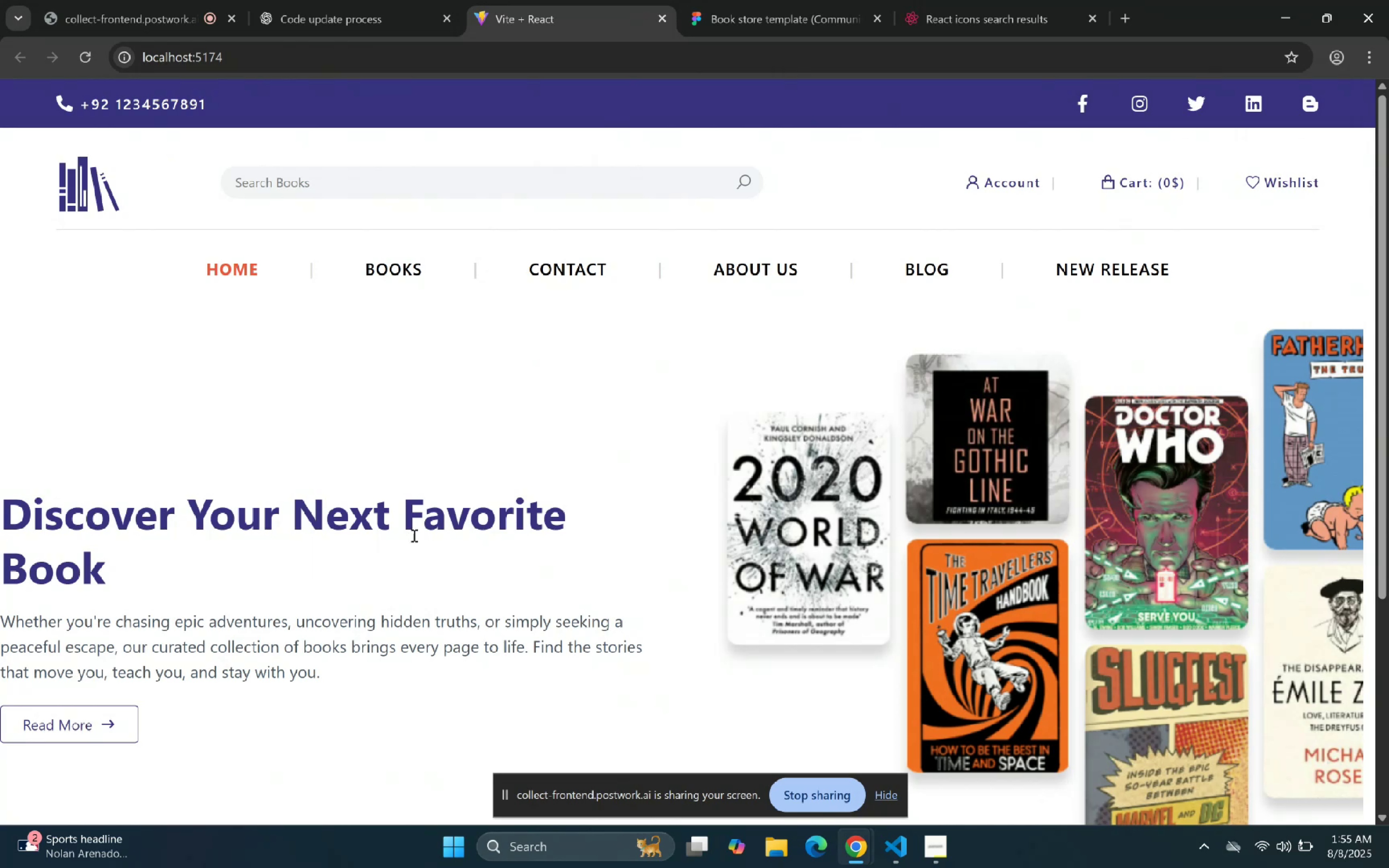 
scroll: coordinate [511, 437], scroll_direction: down, amount: 1.0
 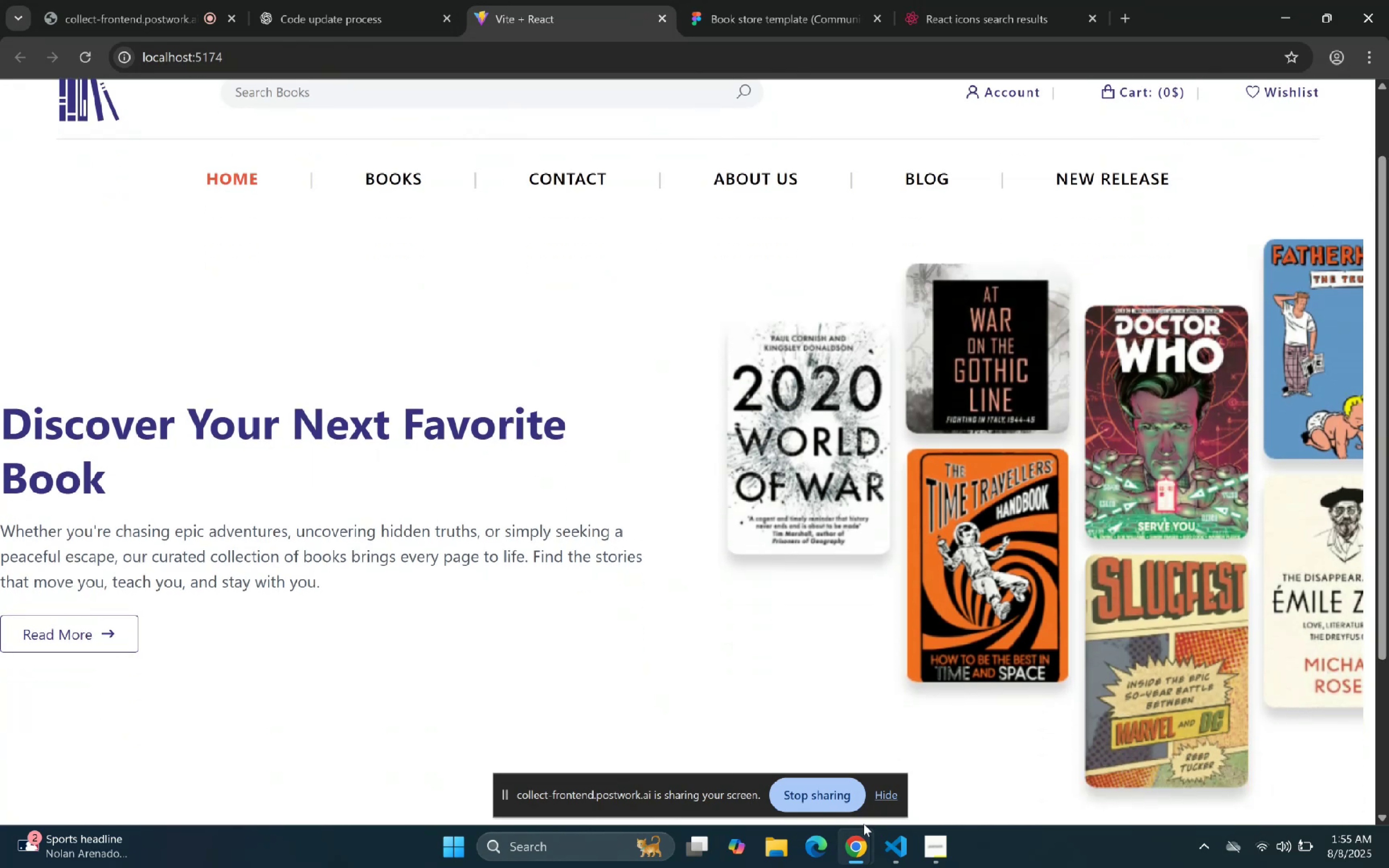 
left_click([896, 841])
 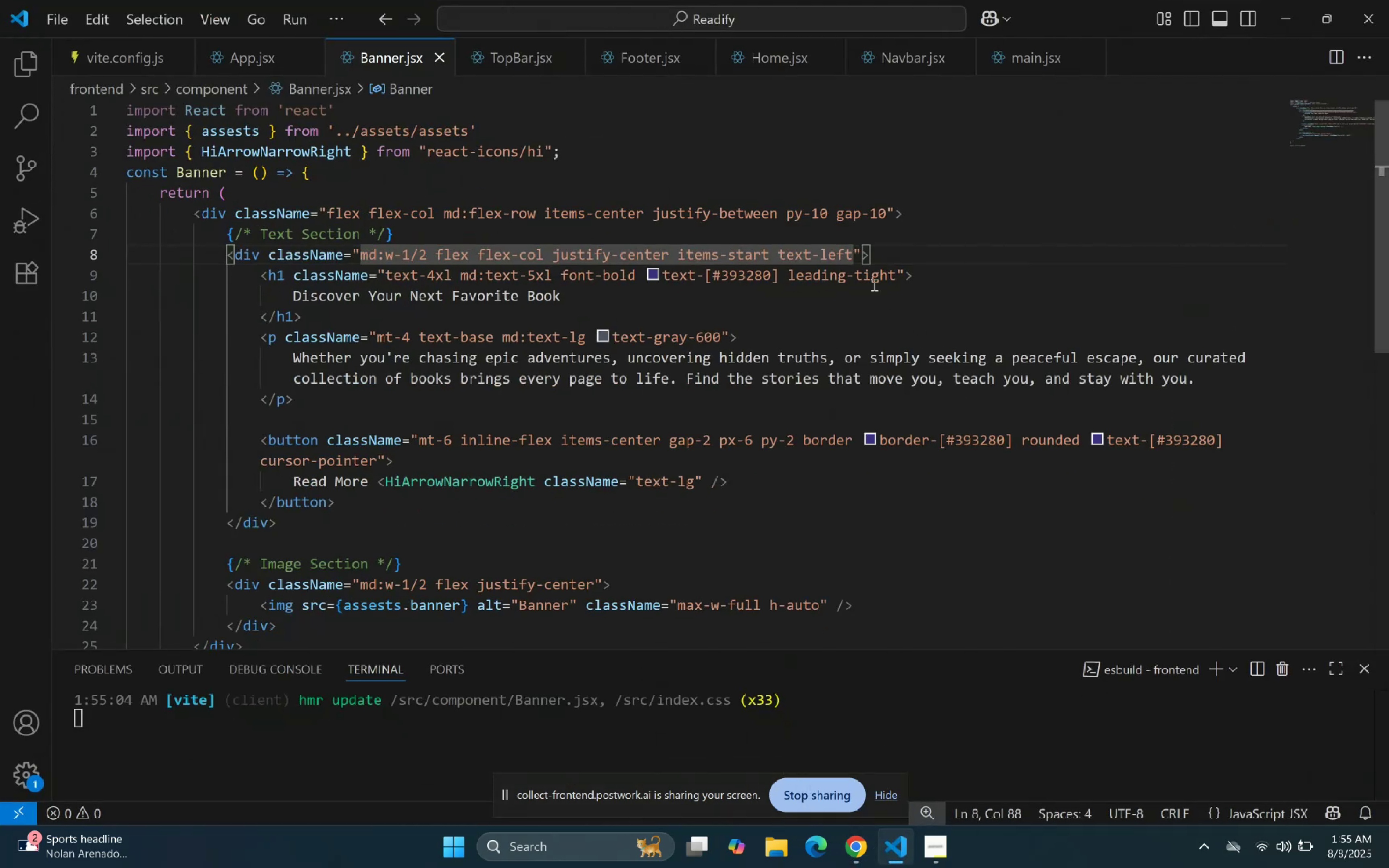 
left_click([860, 258])
 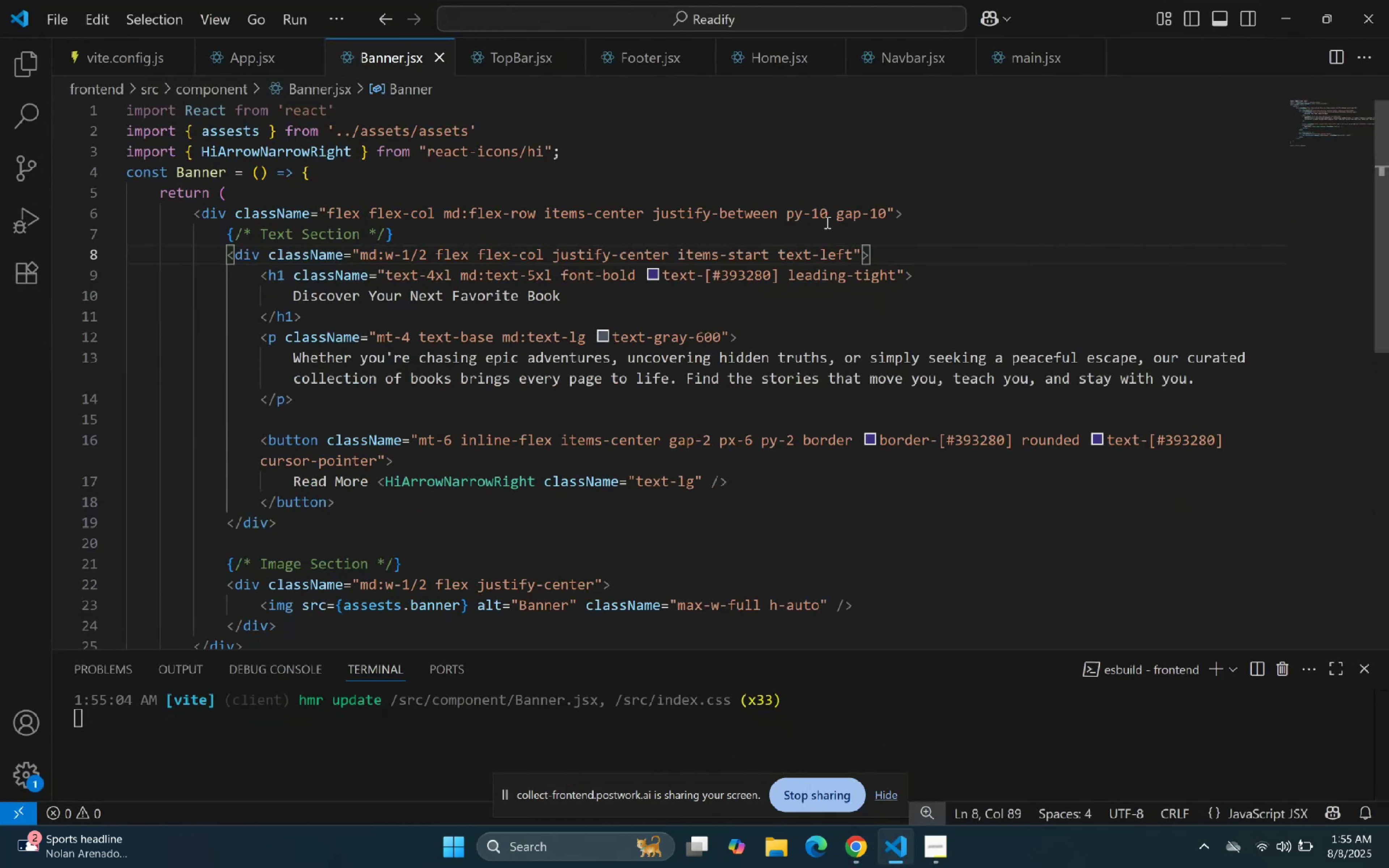 
left_click_drag(start_coordinate=[853, 251], to_coordinate=[851, 252])
 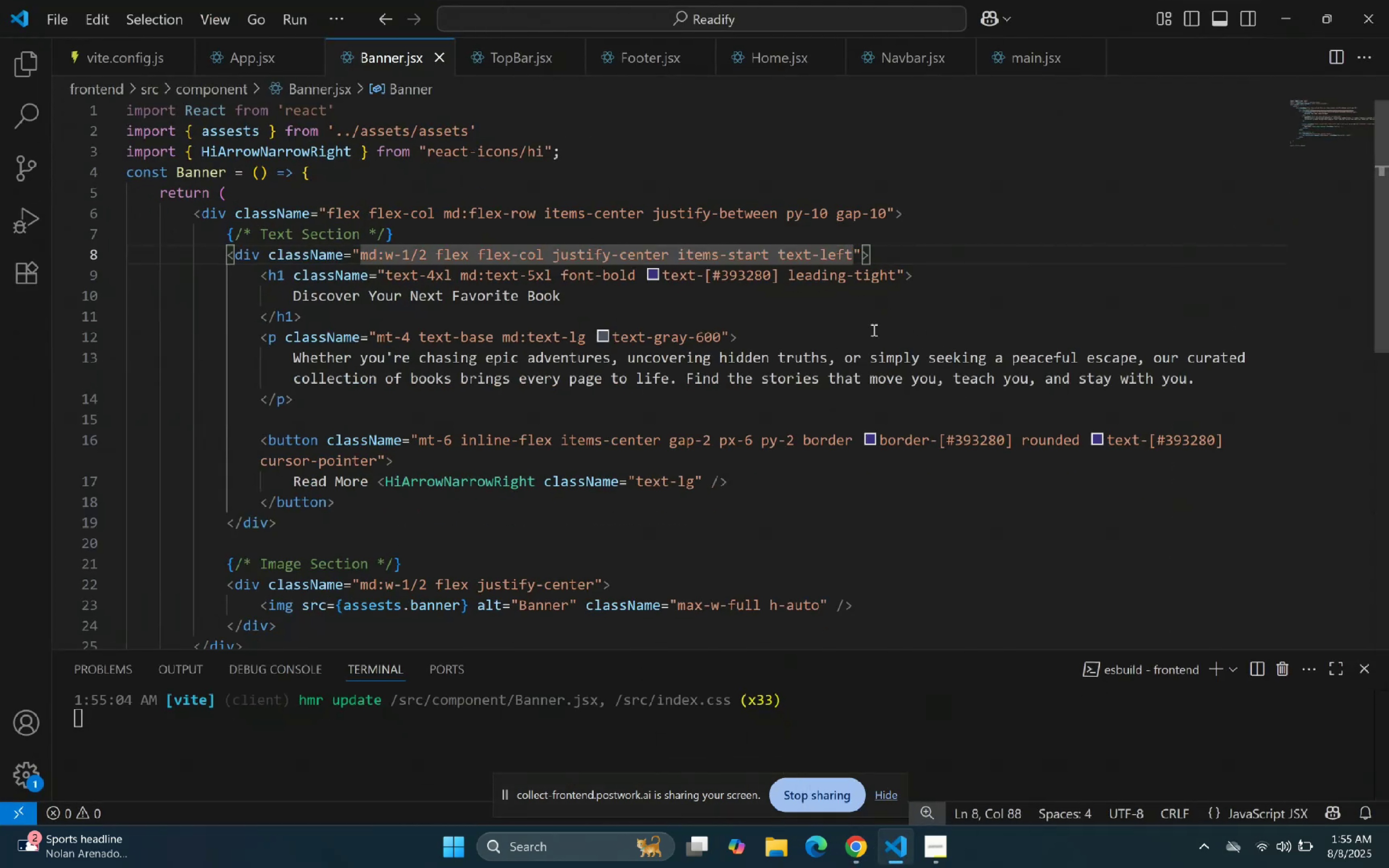 
key(Backspace)
key(Backspace)
key(Backspace)
key(Backspace)
key(Backspace)
type(-ce)
 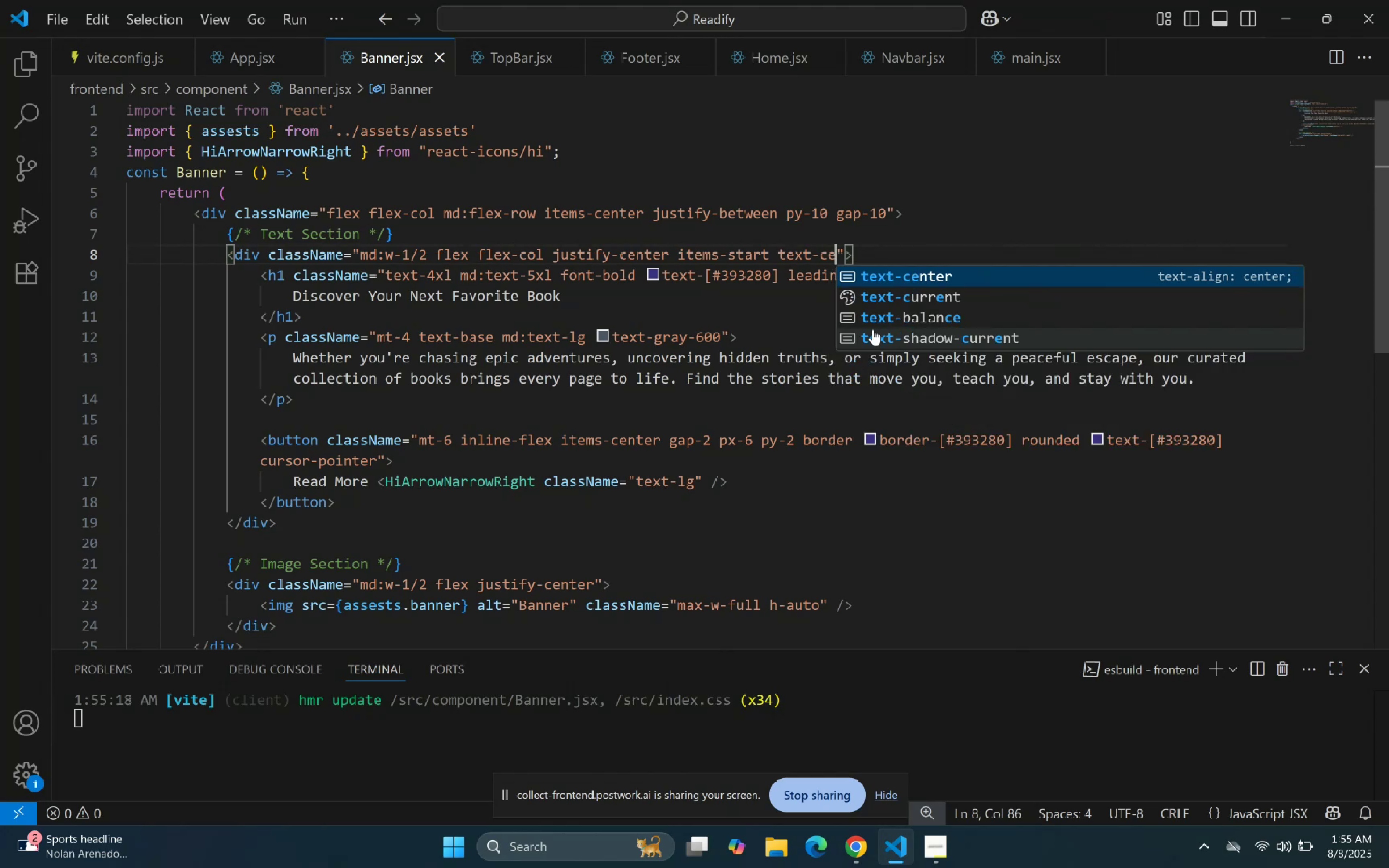 
key(Enter)
 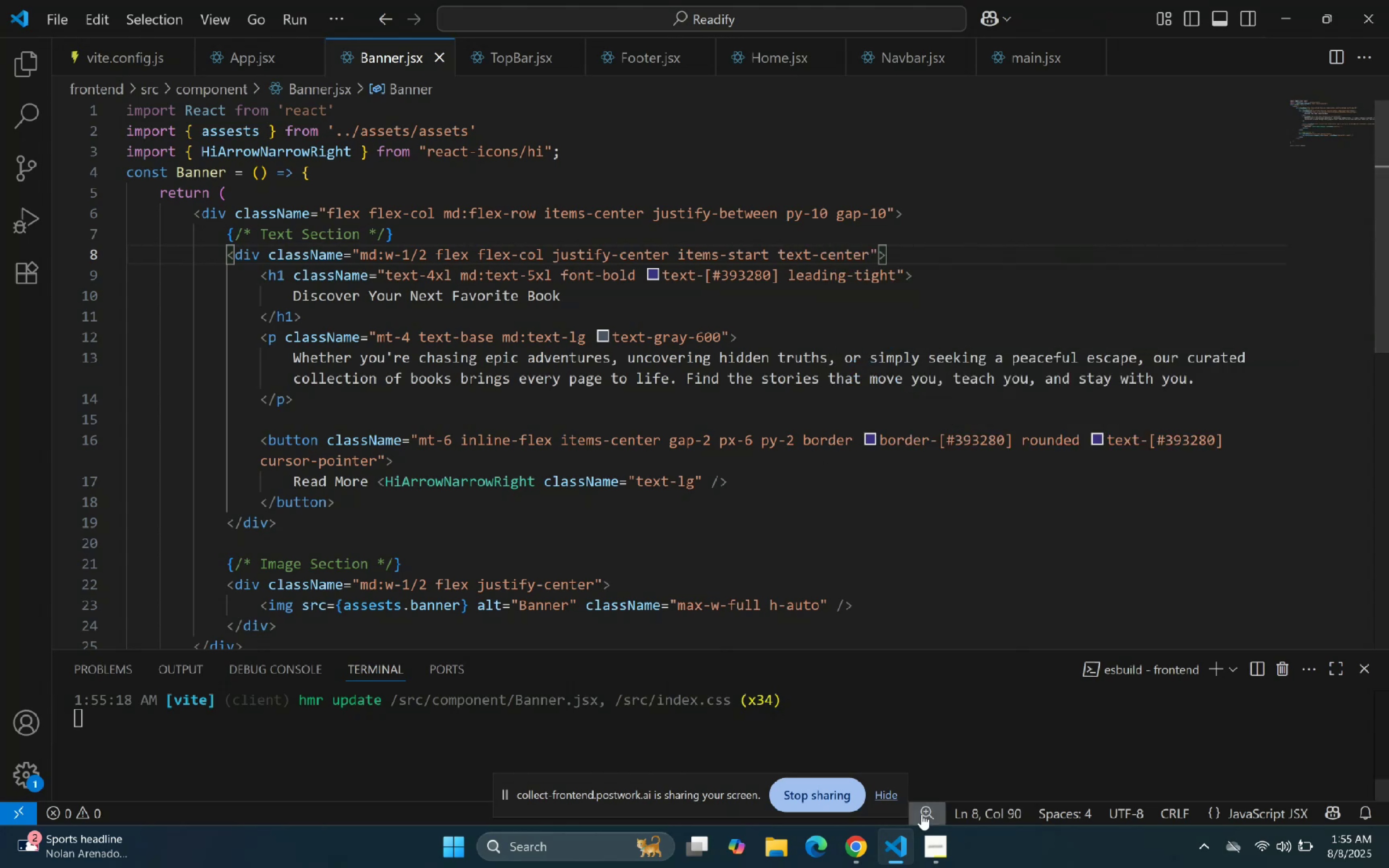 
left_click([891, 842])
 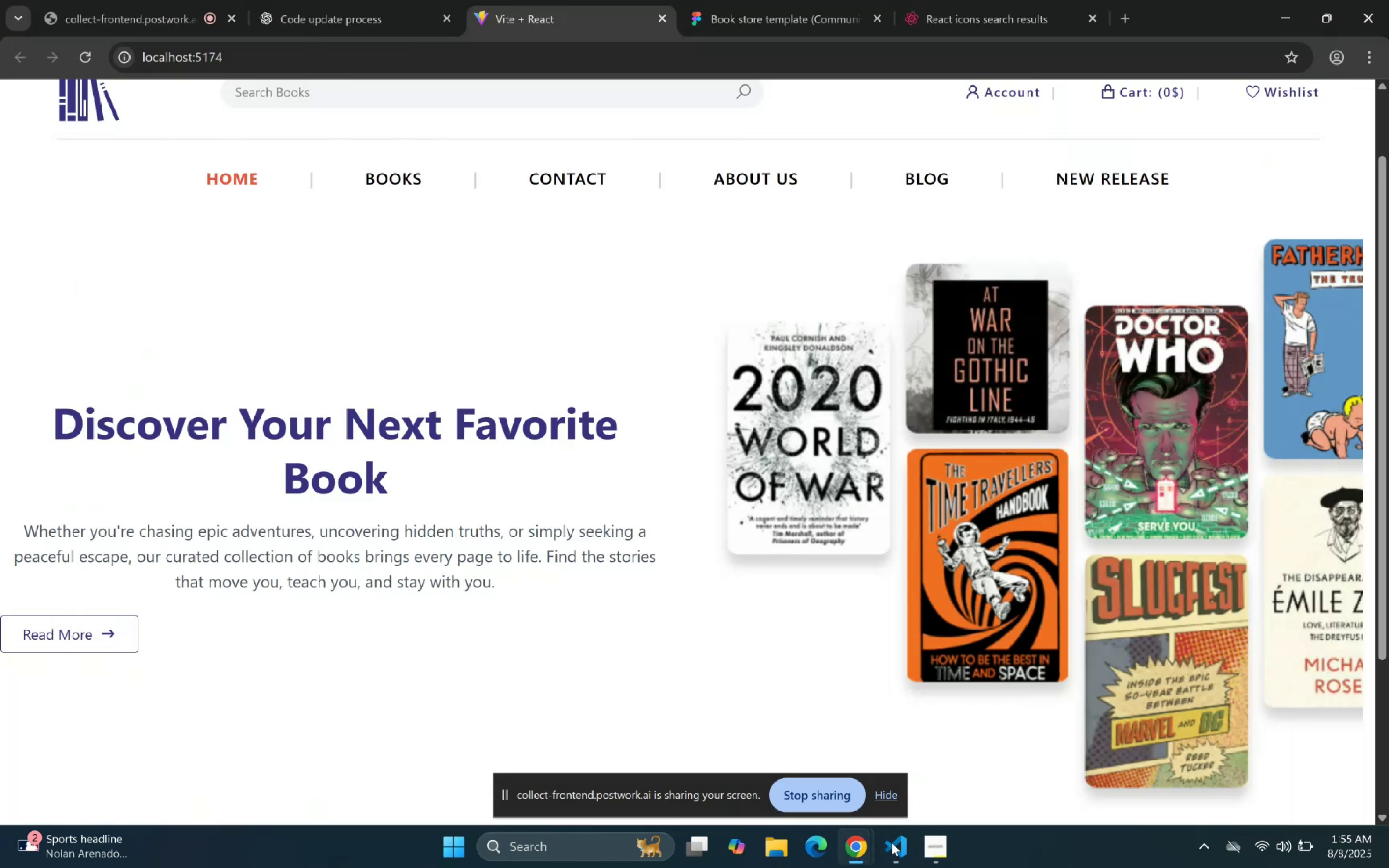 
left_click([892, 843])
 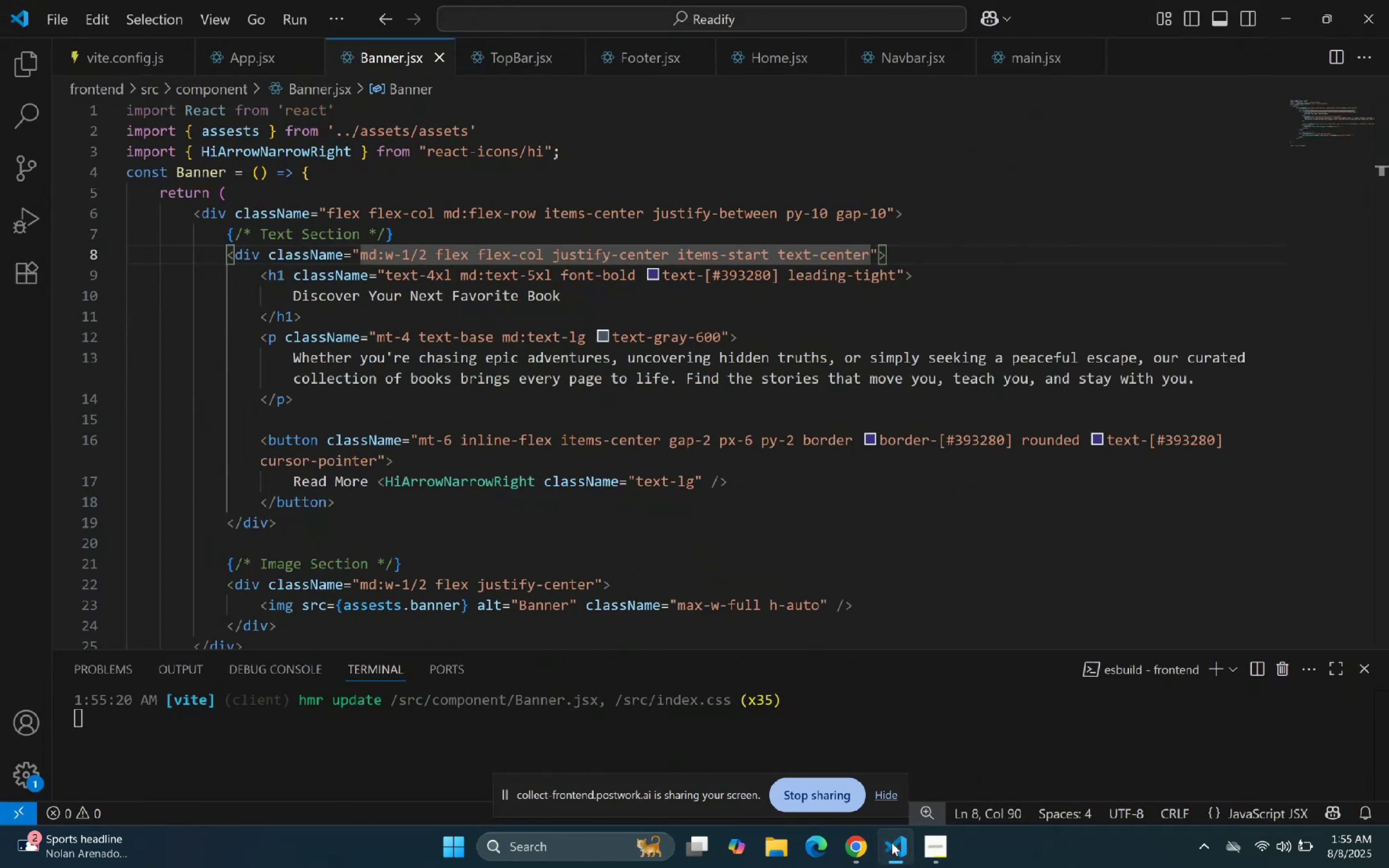 
left_click([892, 843])
 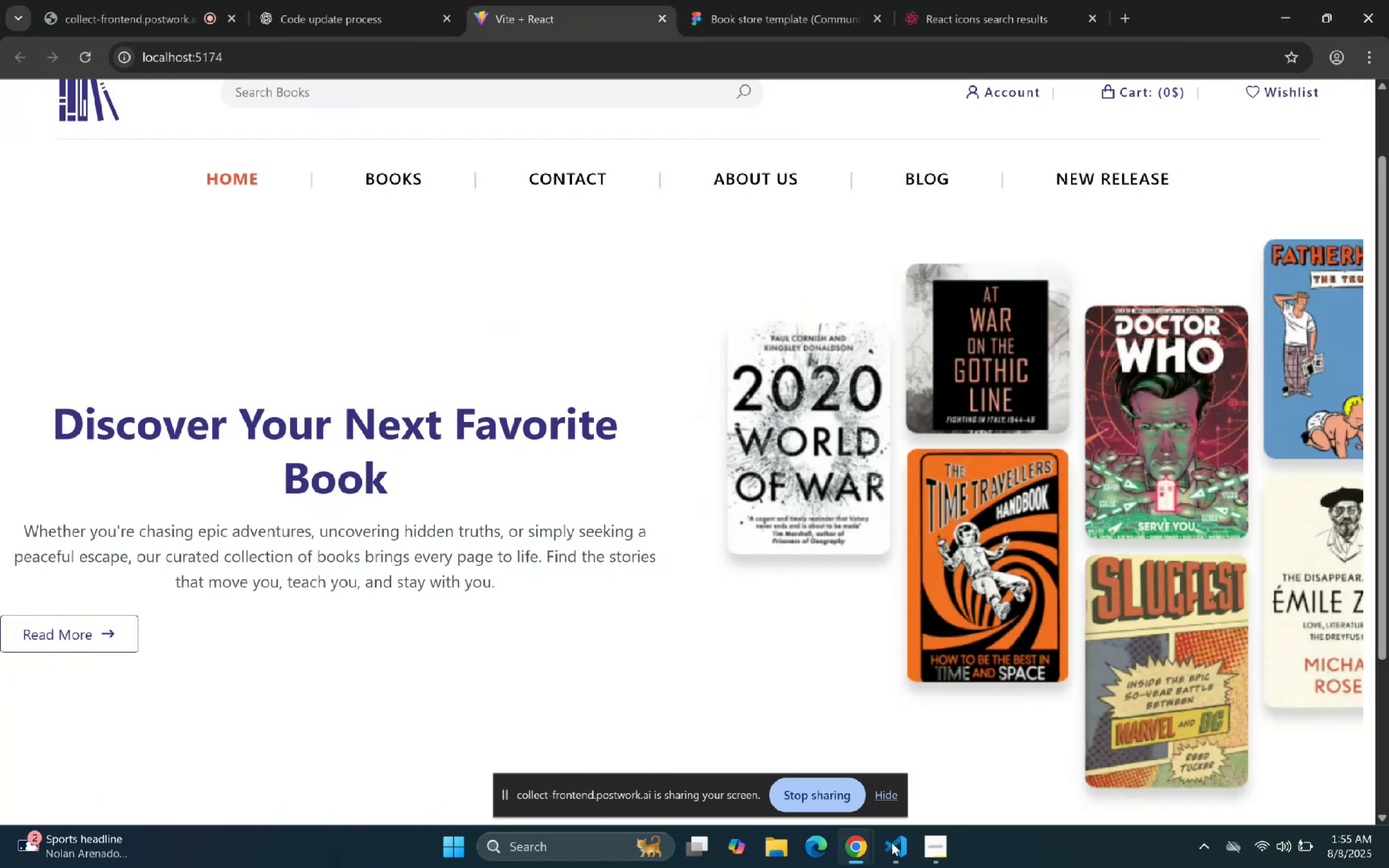 
left_click([892, 843])
 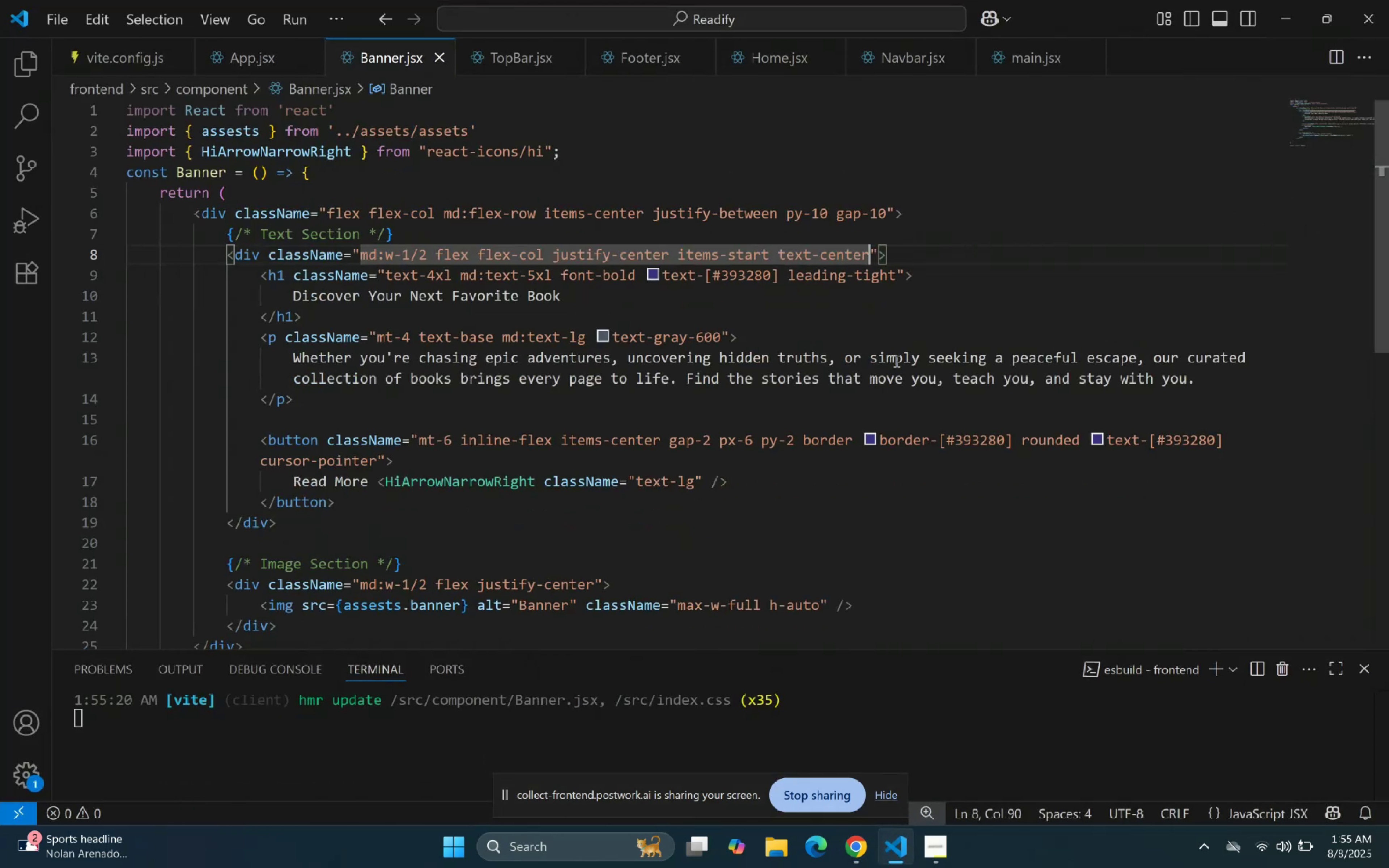 
key(Control+Z)
 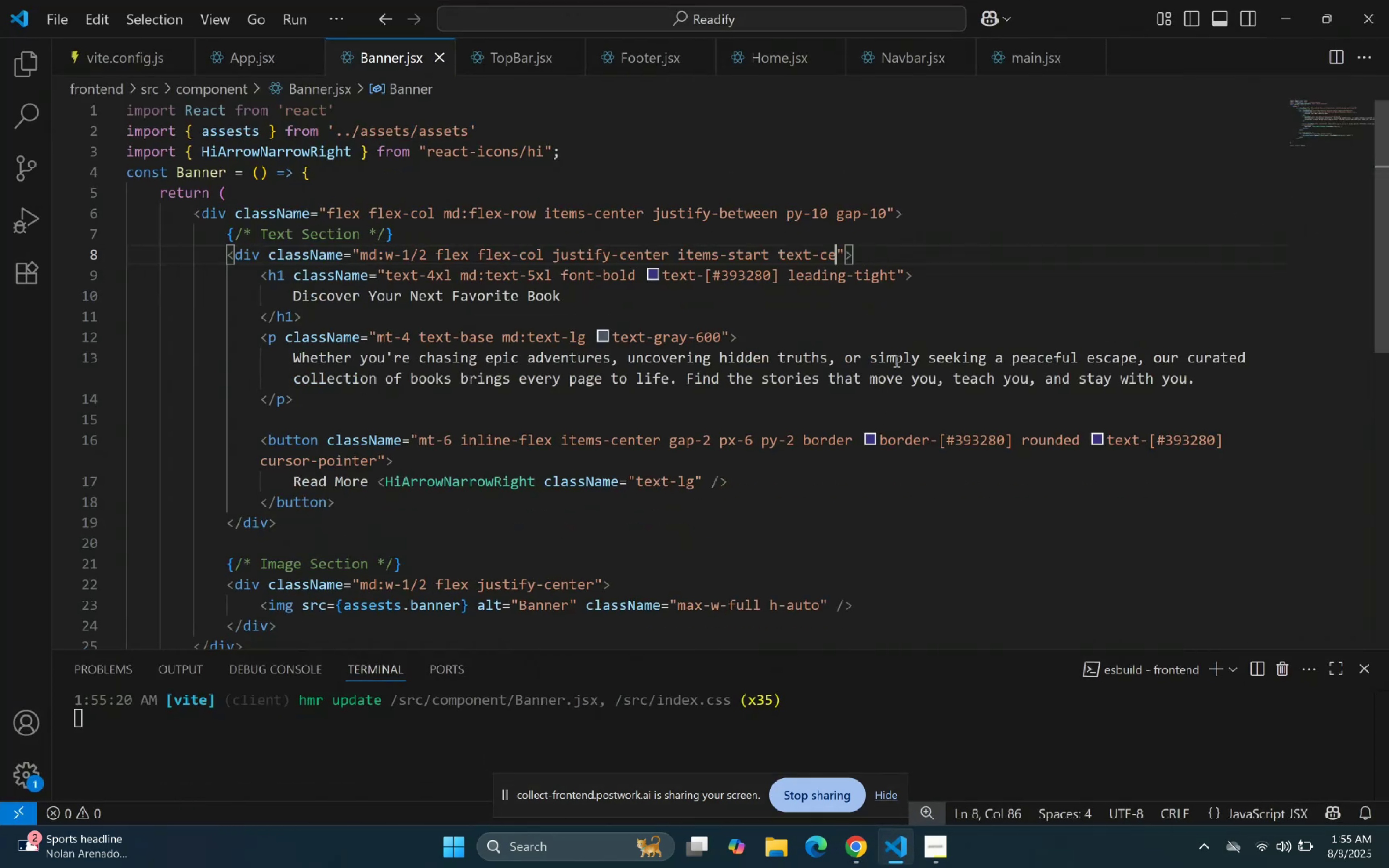 
key(Control+Z)
 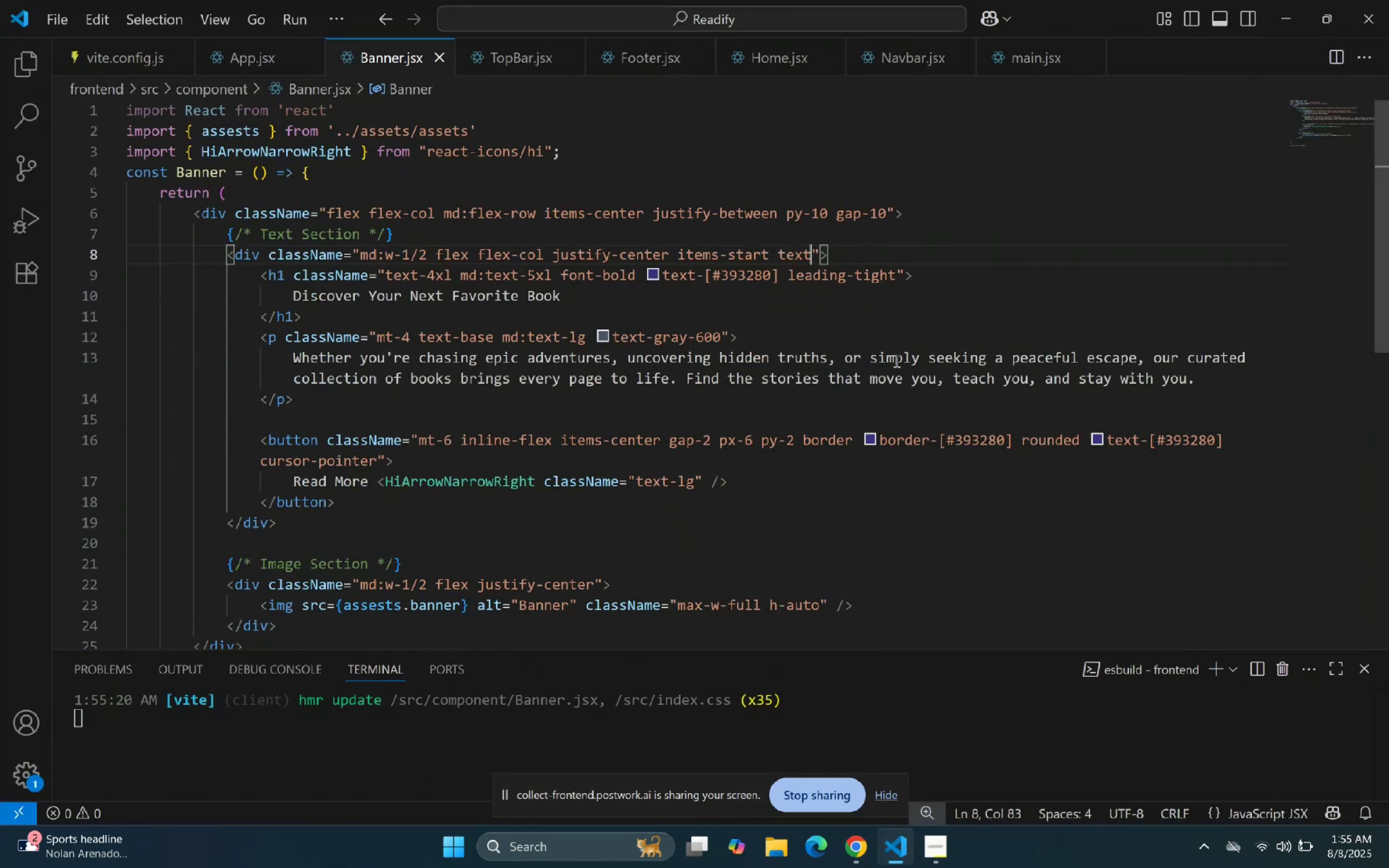 
key(Control+Z)
 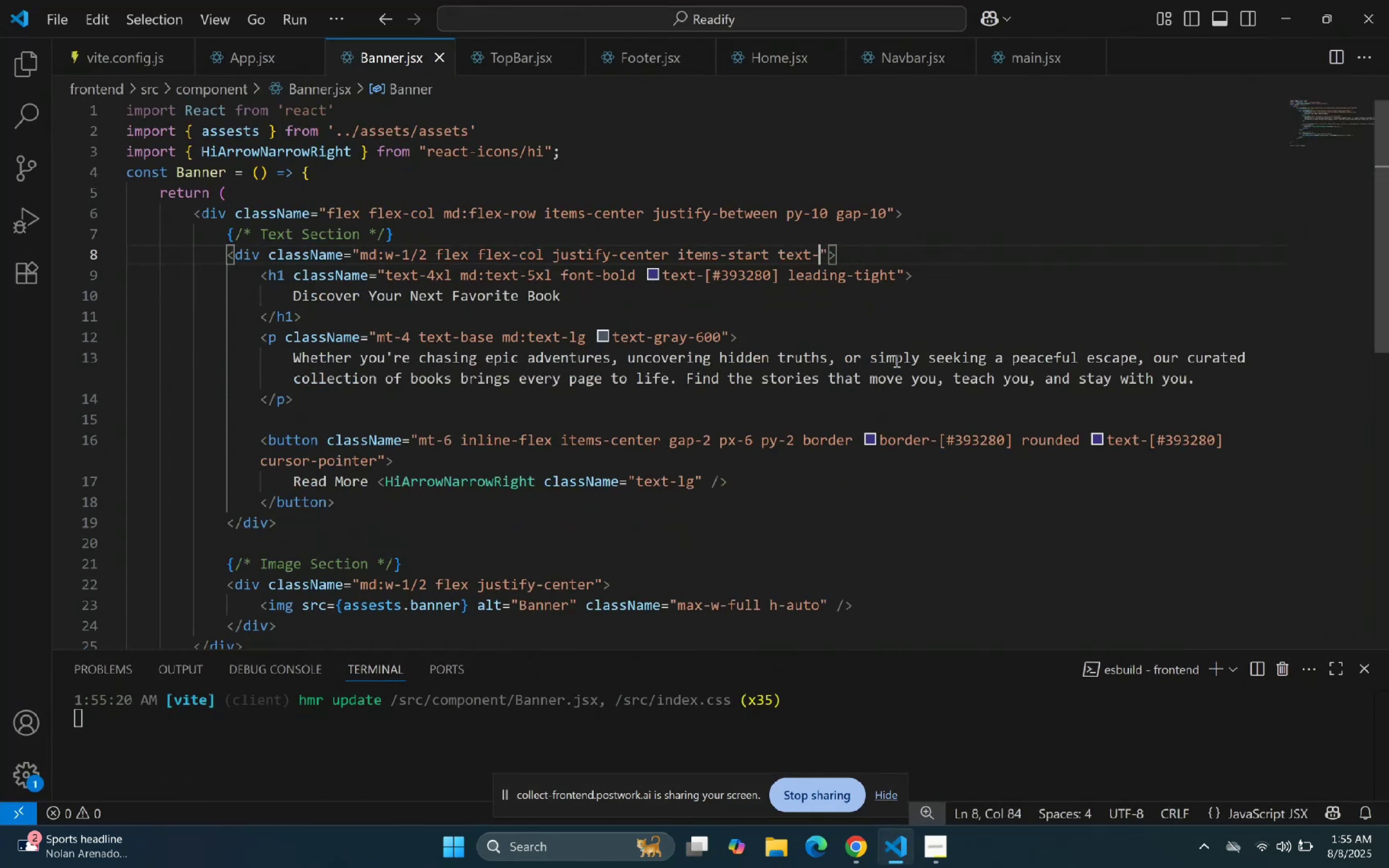 
key(Control+Z)
 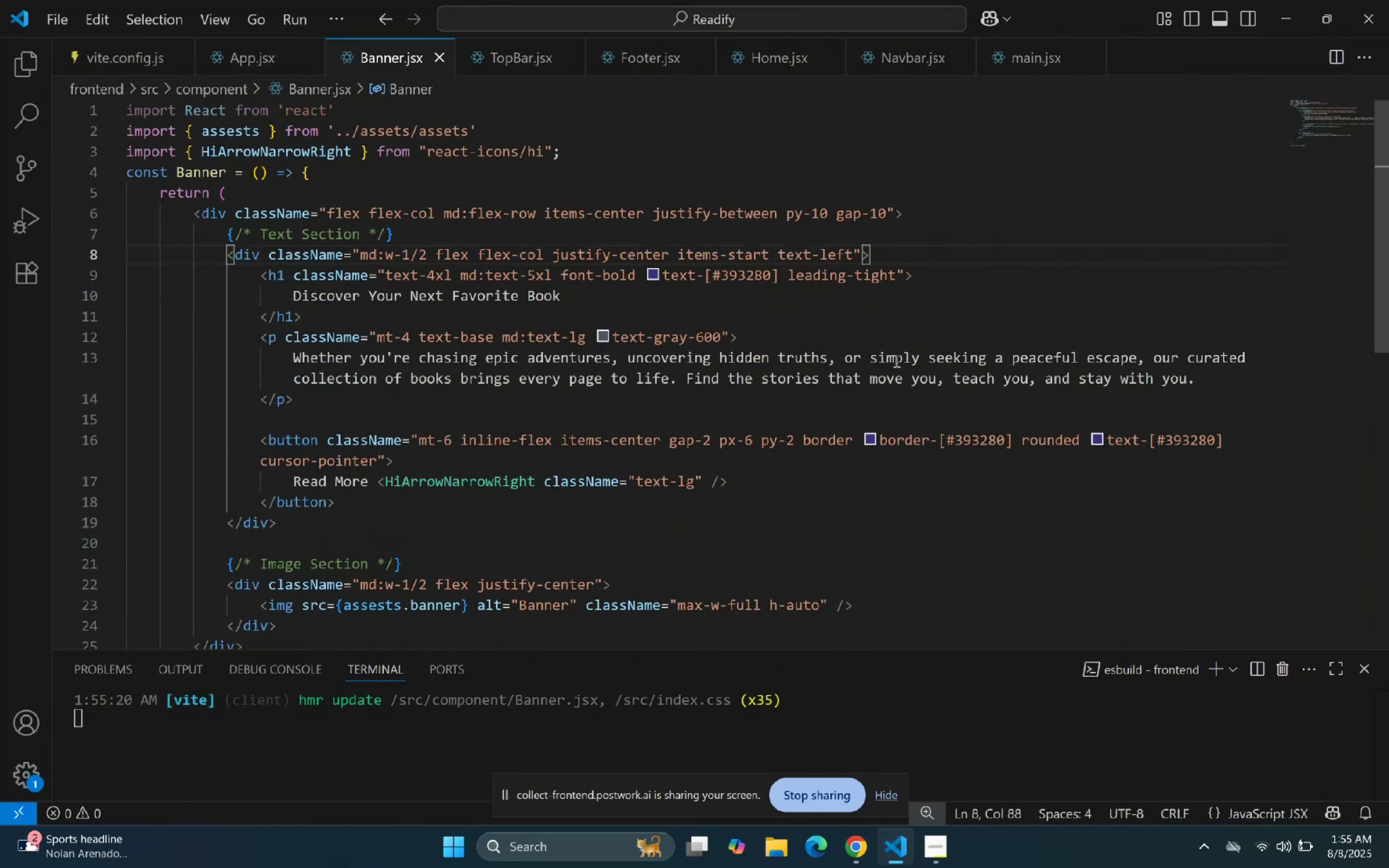 
key(Space)
 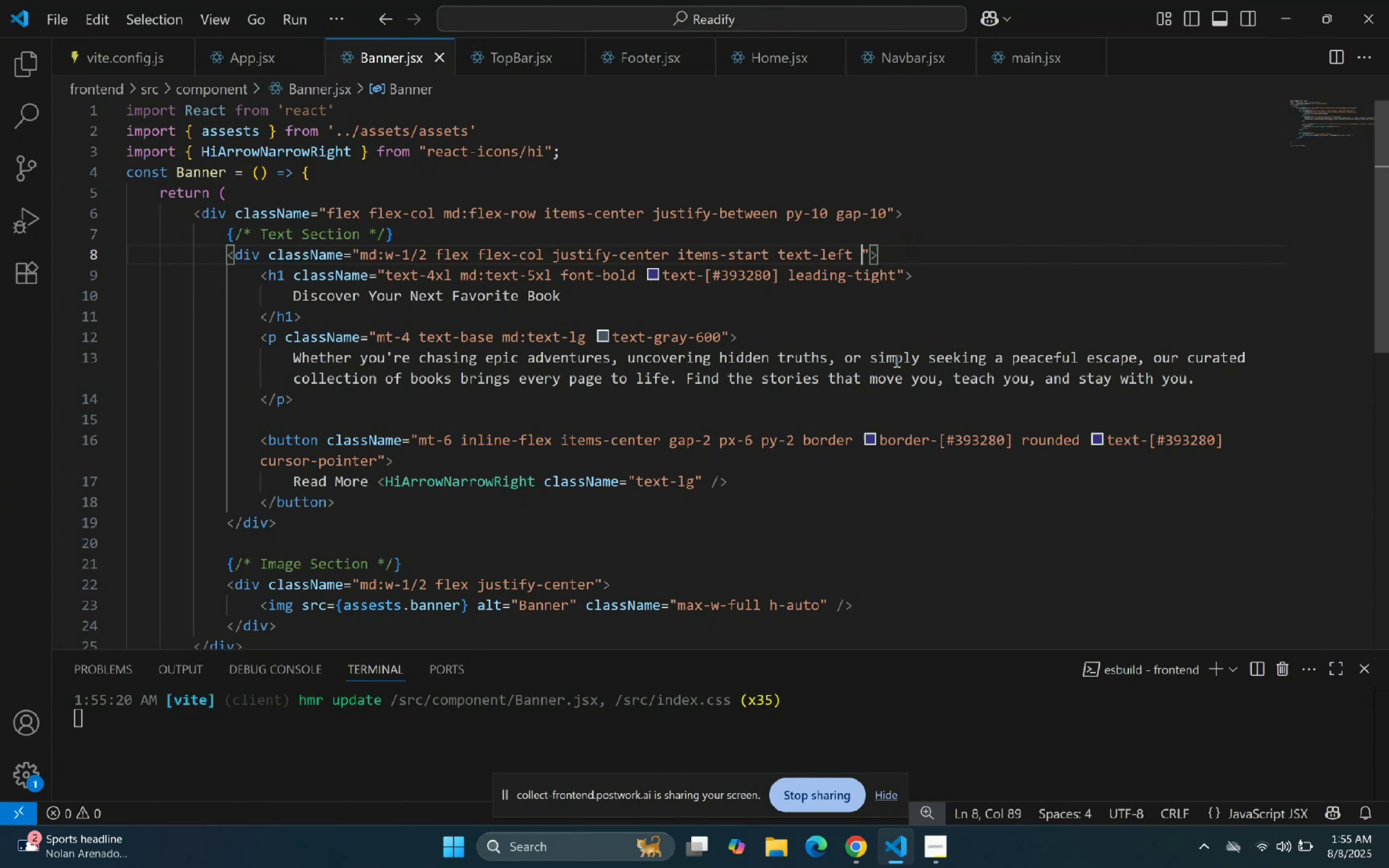 
key(P)
 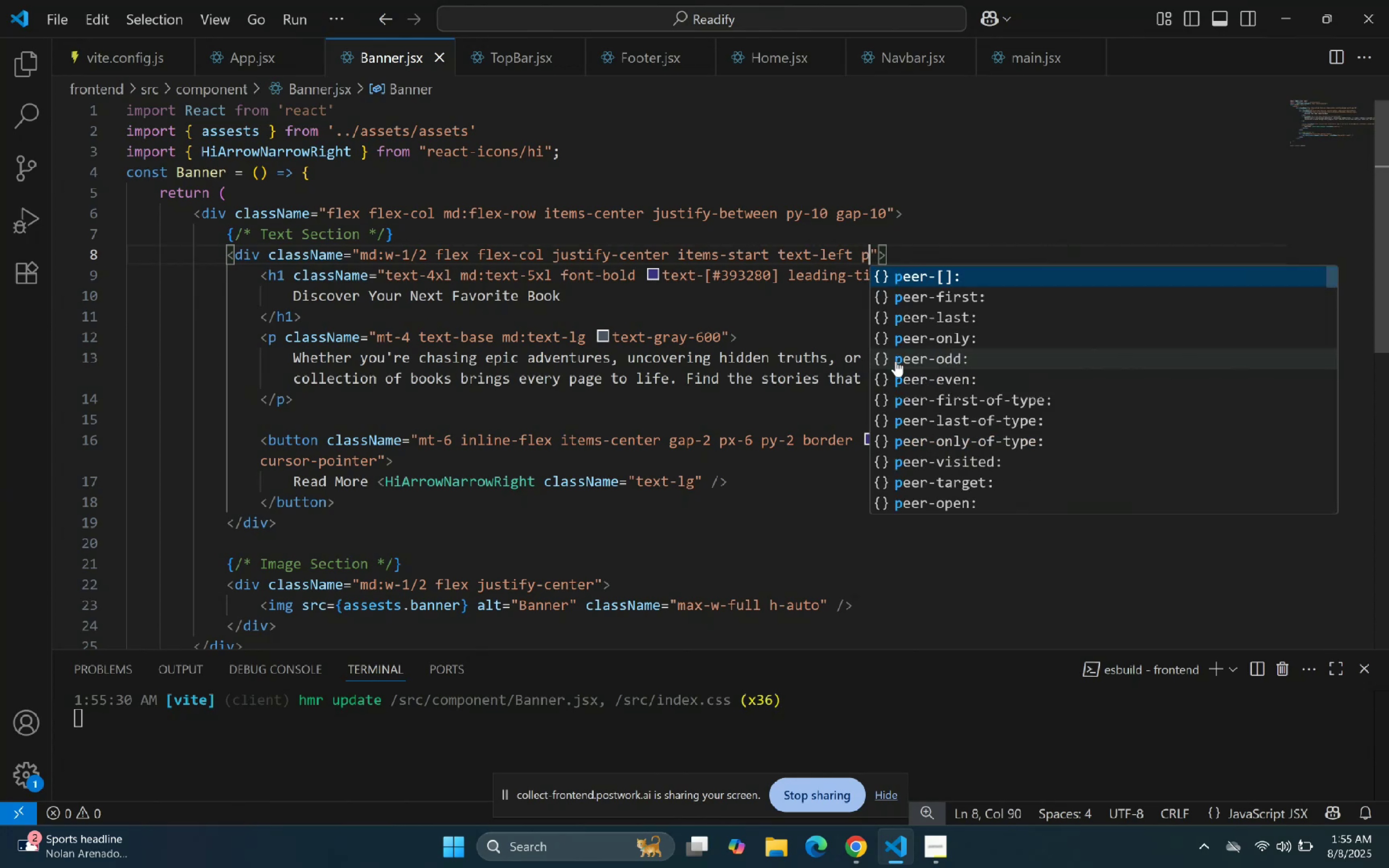 
type(l-10)
 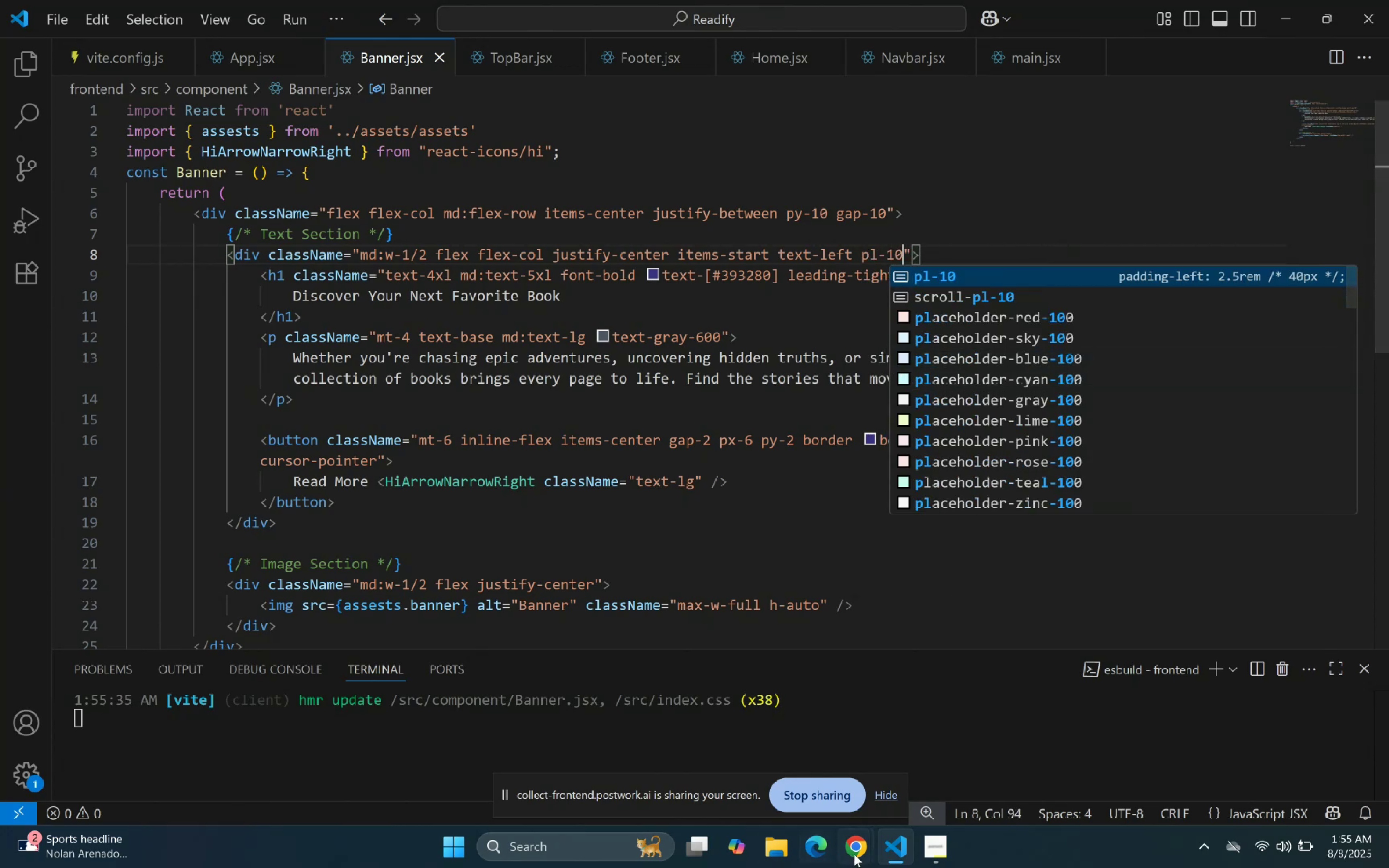 
left_click([895, 848])
 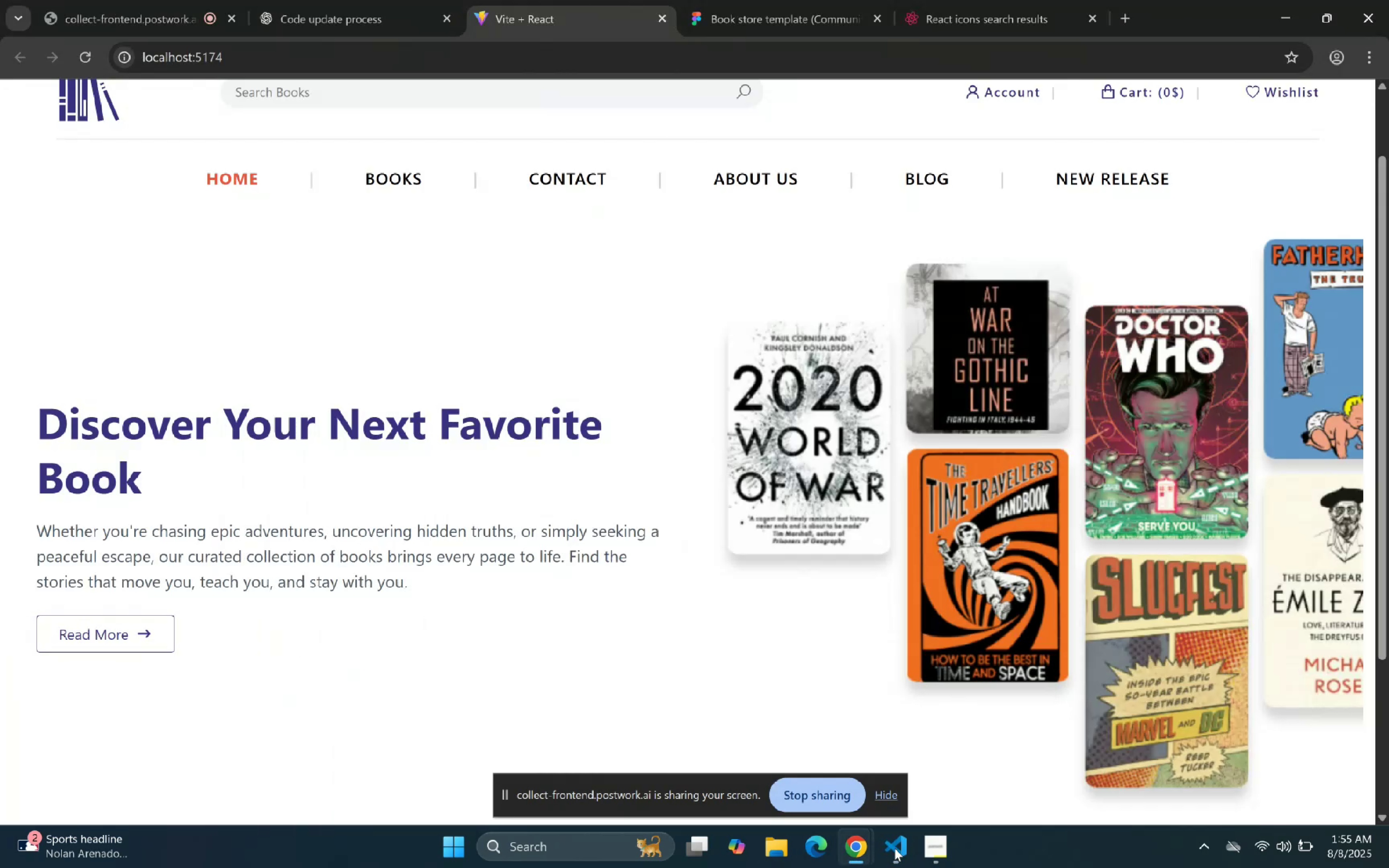 
scroll: coordinate [755, 601], scroll_direction: down, amount: 1.0
 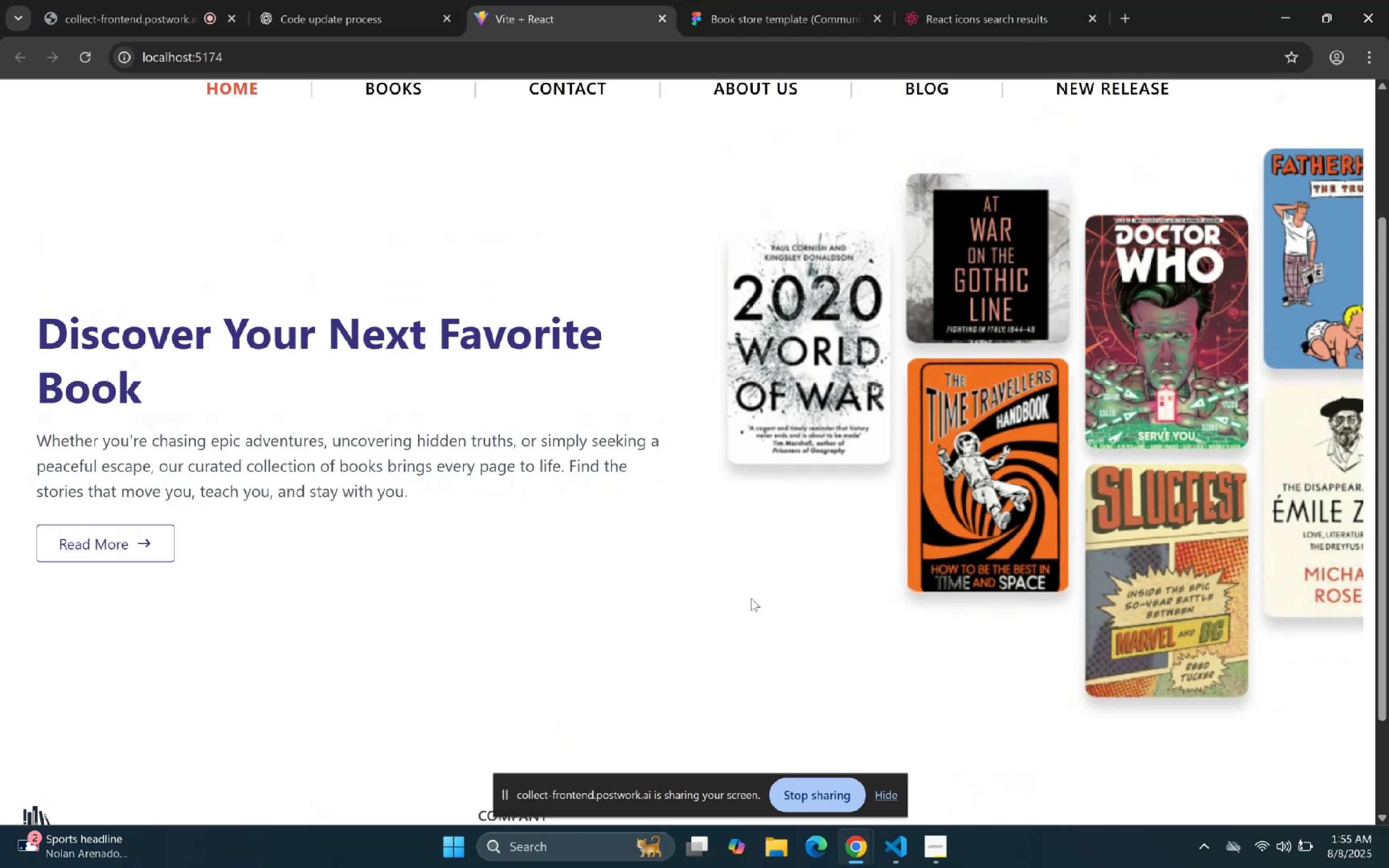 
scroll: coordinate [691, 521], scroll_direction: up, amount: 4.0
 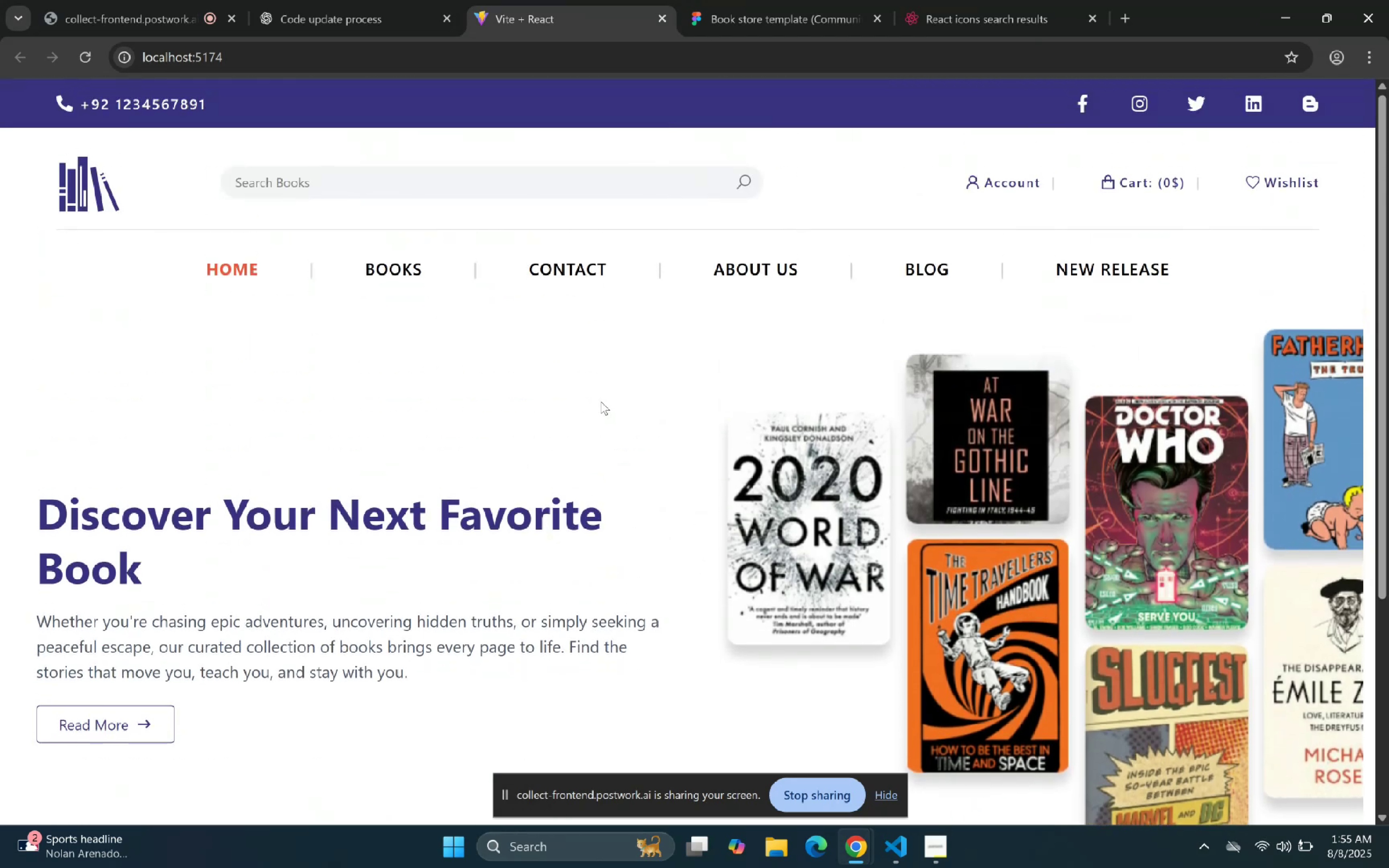 
scroll: coordinate [596, 414], scroll_direction: down, amount: 6.0
 